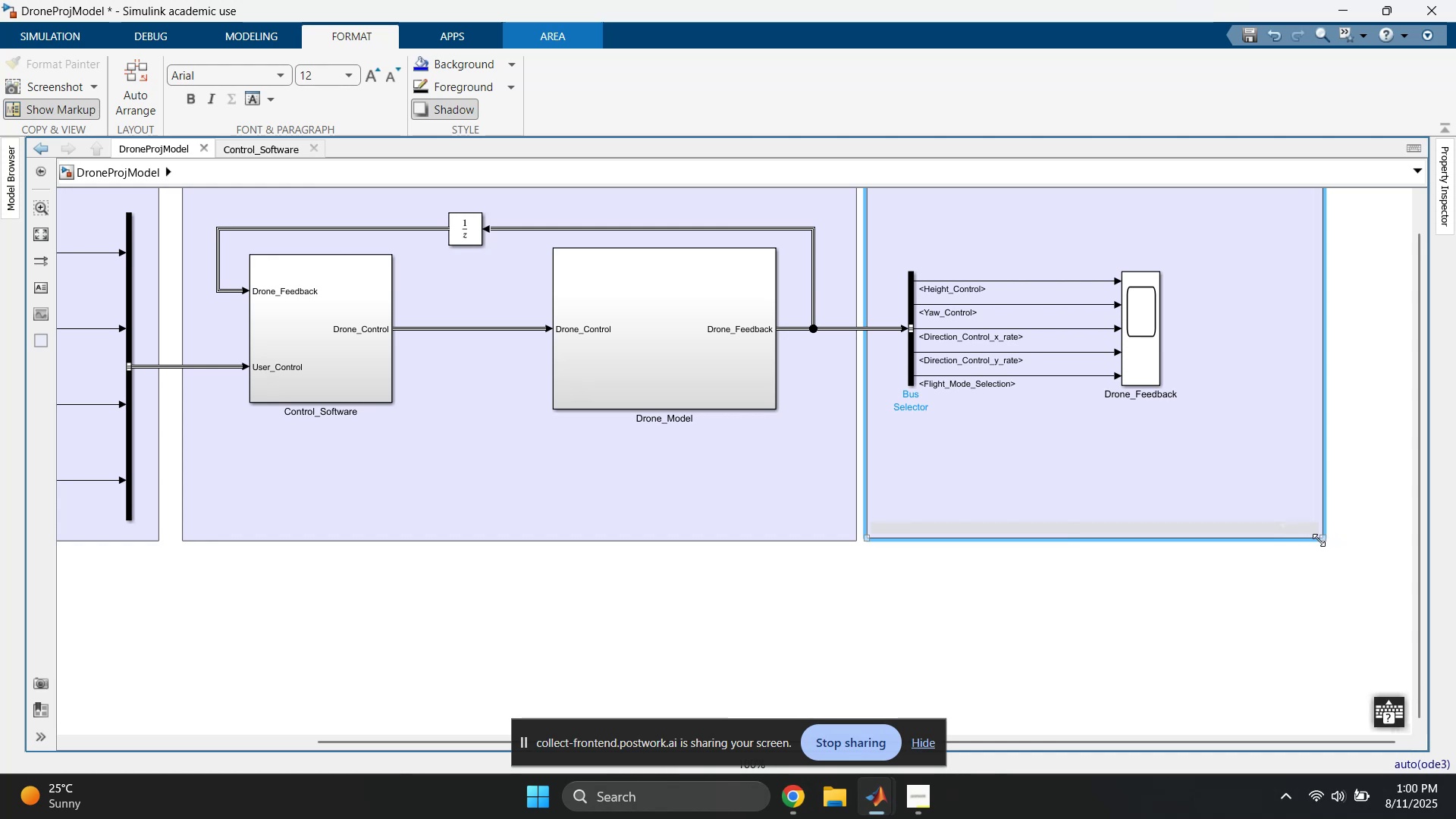 
left_click_drag(start_coordinate=[1323, 540], to_coordinate=[1218, 700])
 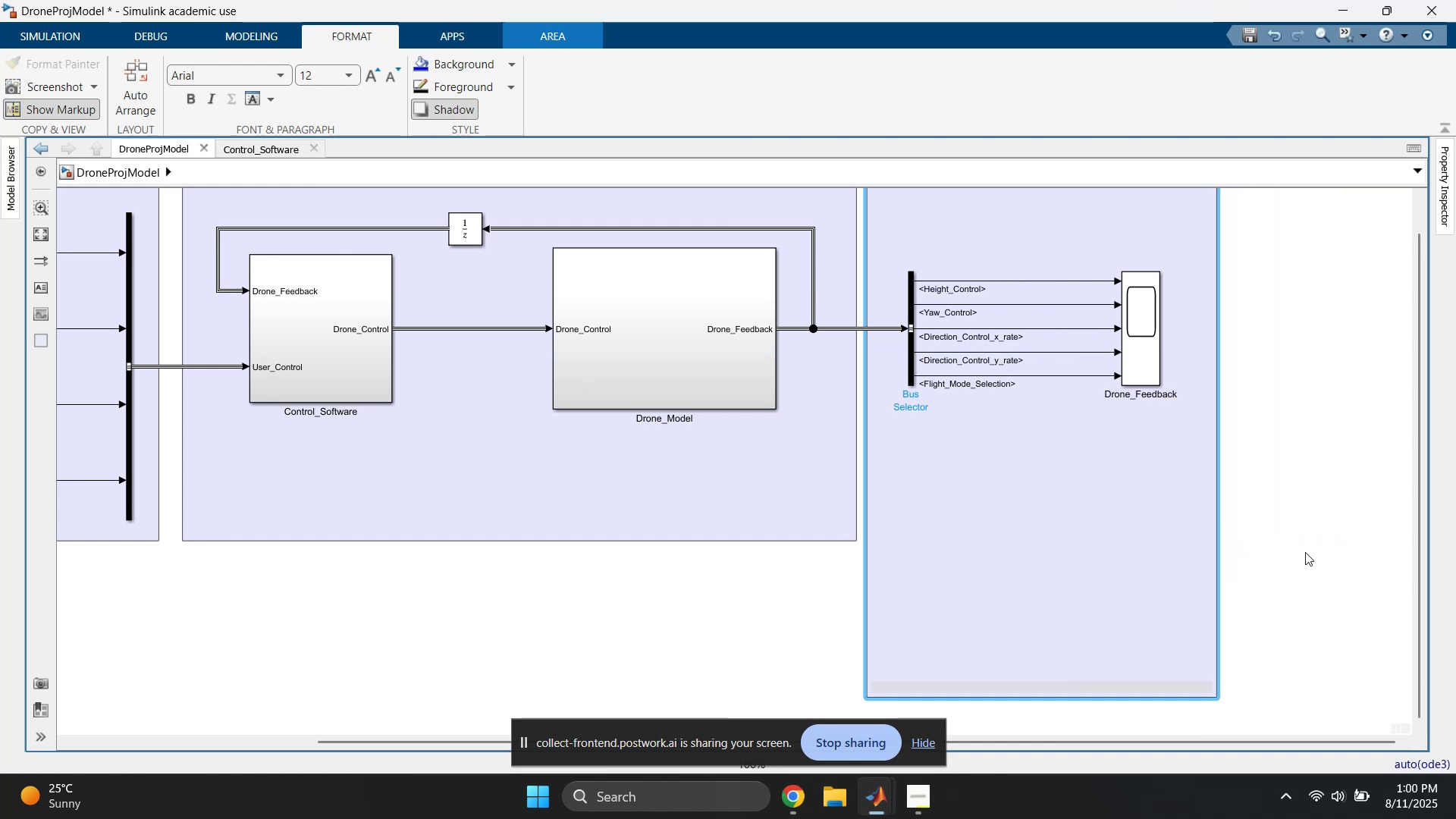 
left_click([1332, 505])
 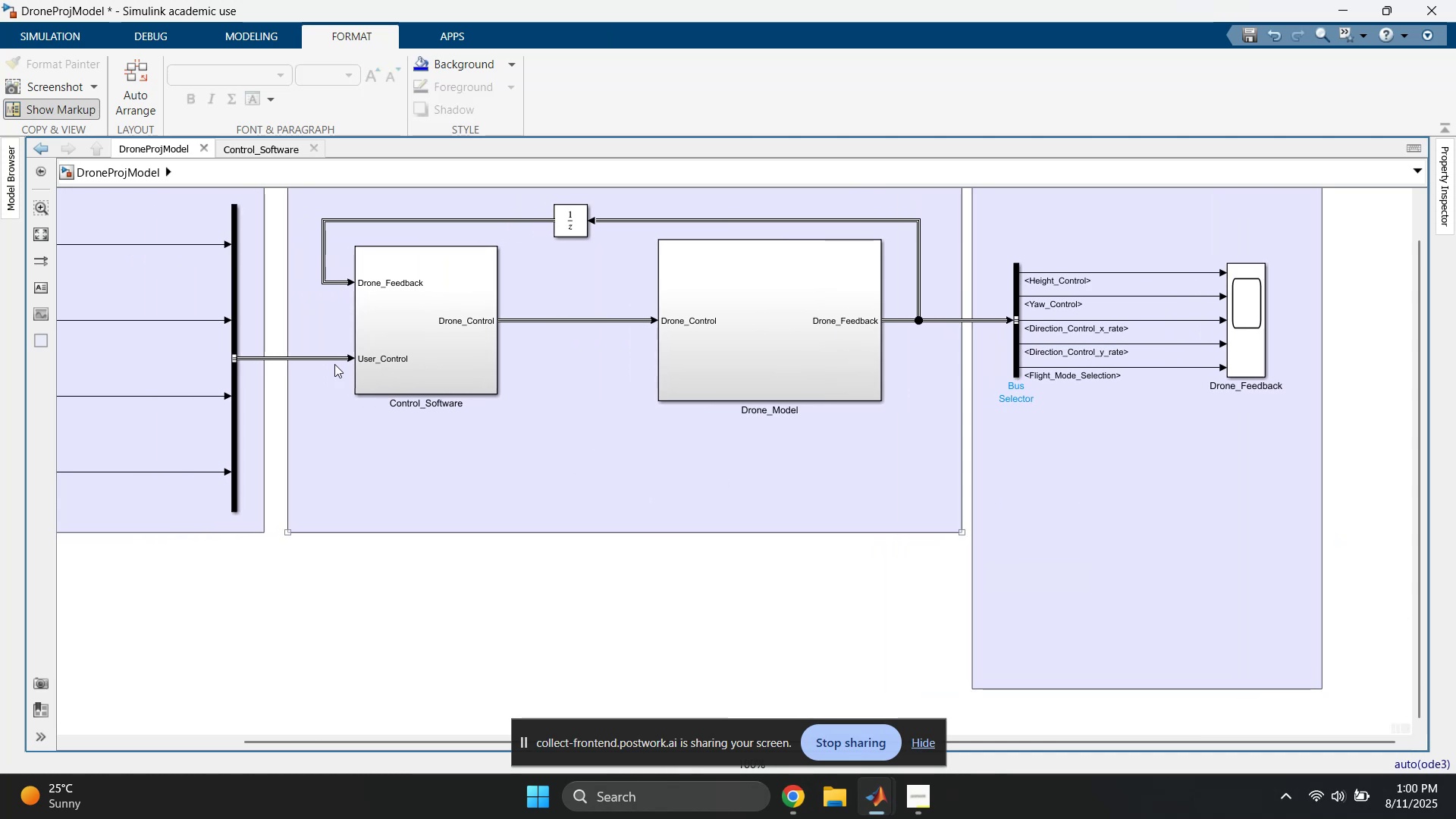 
wait(5.74)
 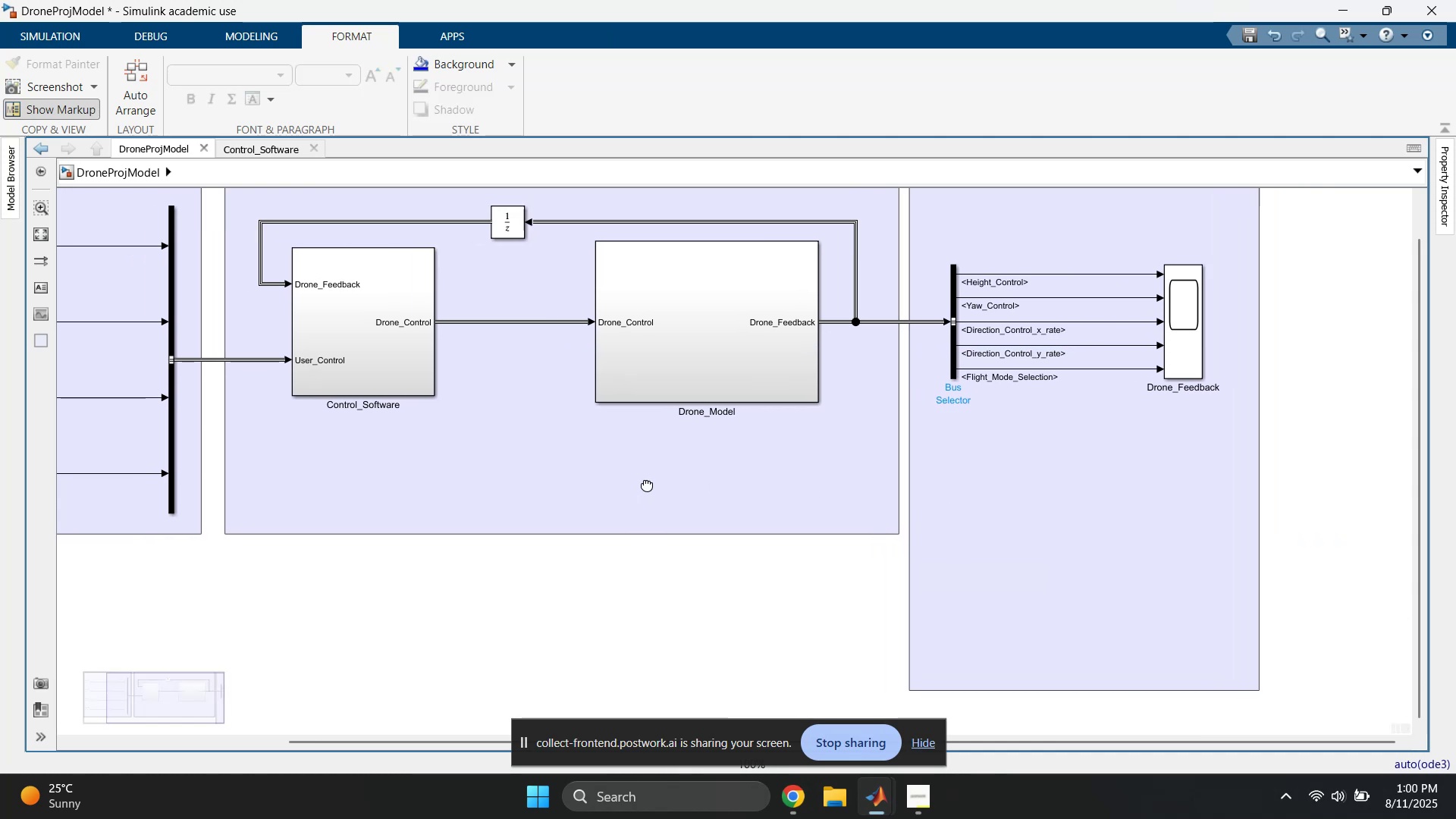 
double_click([426, 351])
 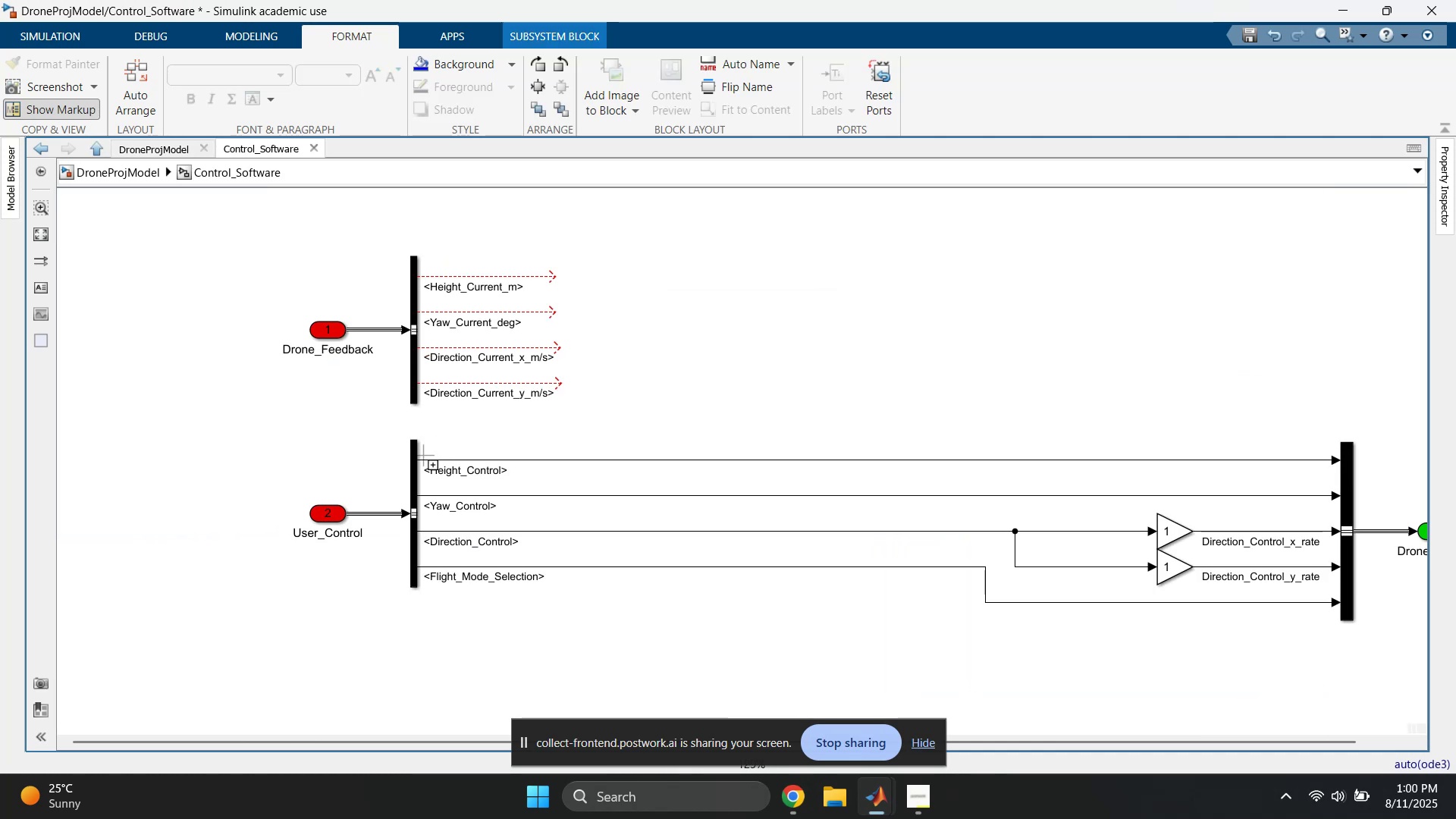 
left_click([417, 463])
 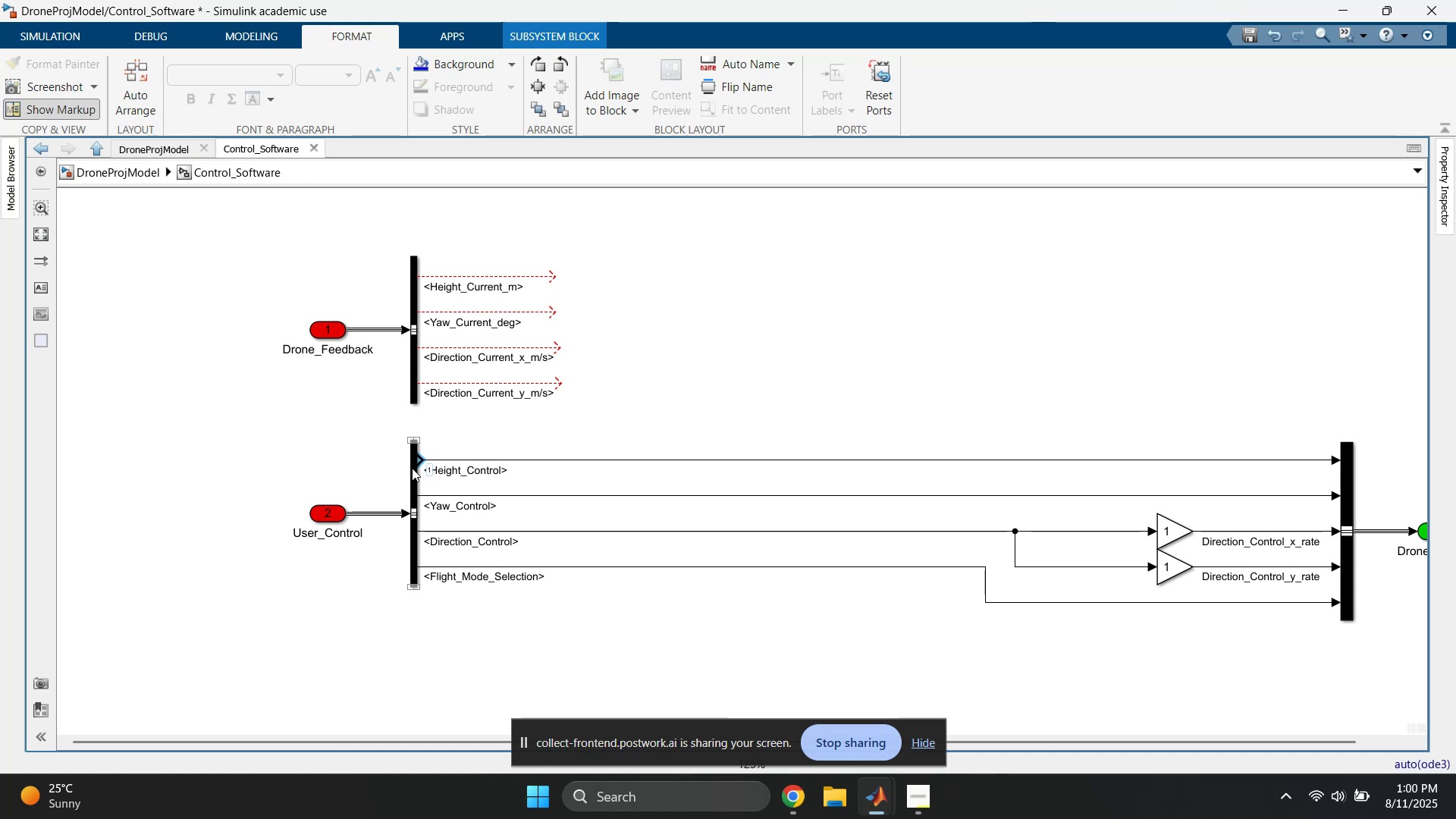 
left_click([411, 475])
 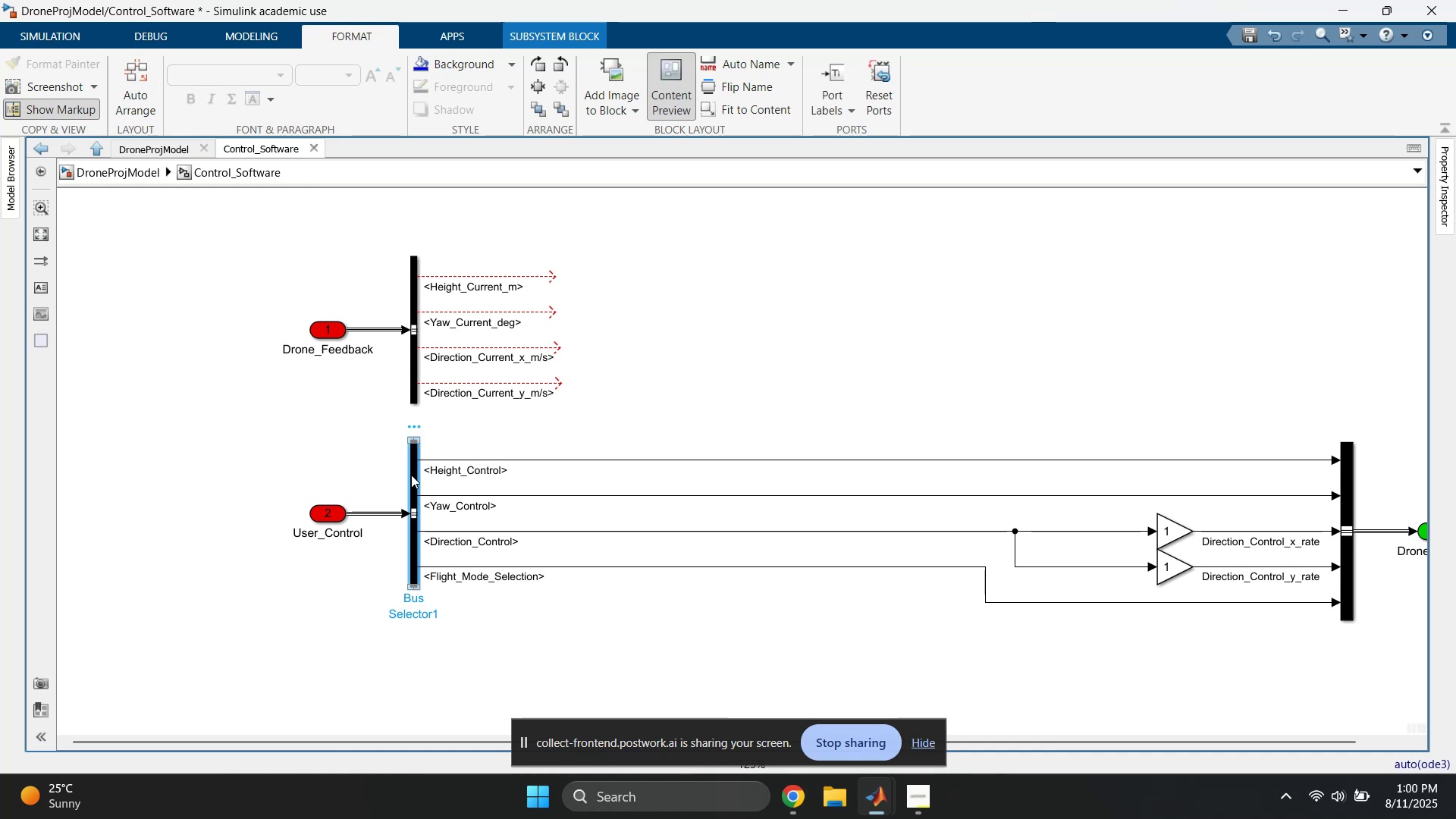 
key(Control+C)
 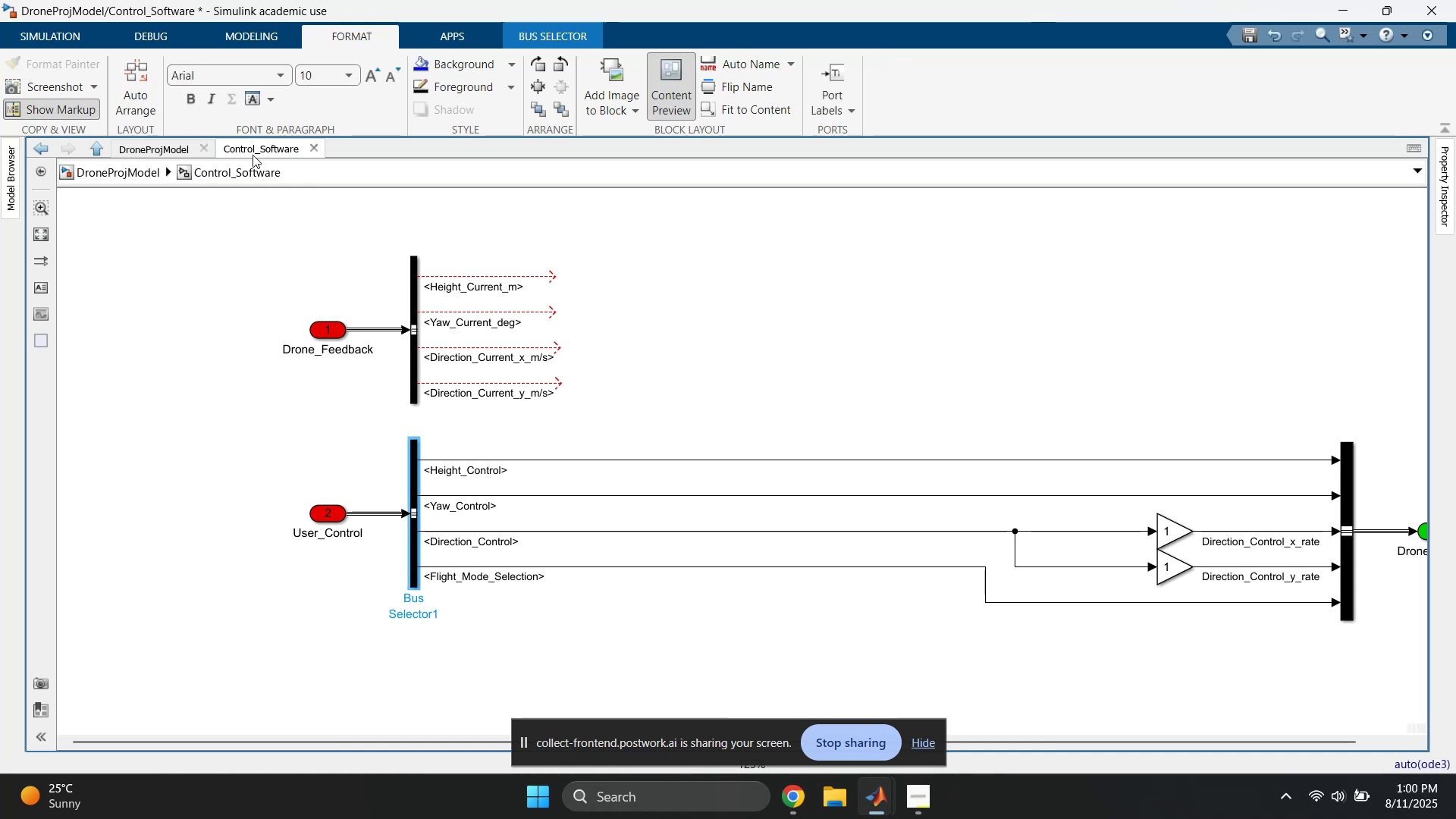 
left_click([302, 146])
 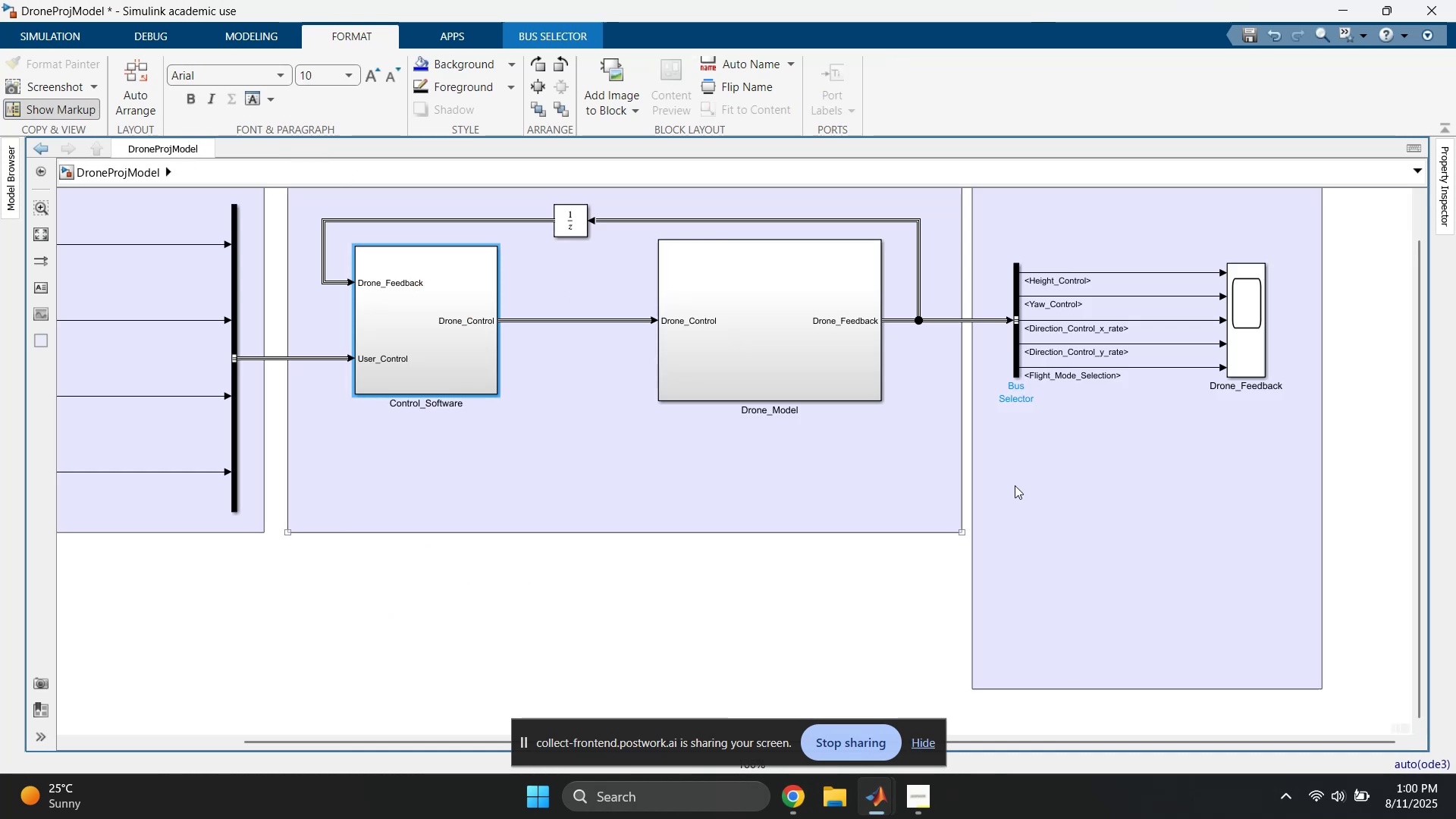 
key(Control+ControlLeft)
 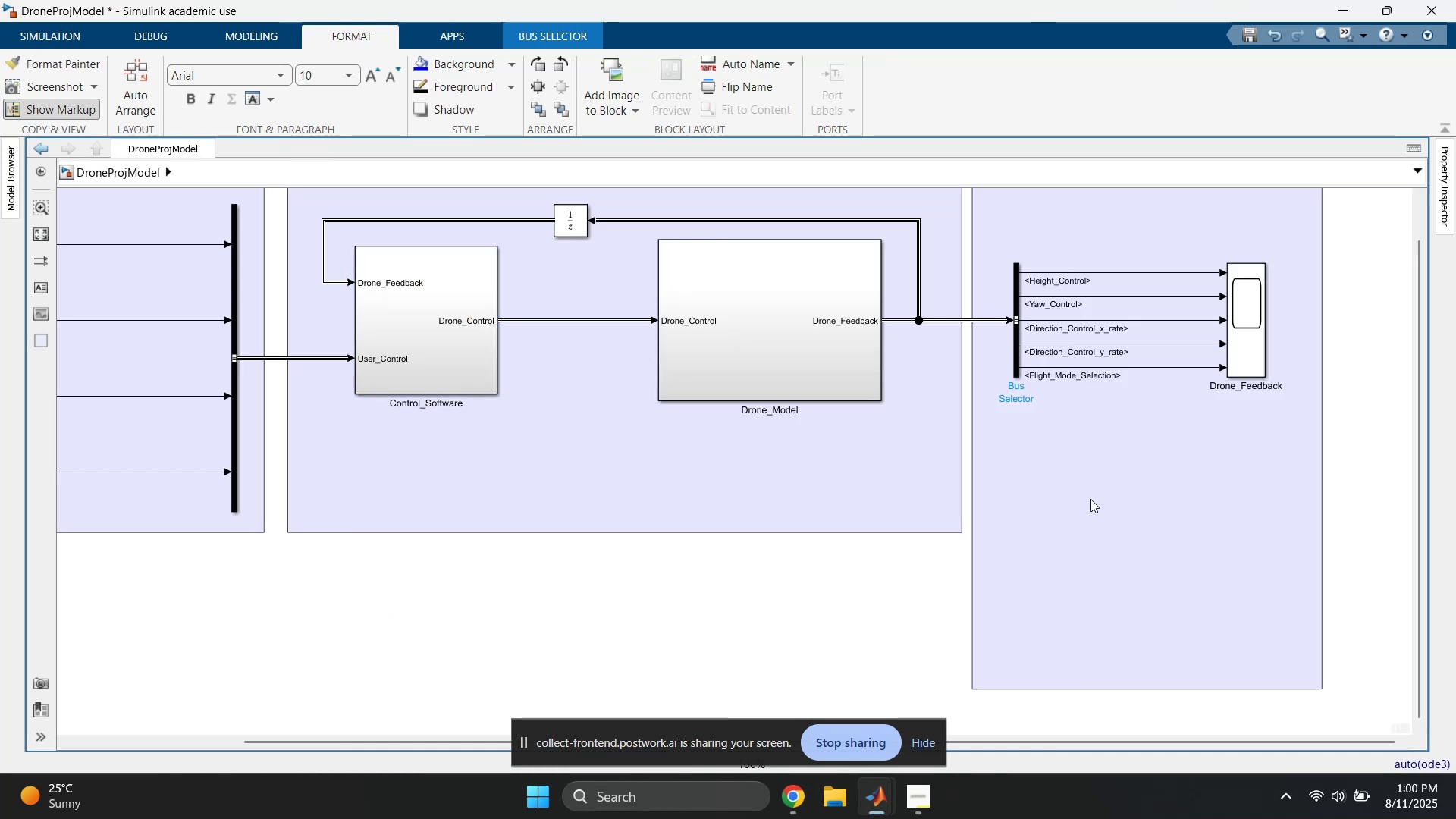 
key(Control+V)
 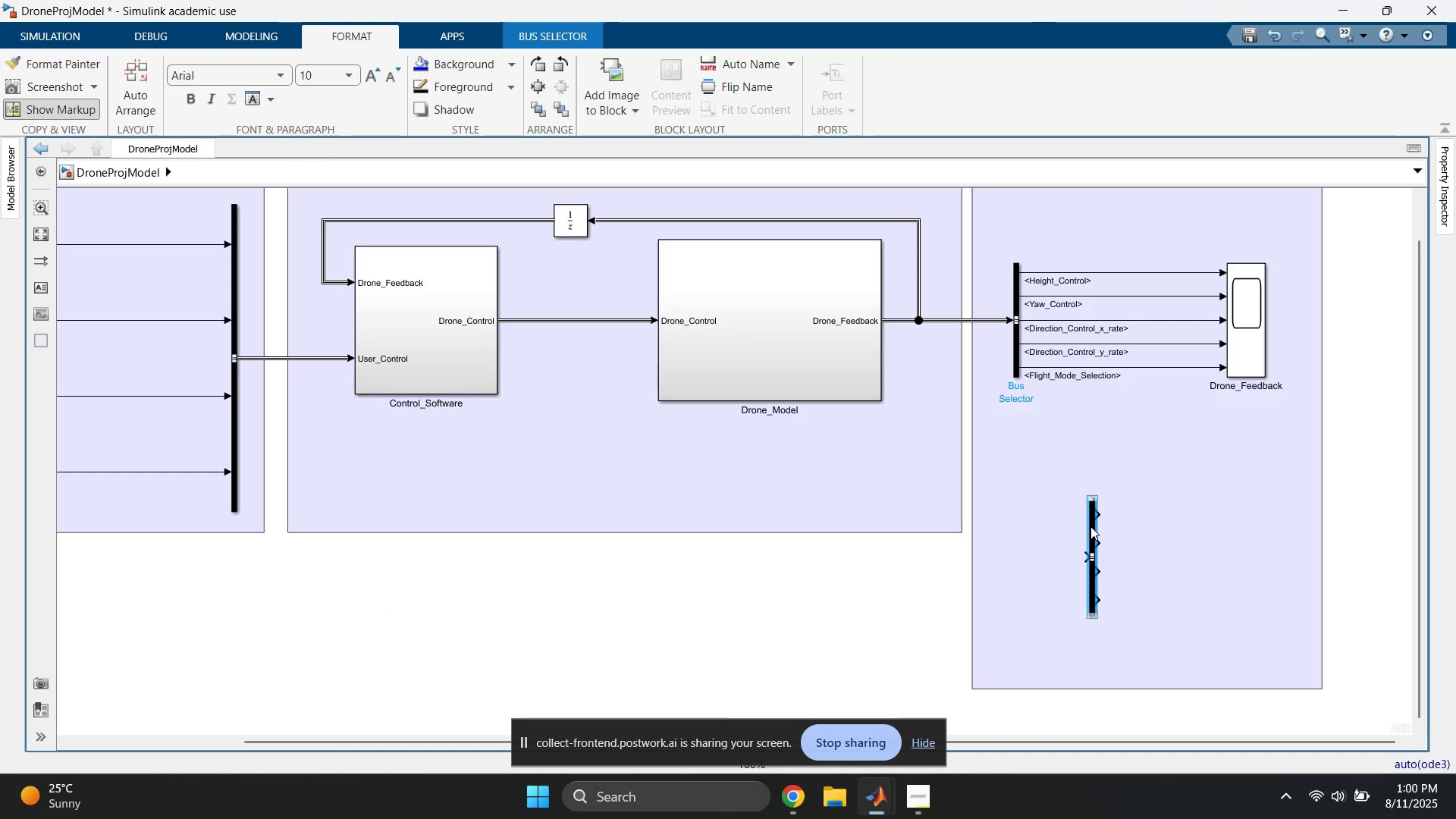 
left_click_drag(start_coordinate=[1091, 527], to_coordinate=[1014, 498])
 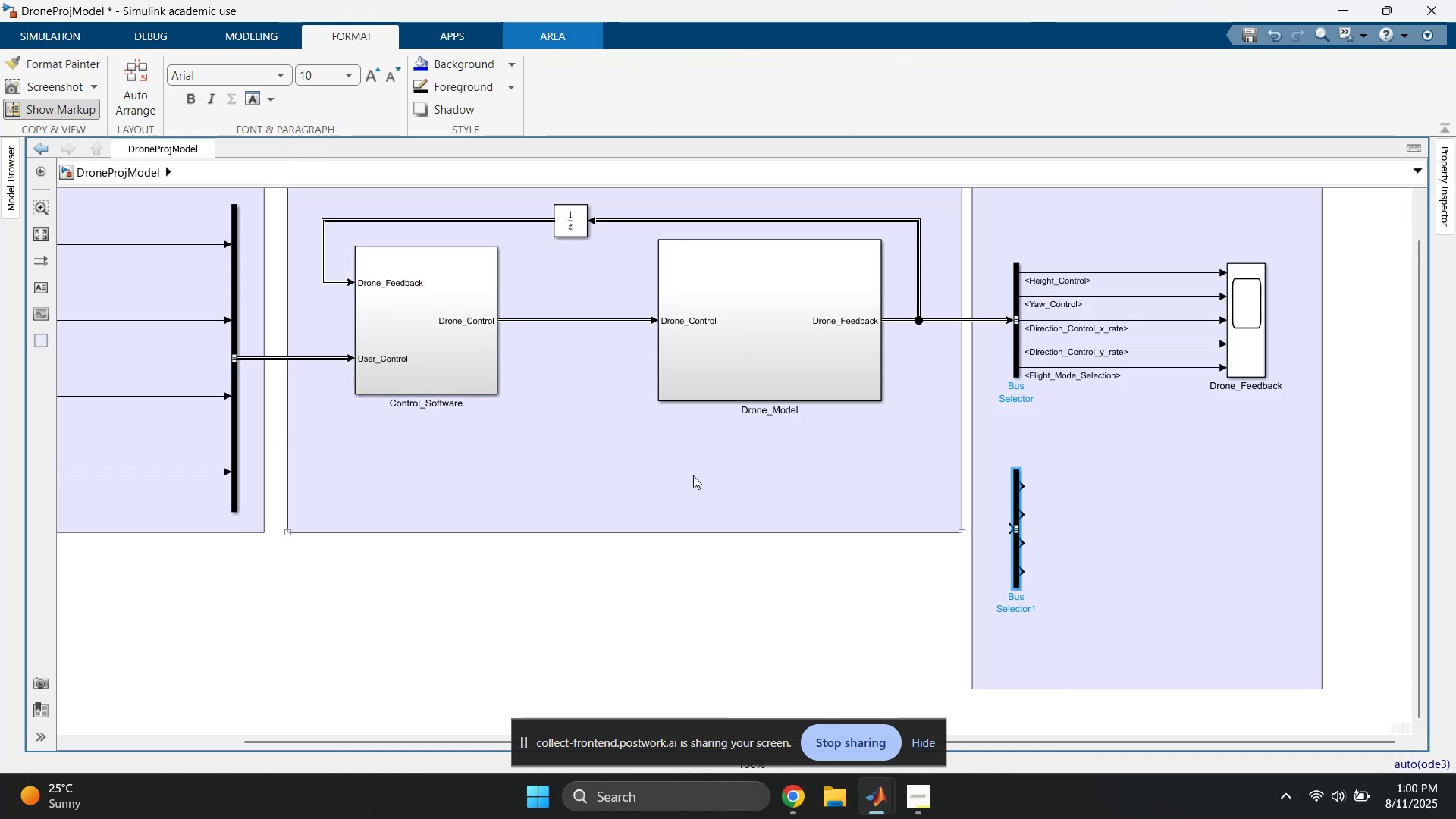 
left_click([688, 475])
 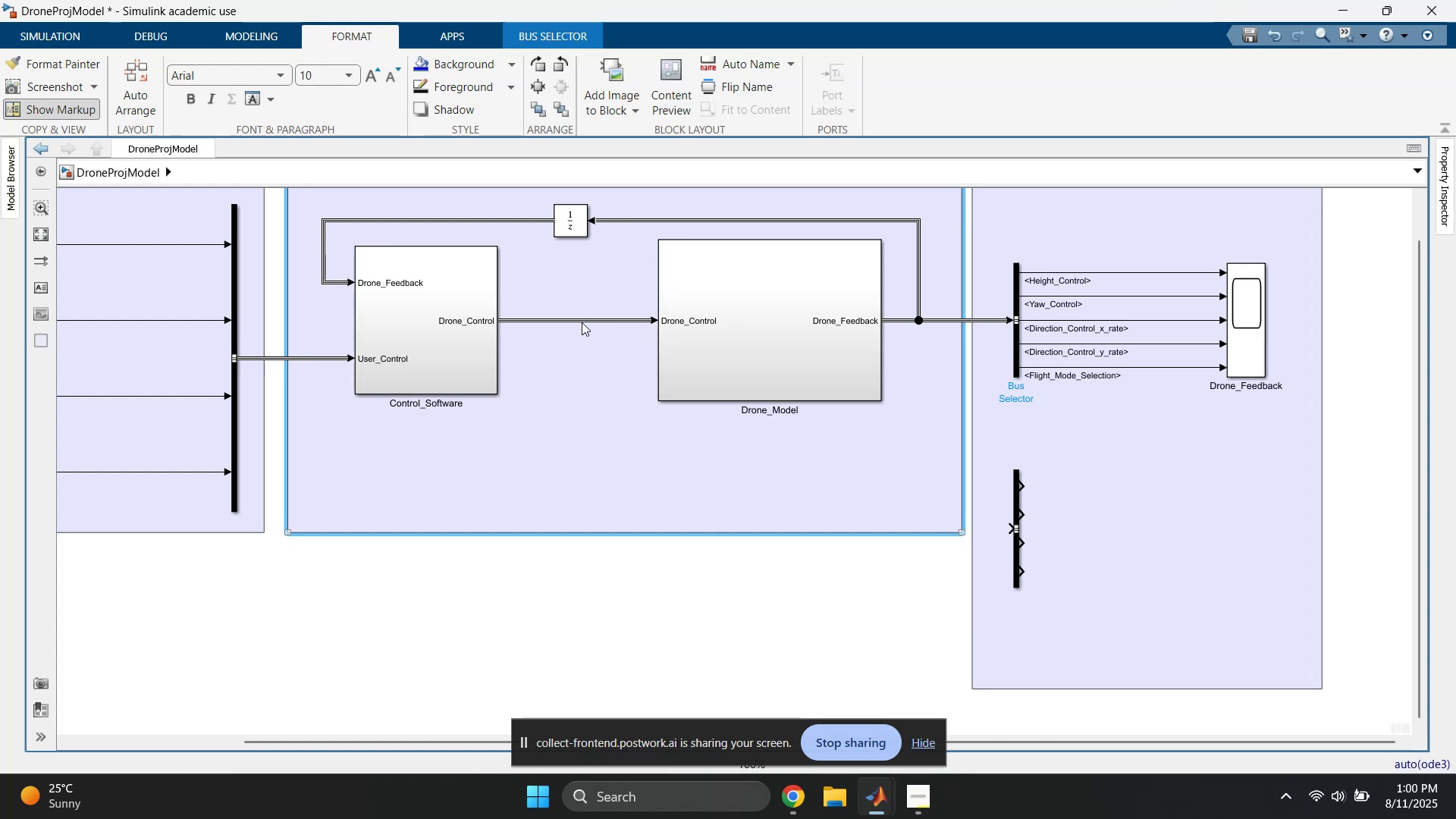 
left_click_drag(start_coordinate=[1099, 493], to_coordinate=[1012, 575])
 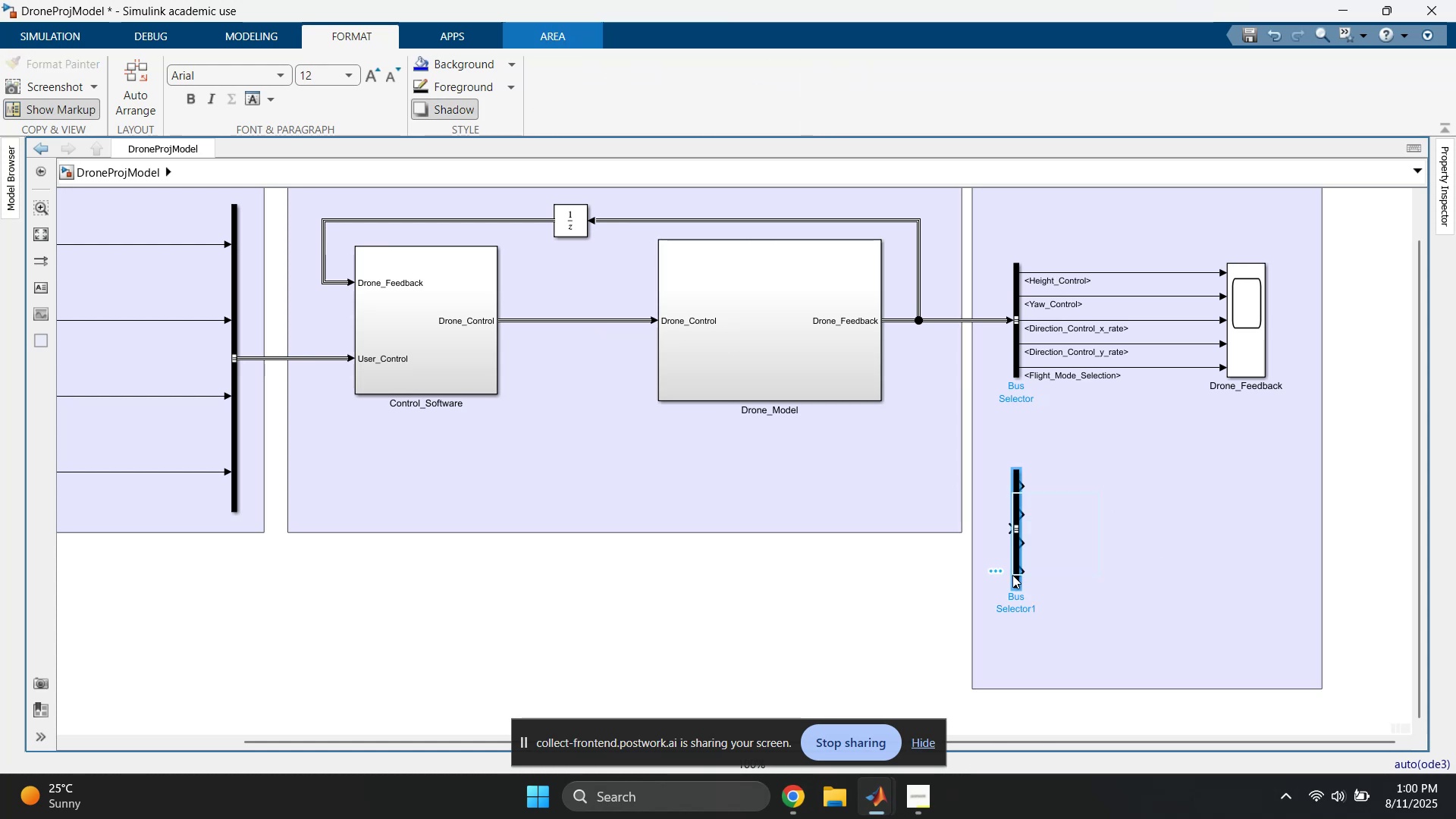 
key(Delete)
 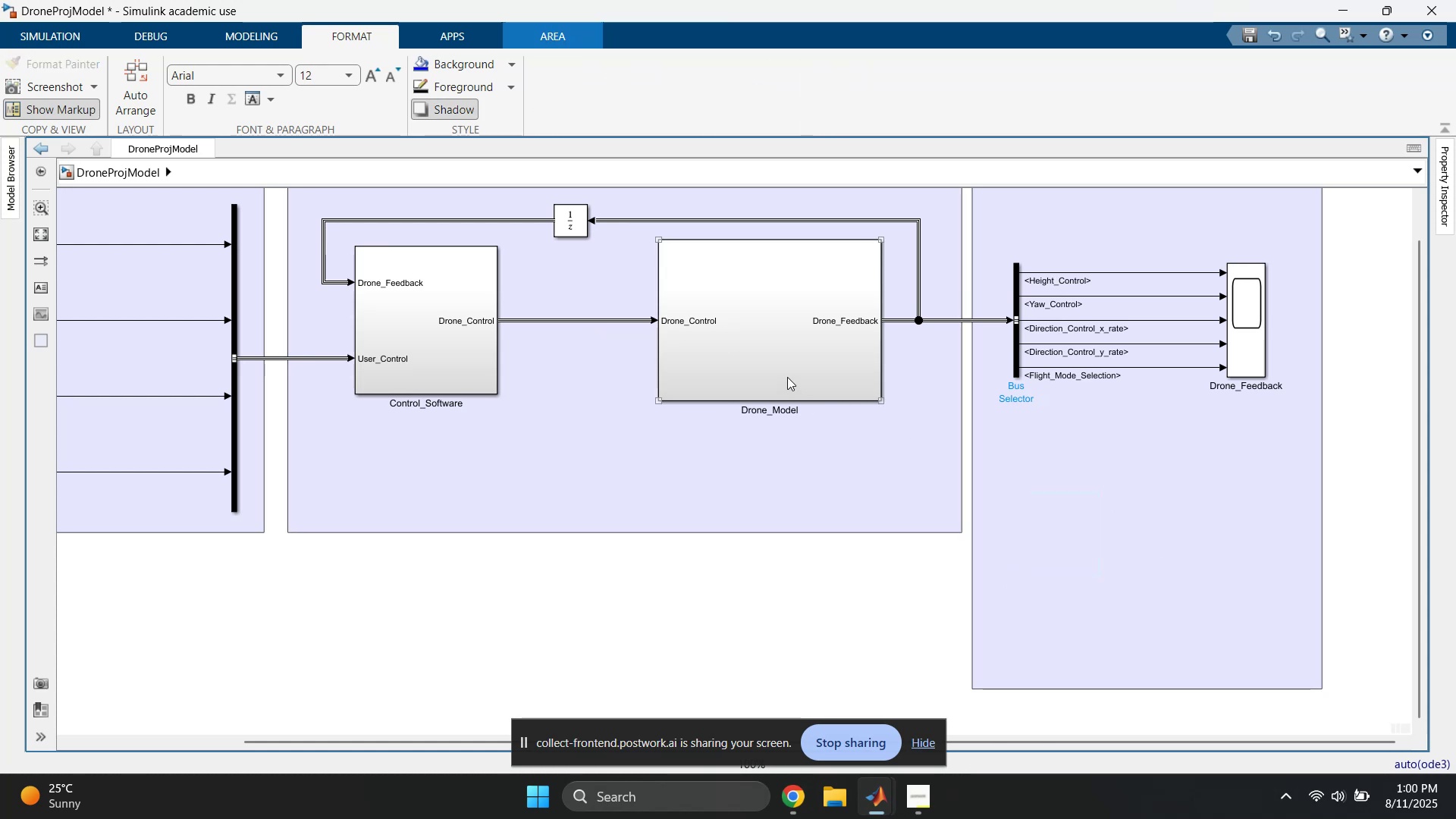 
double_click([787, 377])
 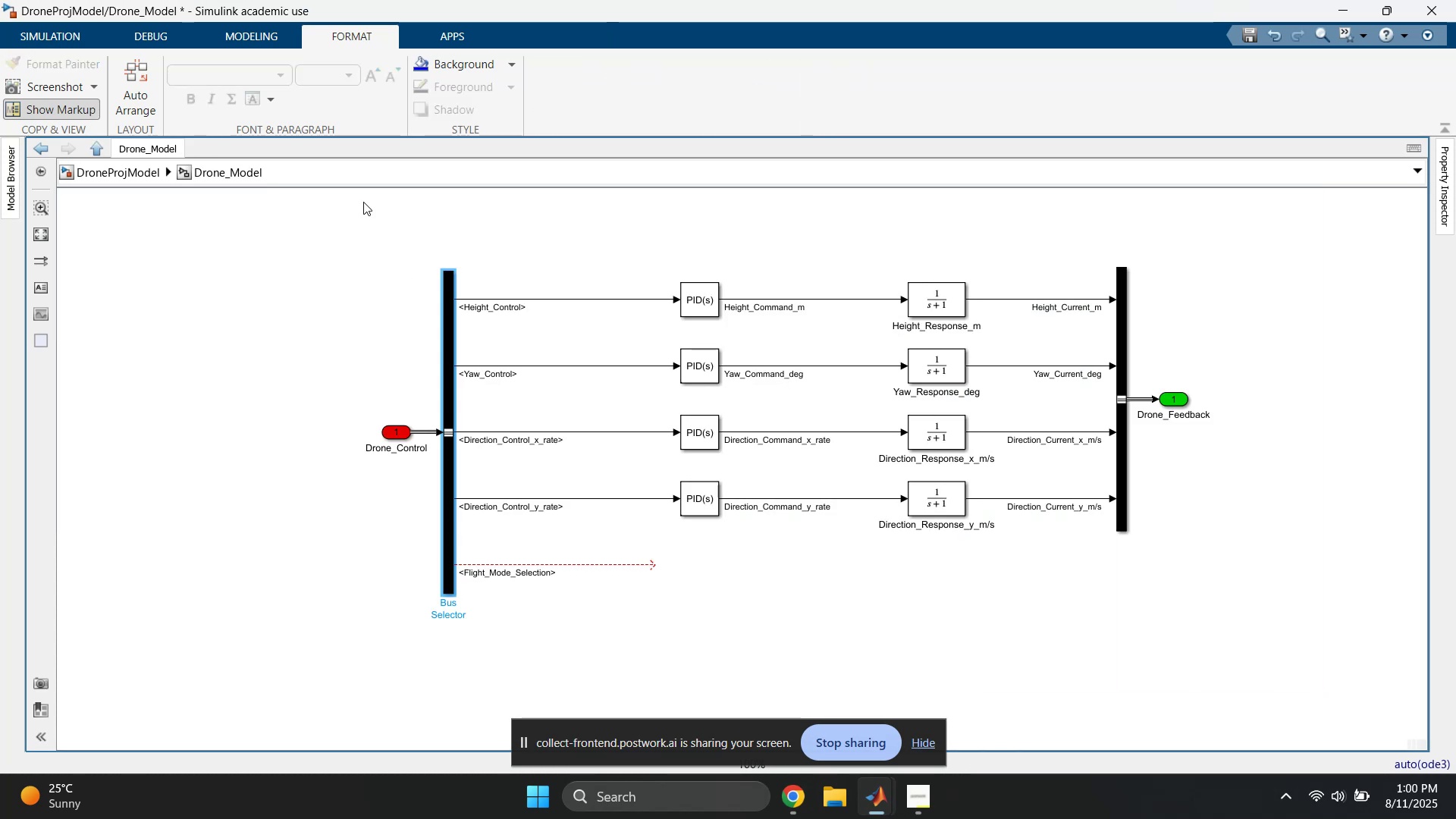 
left_click([138, 171])
 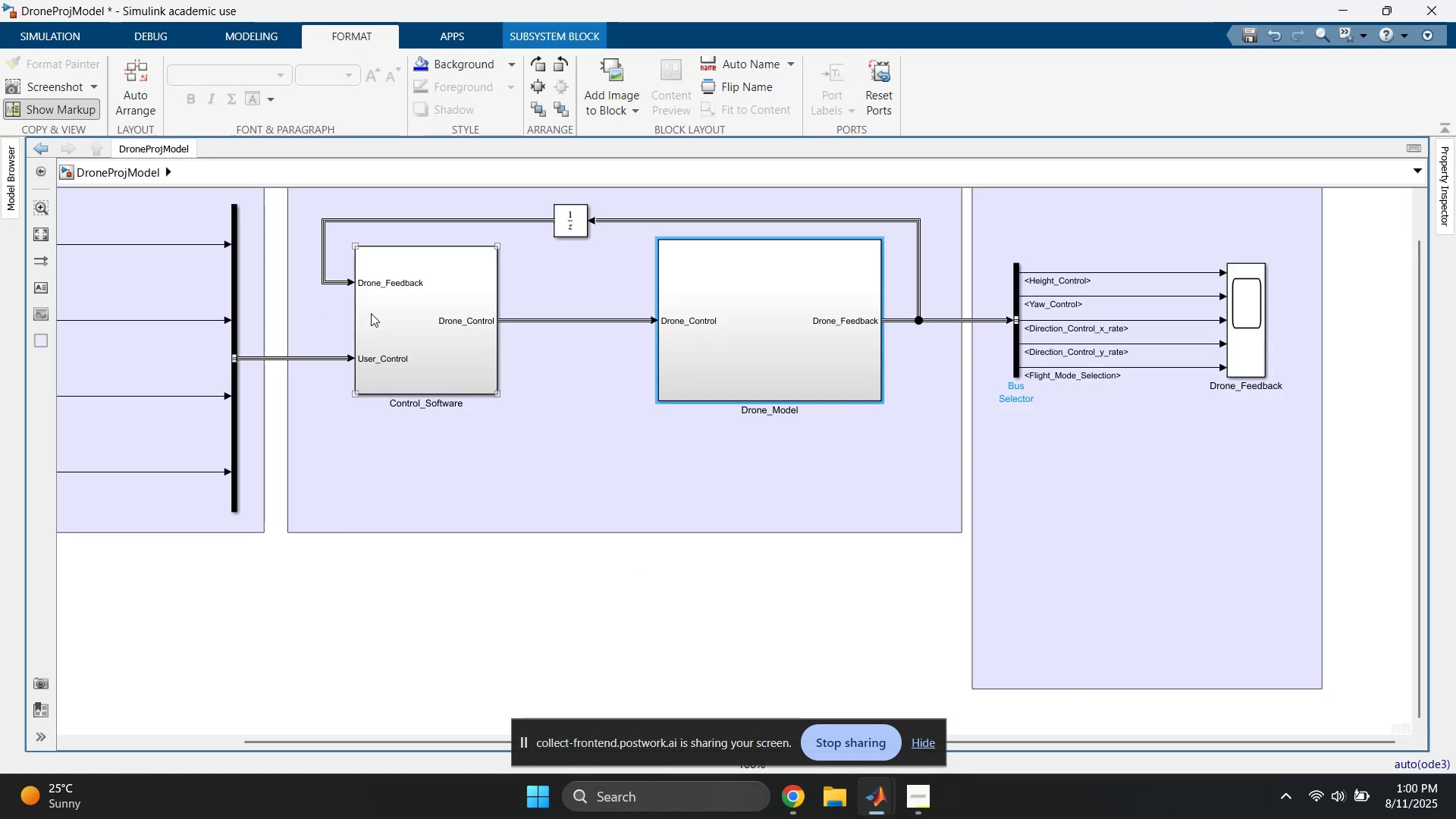 
double_click([387, 313])
 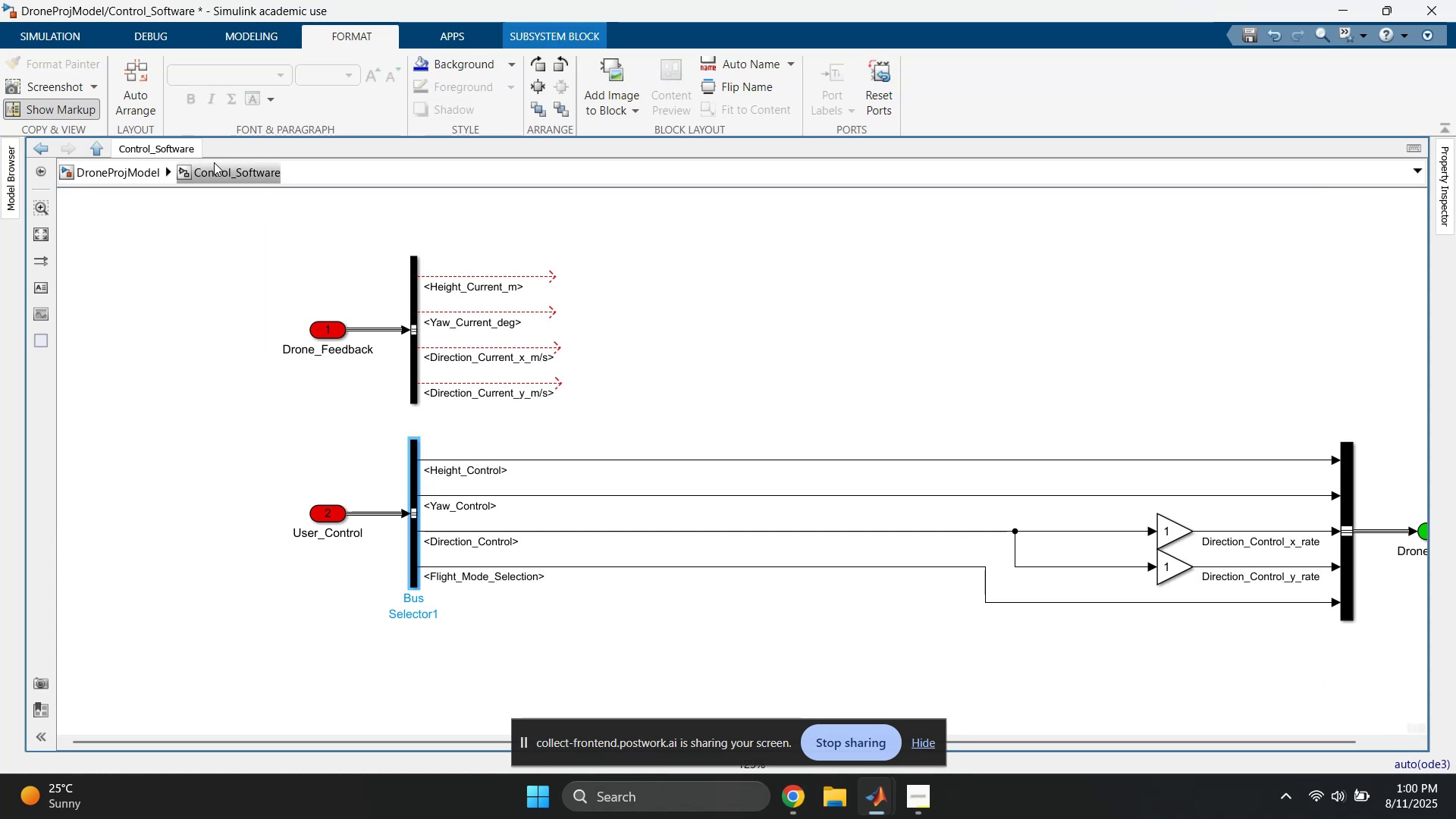 
left_click([140, 174])
 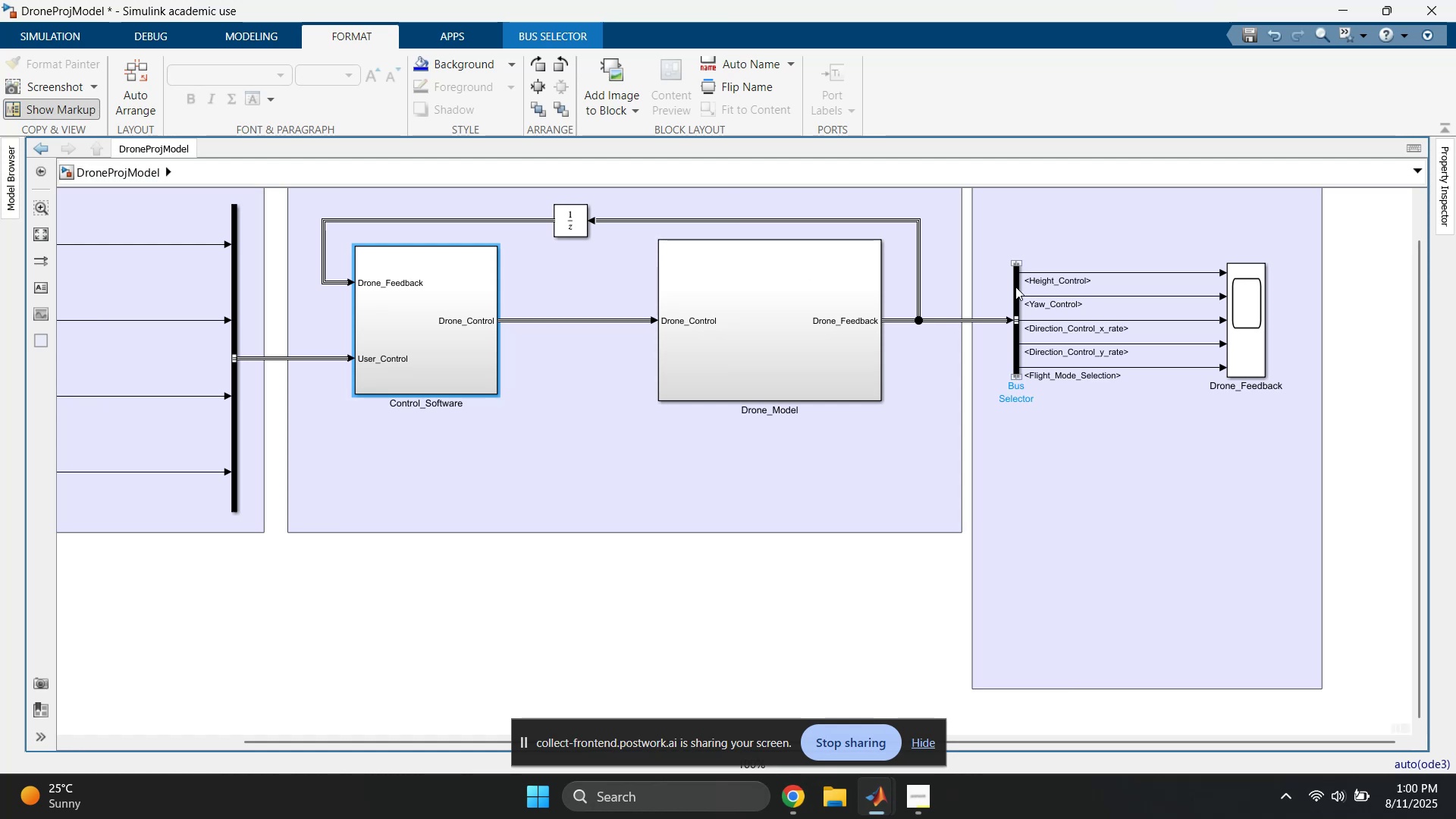 
double_click([1015, 287])
 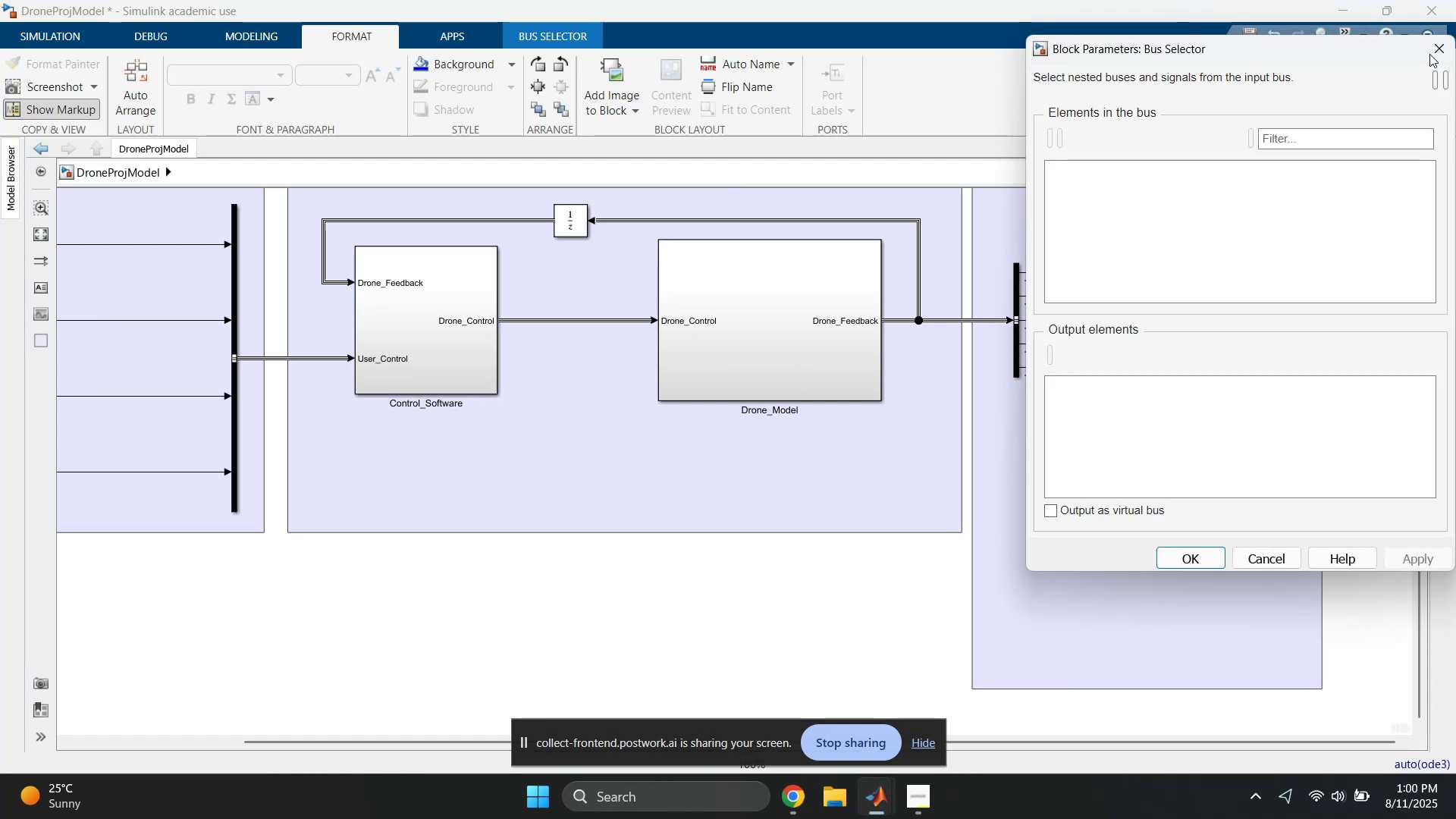 
left_click([1438, 52])
 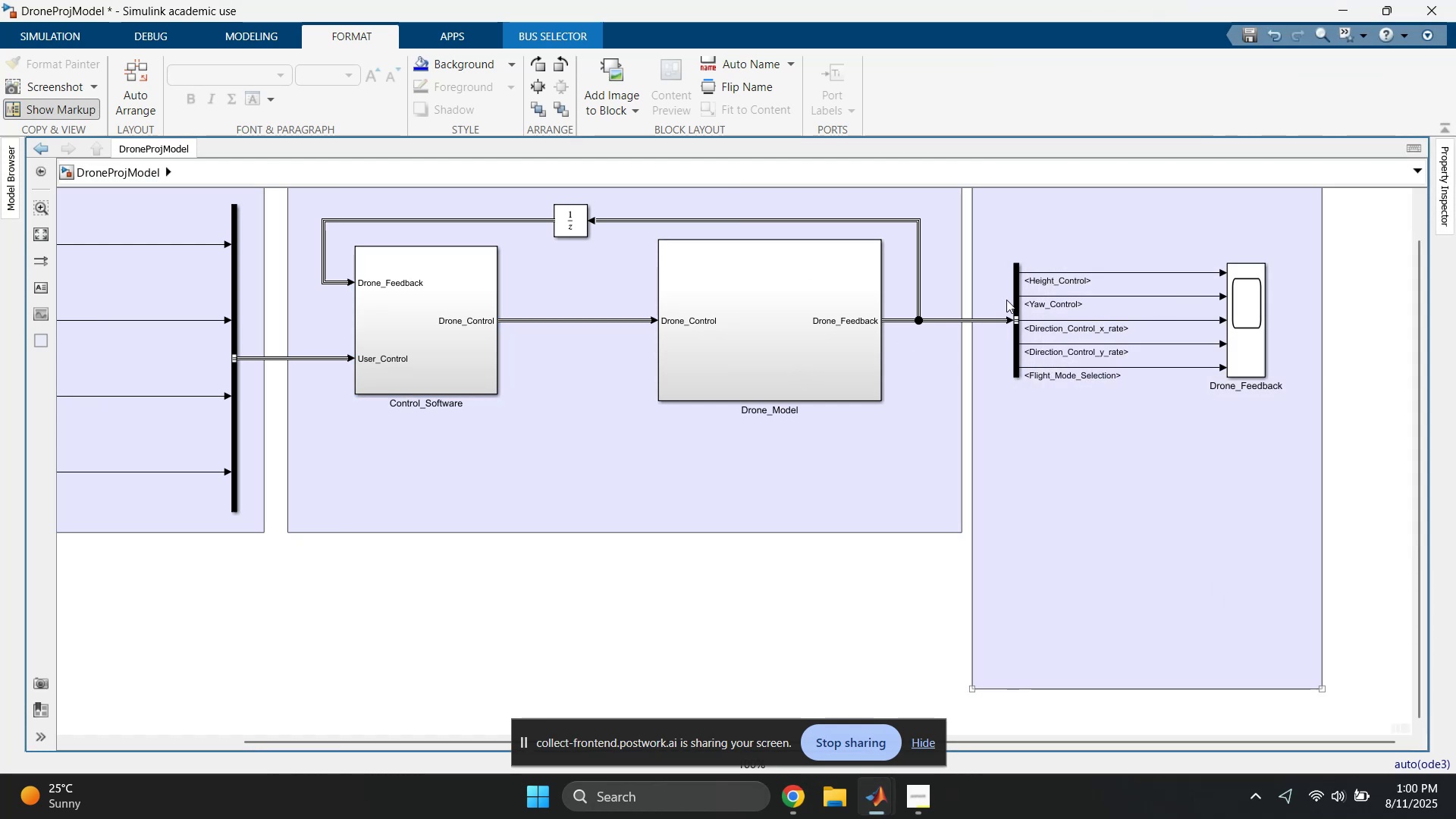 
left_click([1016, 296])
 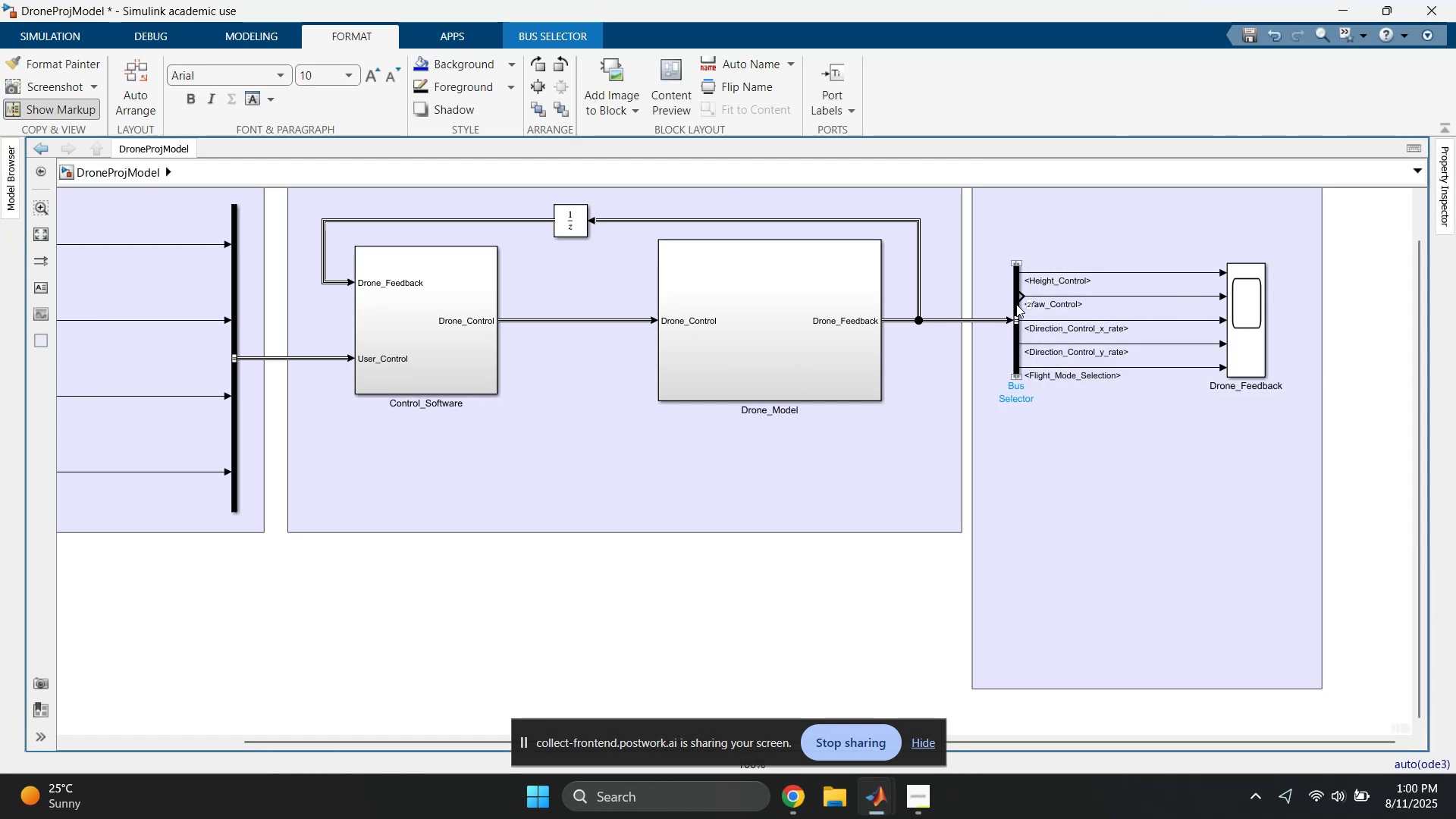 
left_click([1016, 306])
 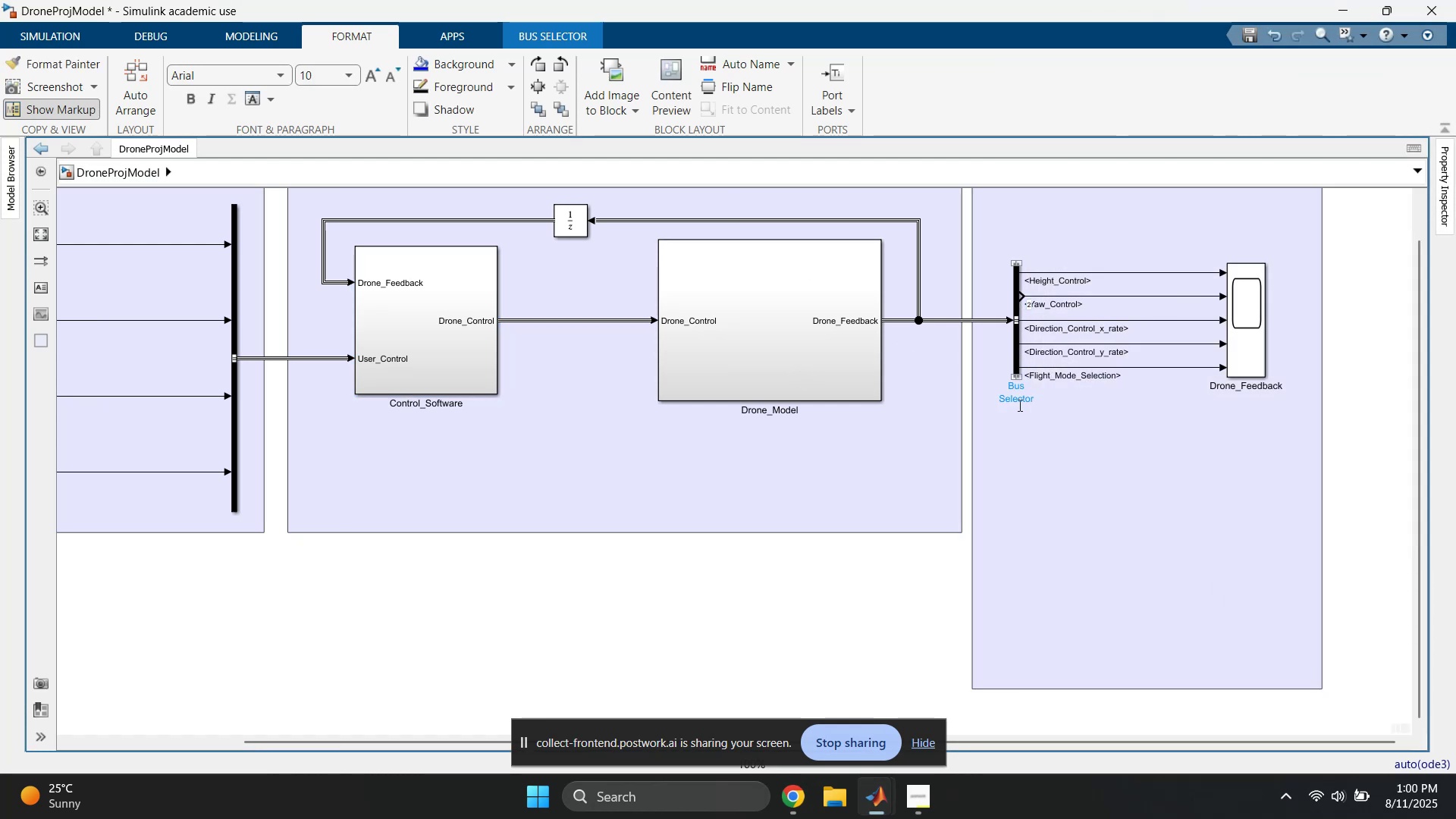 
left_click([1021, 425])
 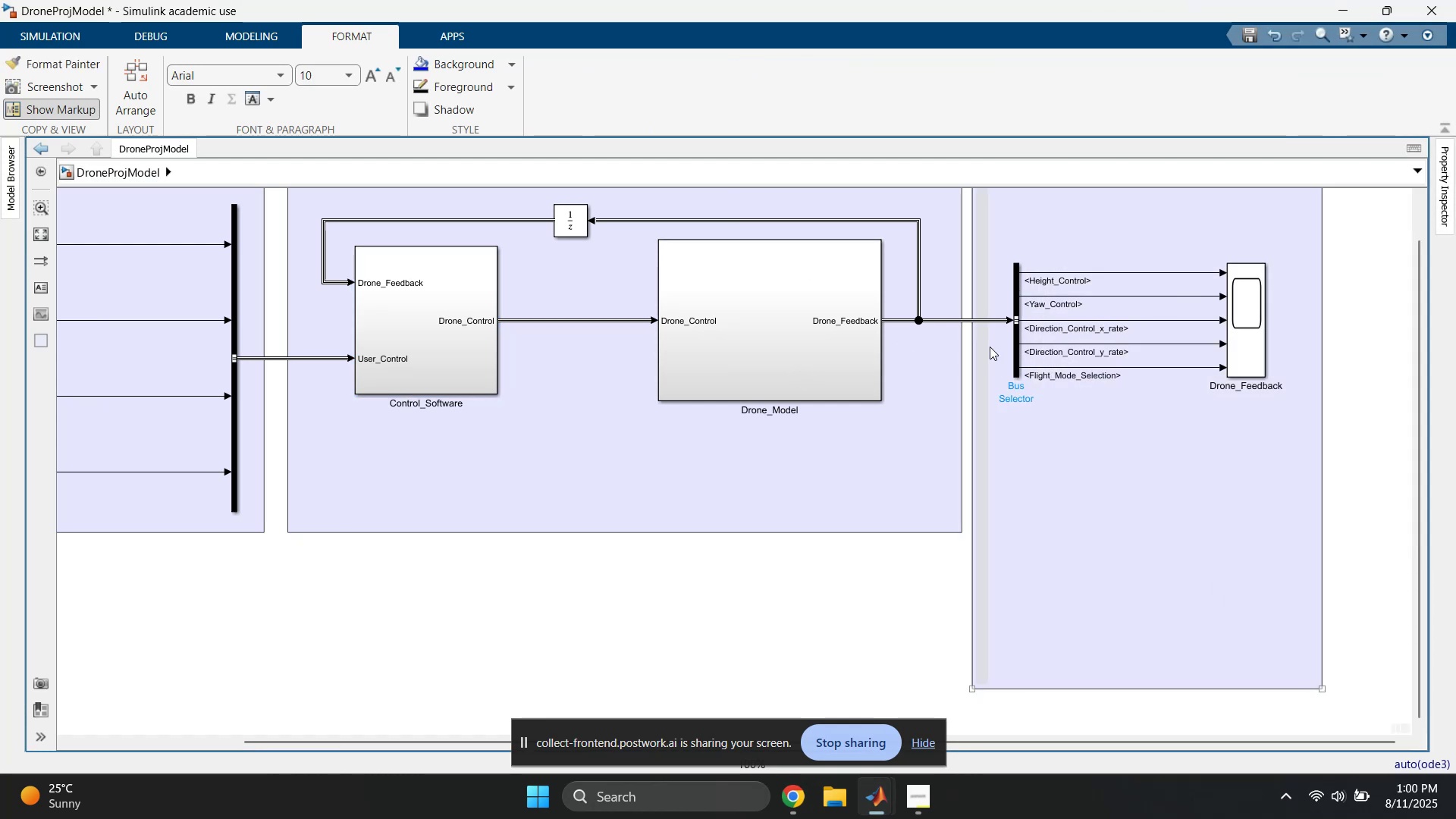 
left_click_drag(start_coordinate=[992, 343], to_coordinate=[1016, 347])
 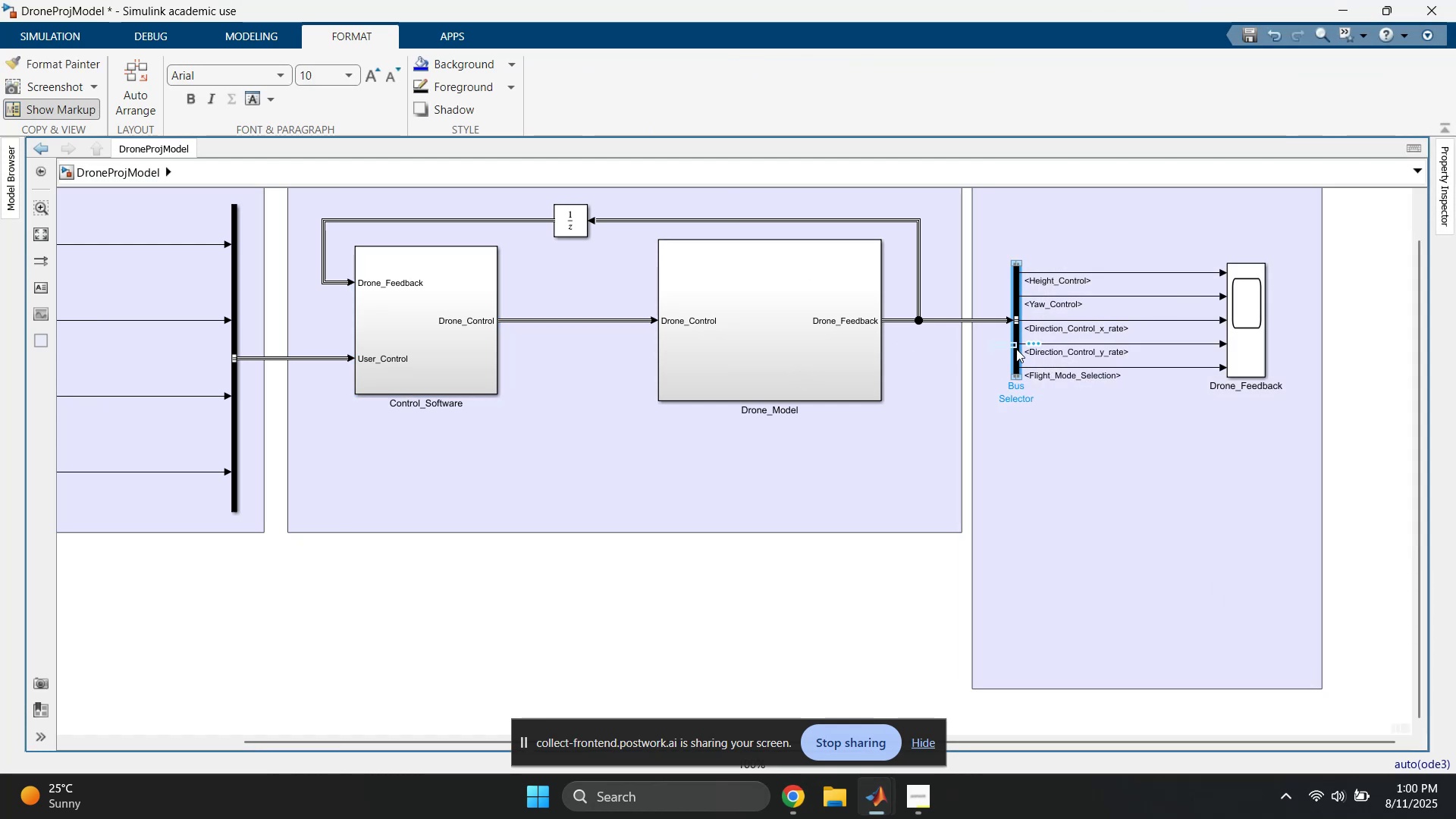 
key(Control+C)
 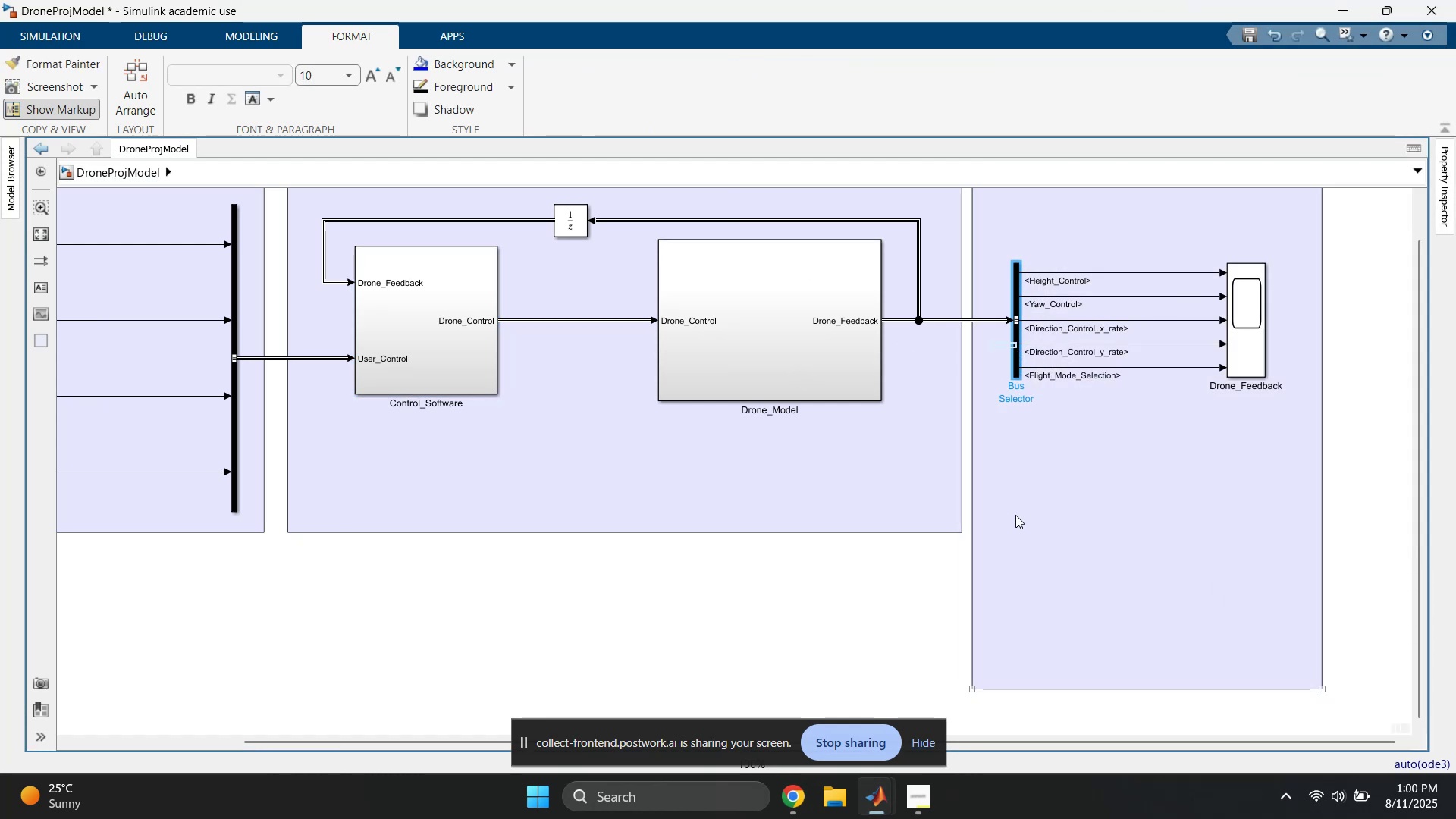 
left_click([1025, 515])
 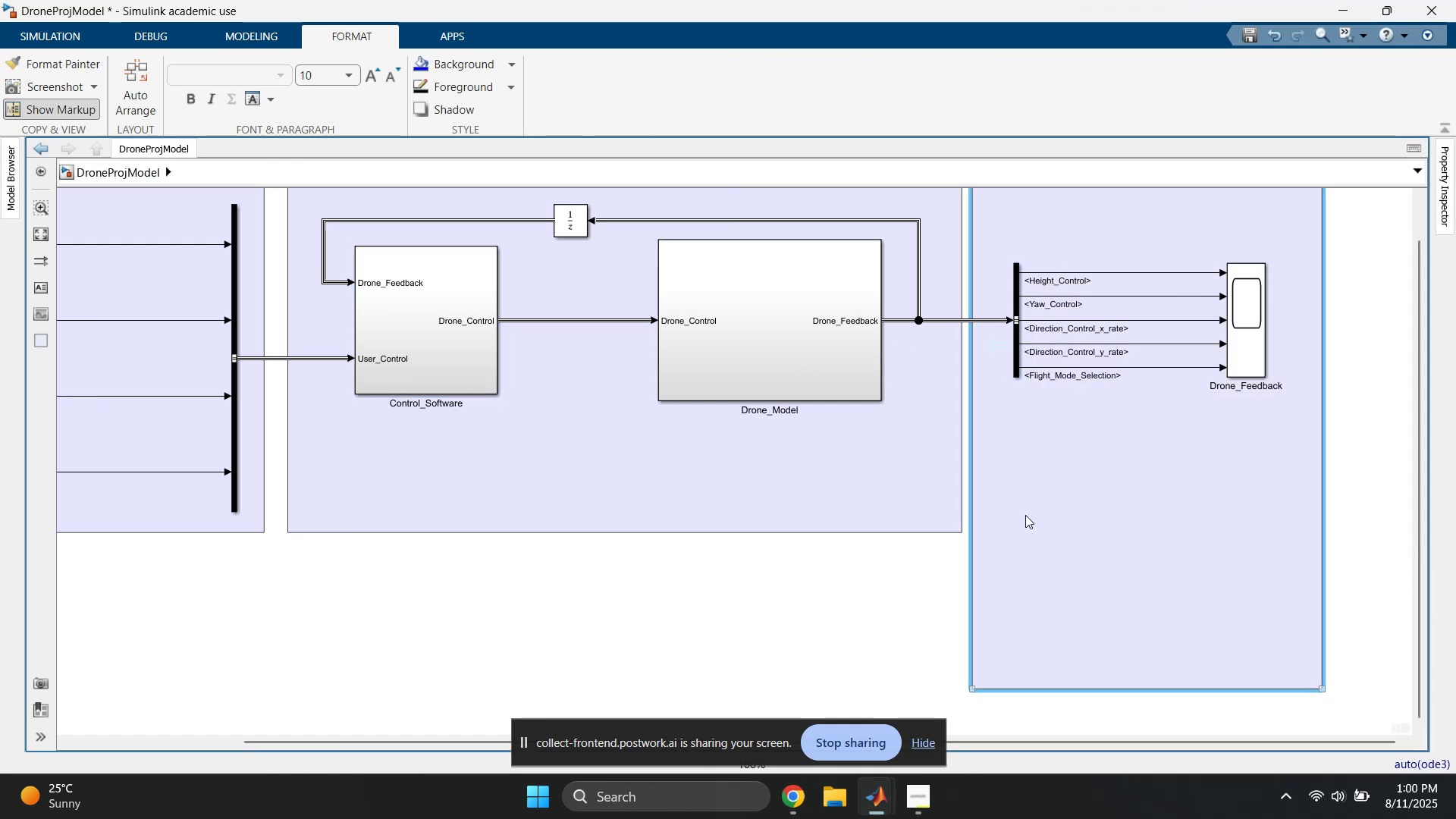 
key(Control+V)
 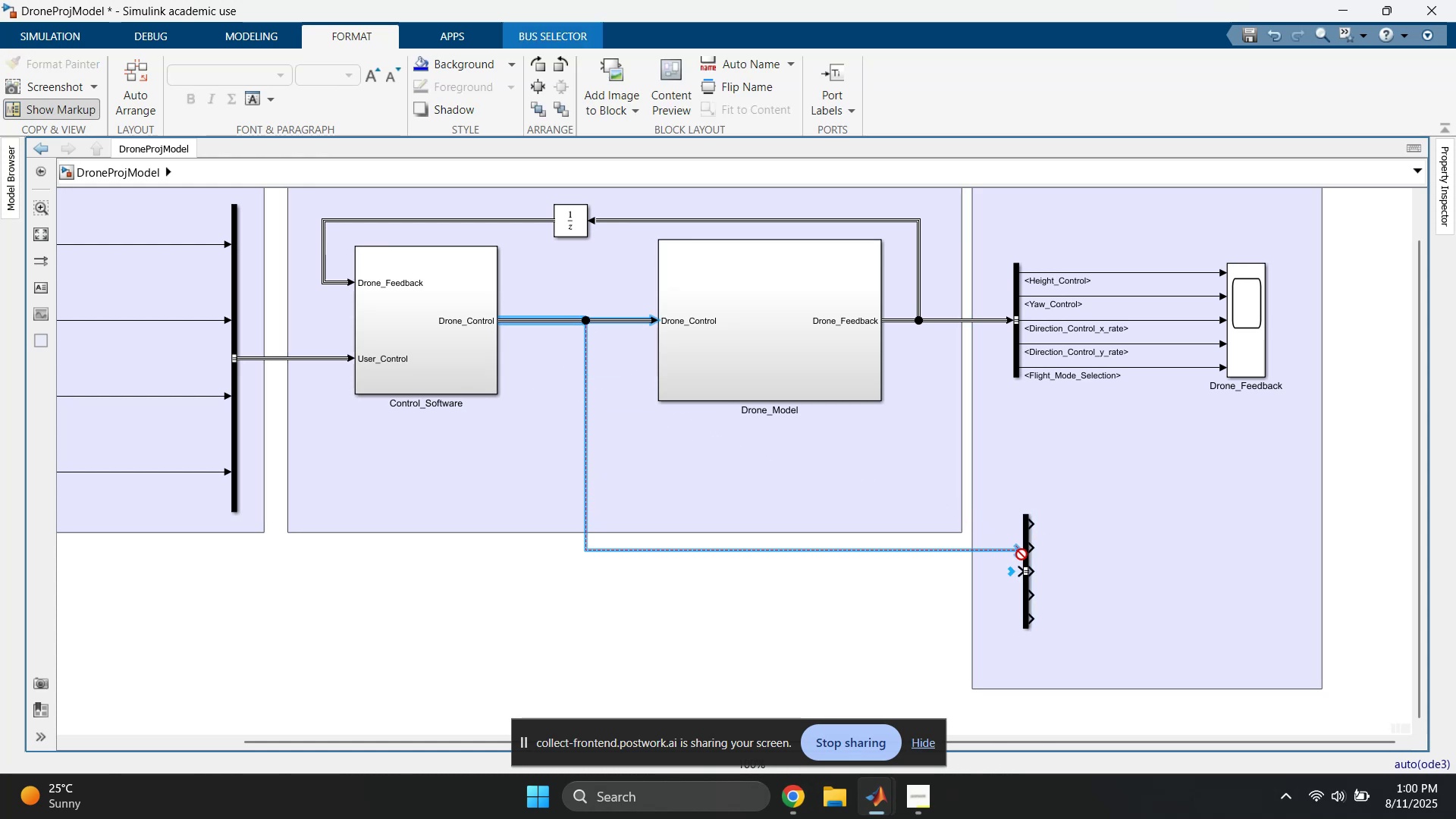 
wait(5.45)
 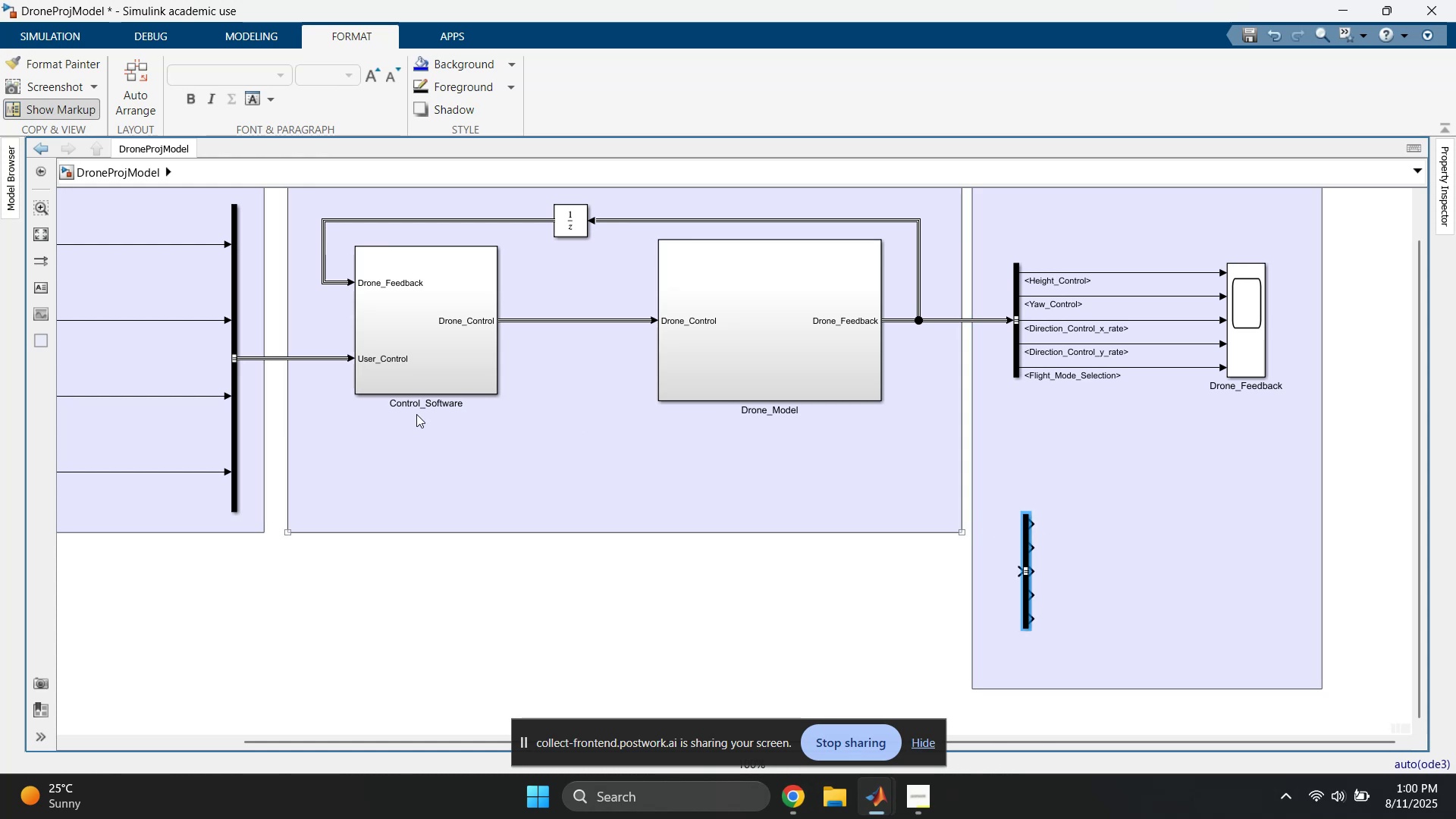 
left_click_drag(start_coordinate=[1026, 547], to_coordinate=[1017, 437])
 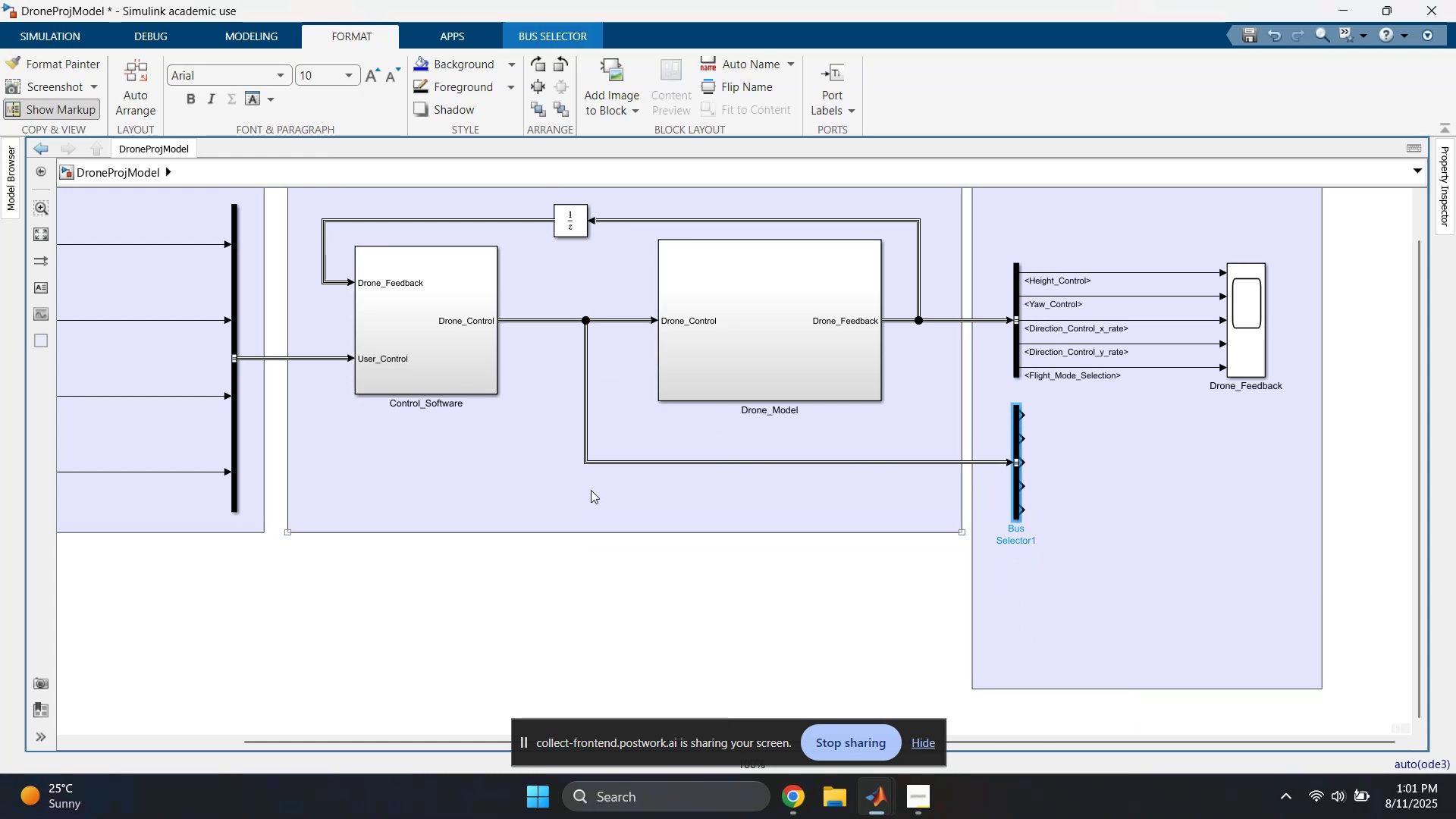 
scroll: coordinate [477, 574], scroll_direction: down, amount: 2.0
 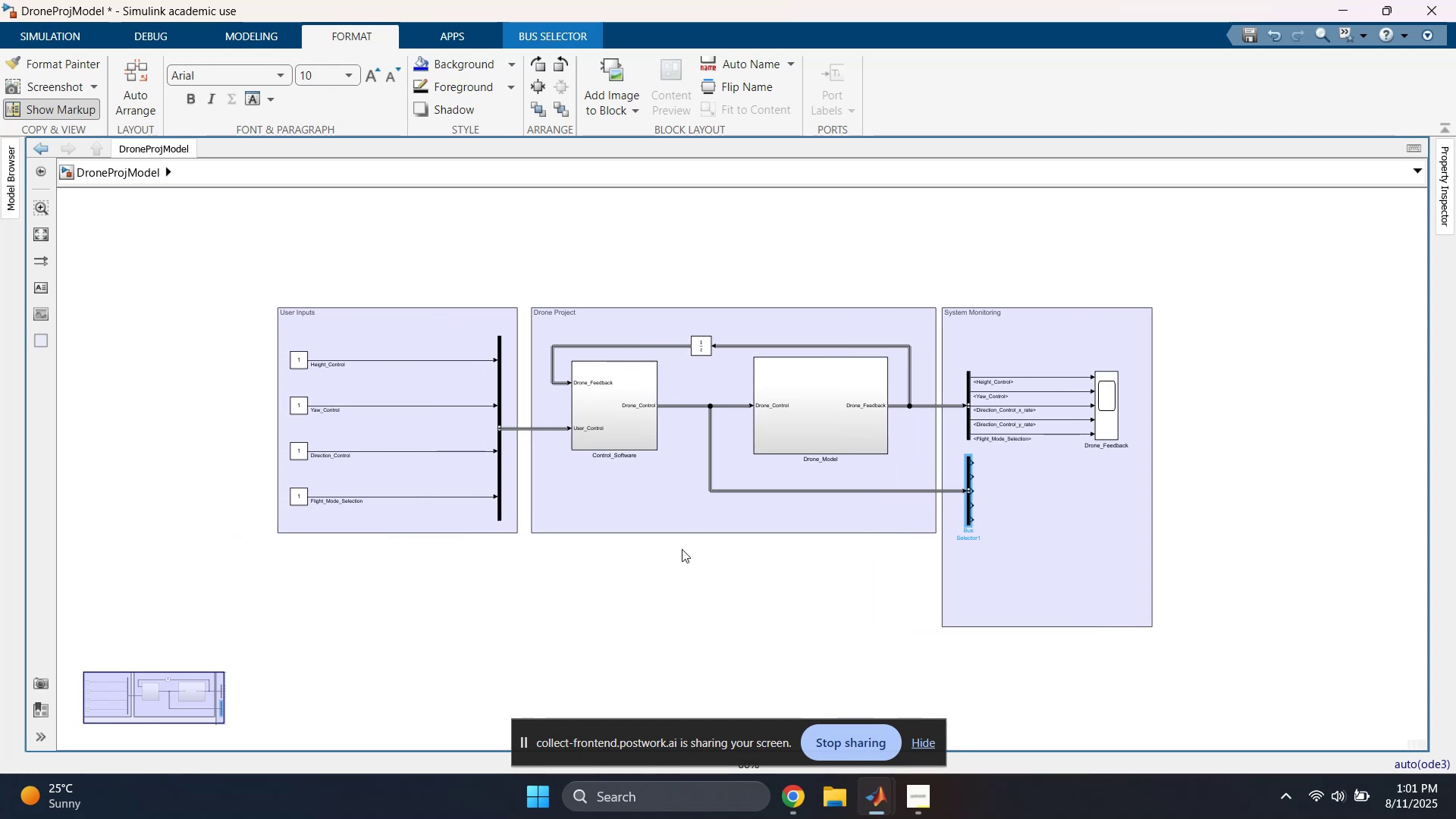 
scroll: coordinate [874, 466], scroll_direction: up, amount: 1.0
 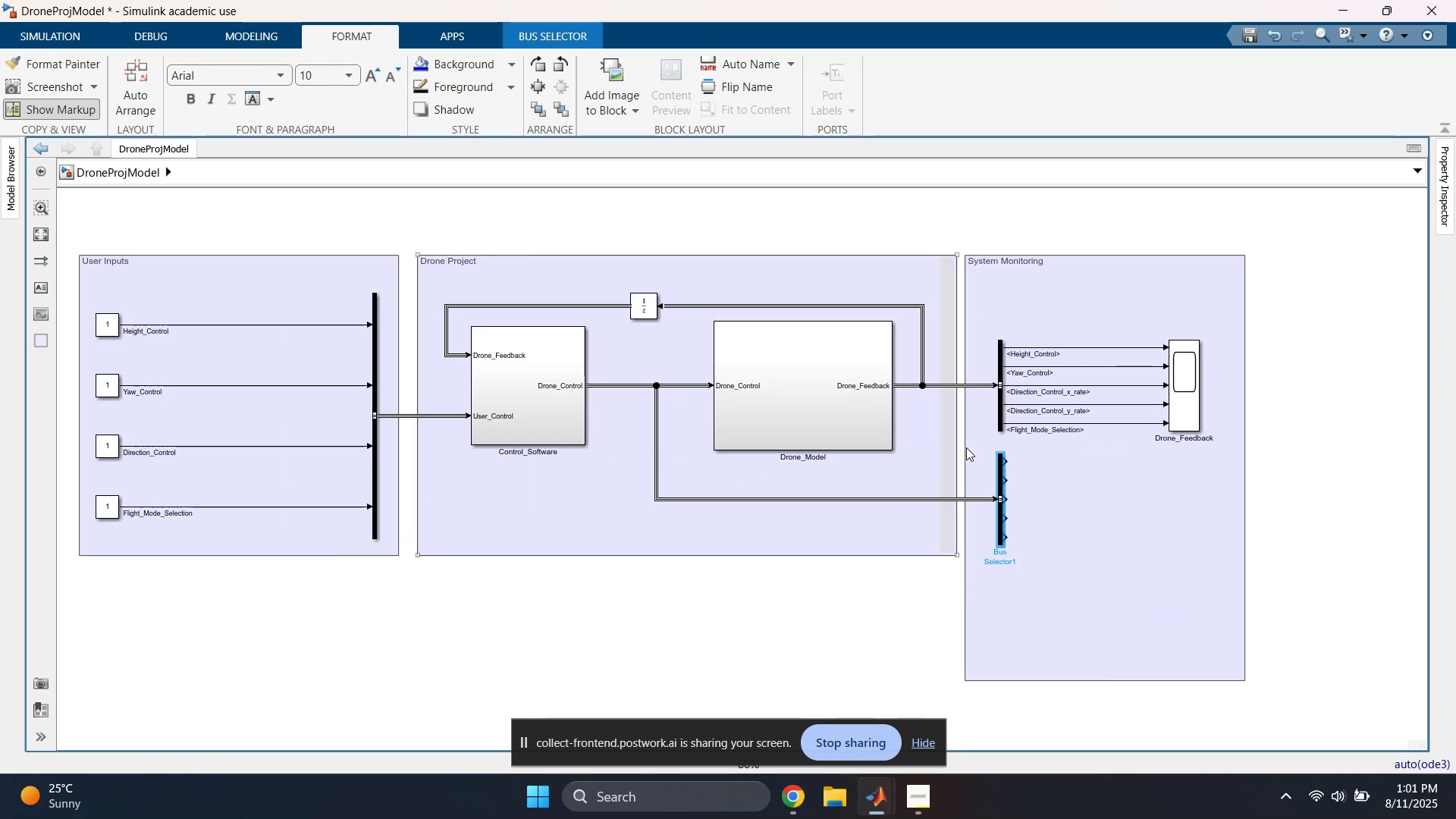 
wait(13.29)
 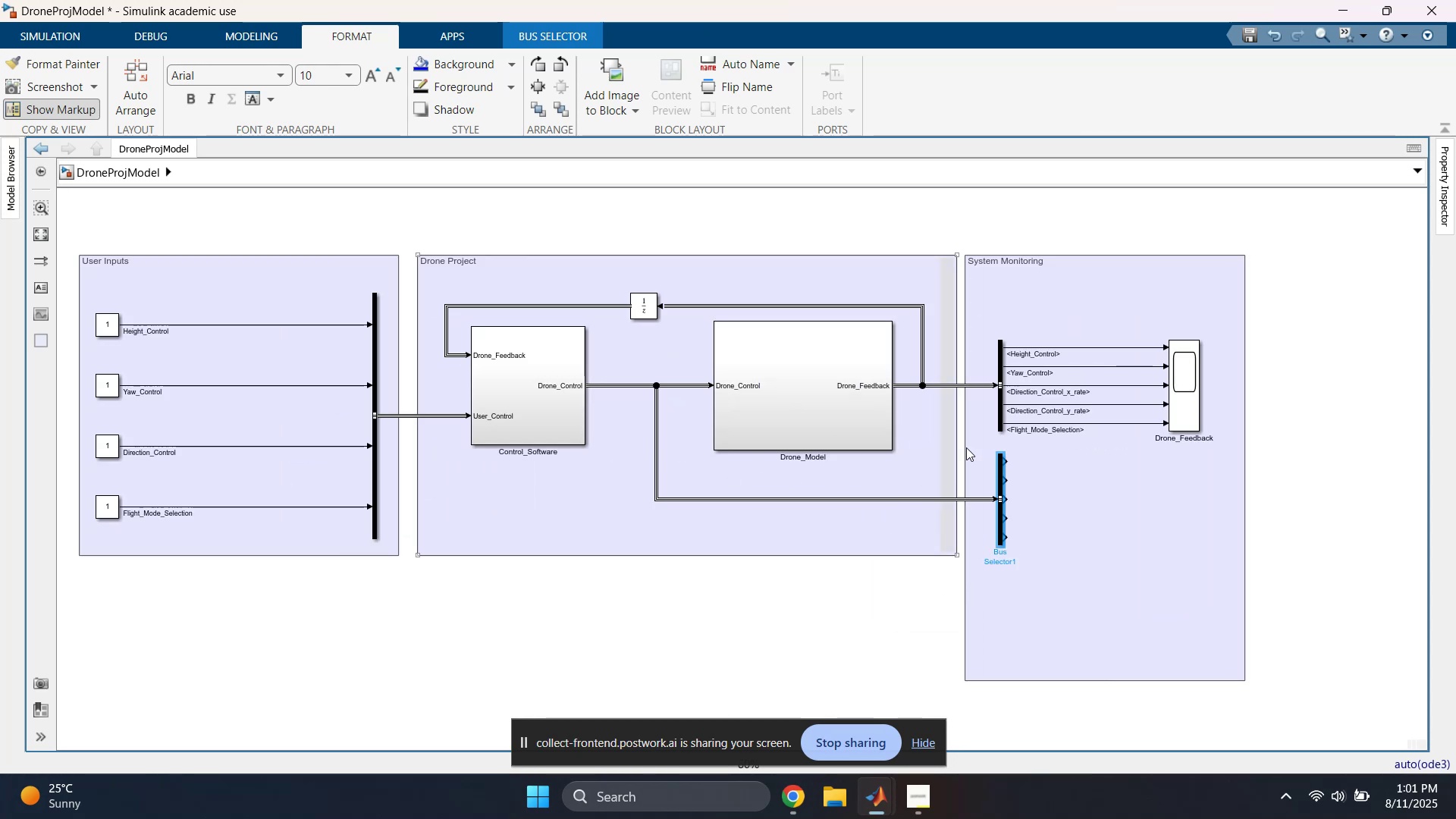 
left_click([999, 477])
 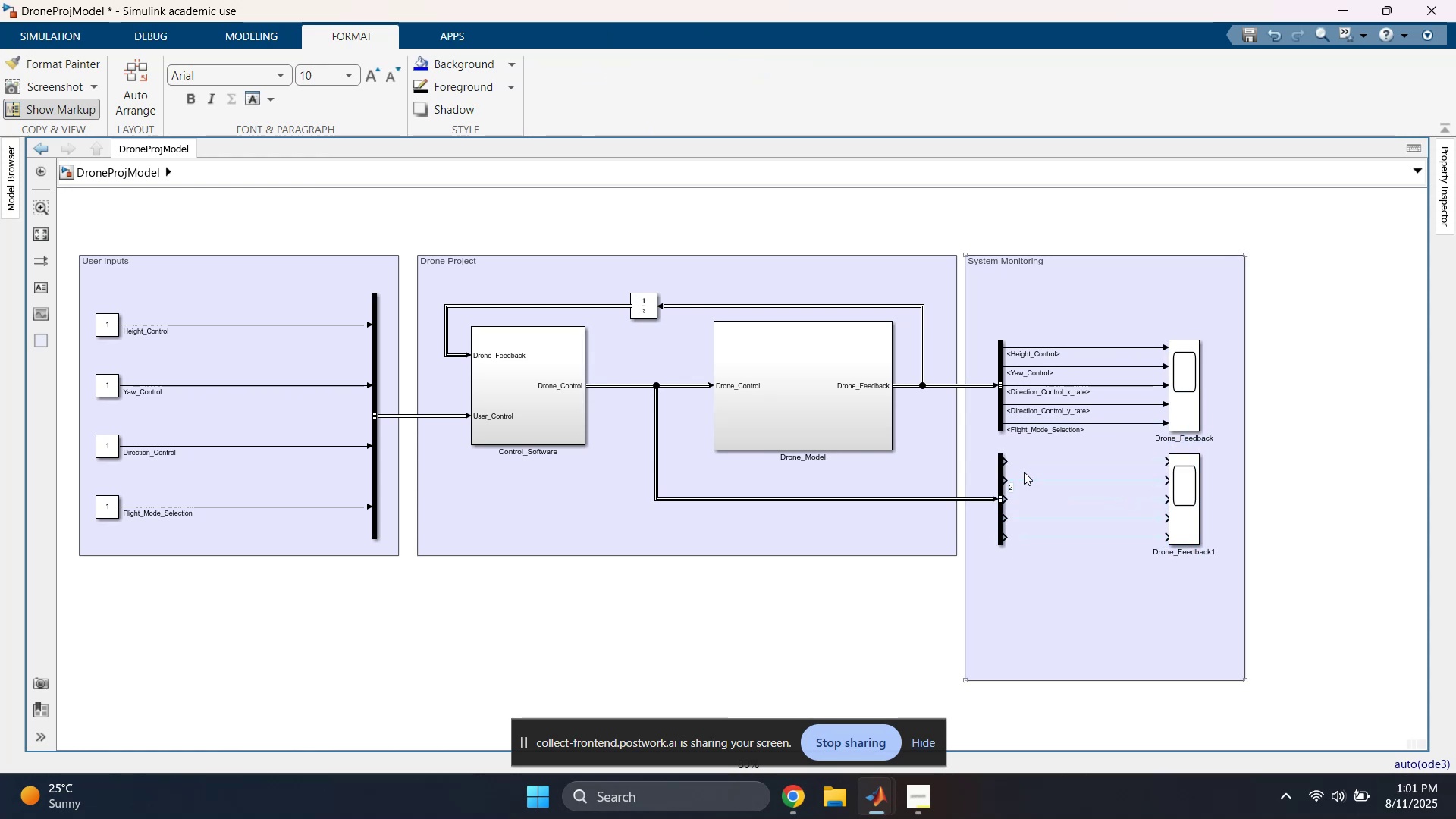 
scroll: coordinate [996, 470], scroll_direction: up, amount: 5.0
 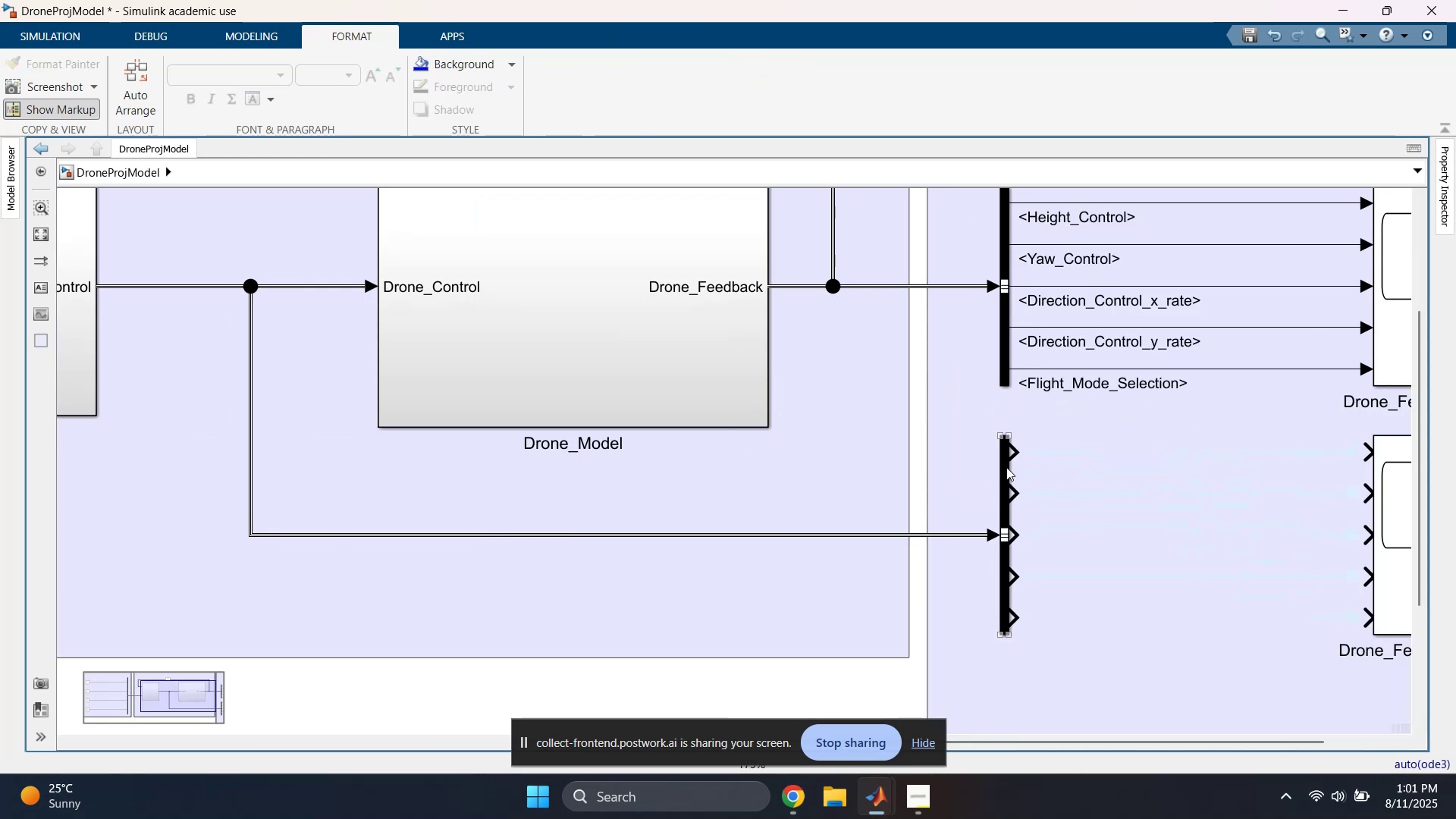 
left_click([1007, 466])
 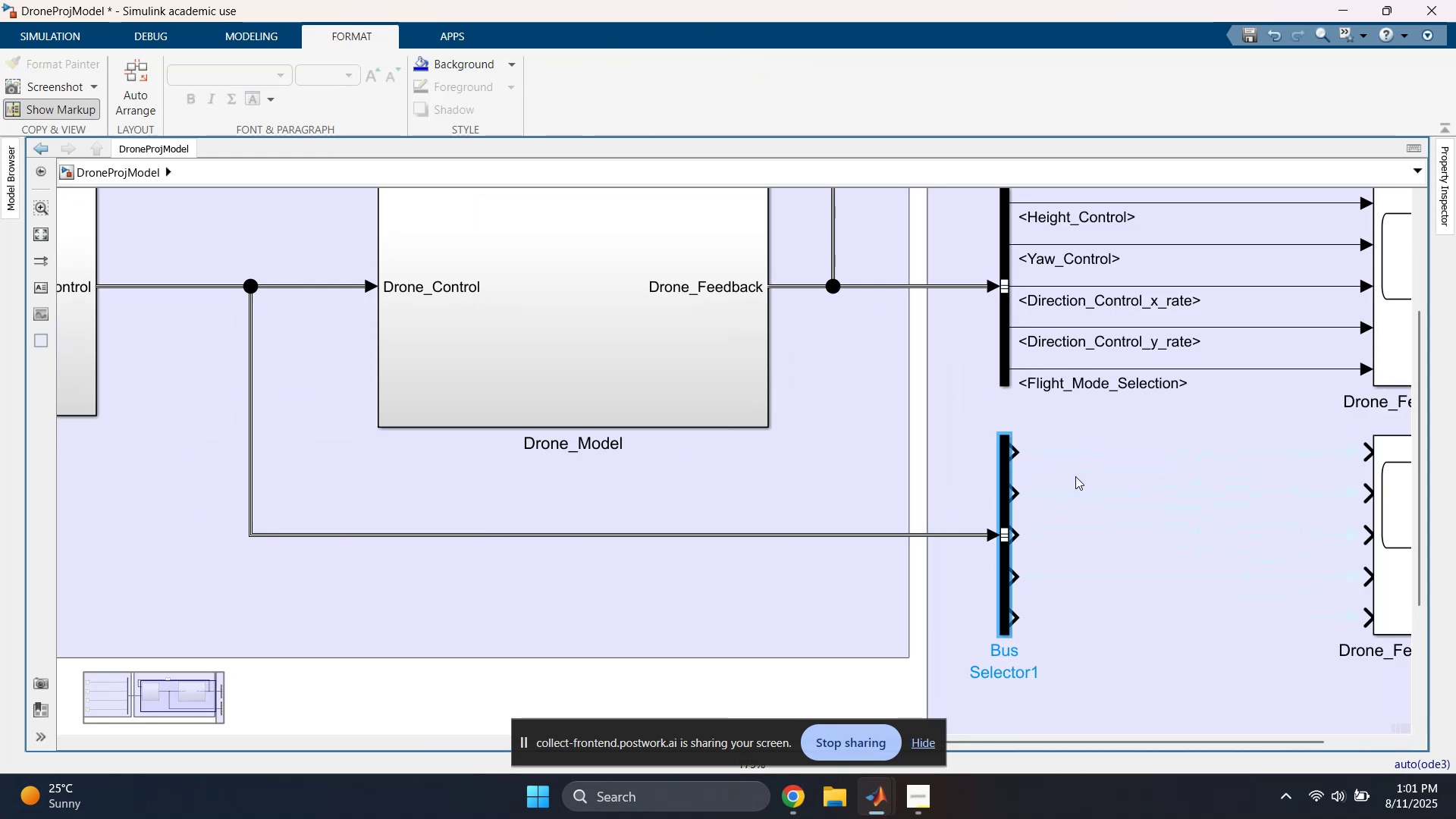 
hold_key(key=ControlLeft, duration=0.77)
left_click([1398, 490])
 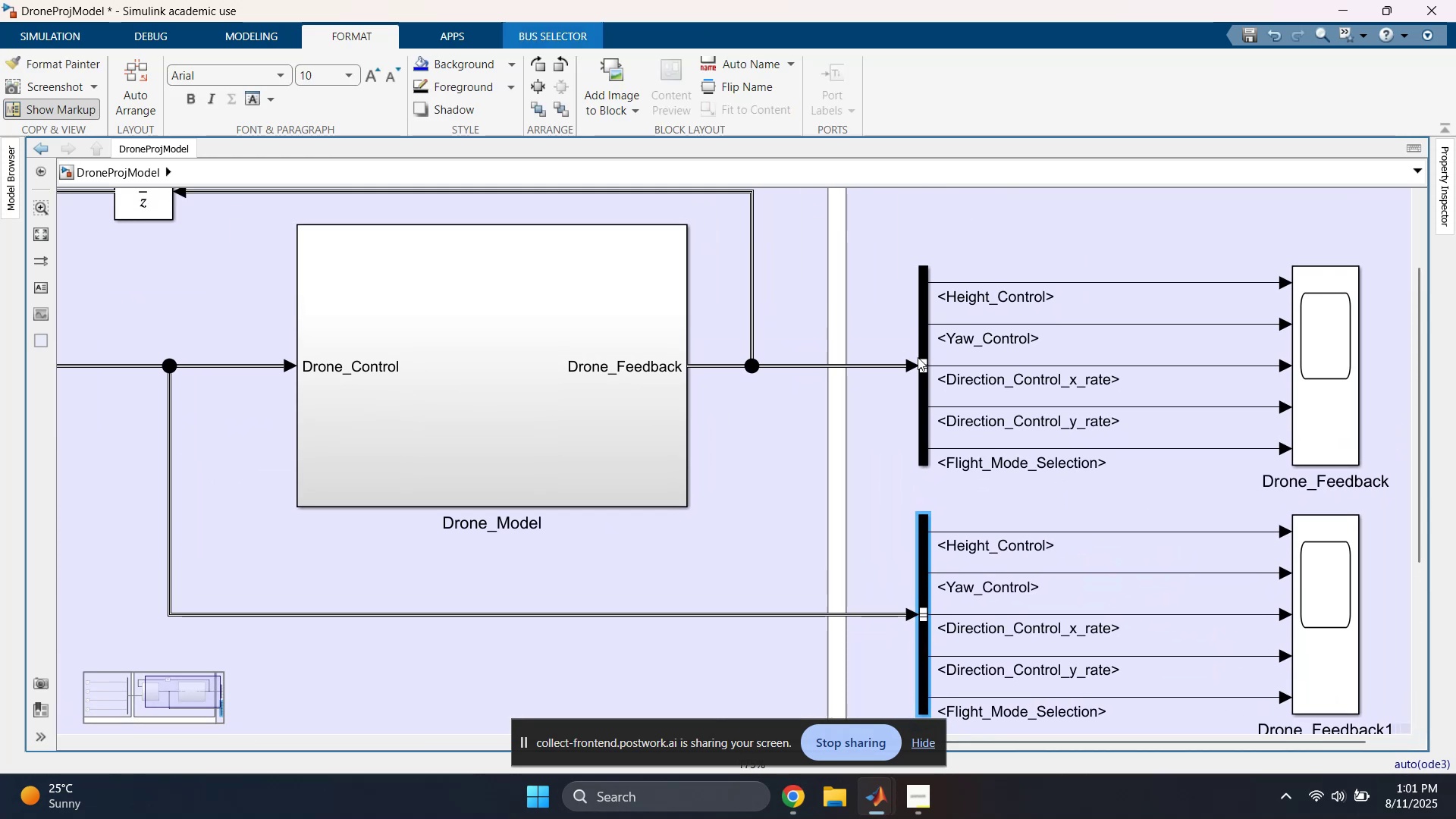 
double_click([920, 344])
 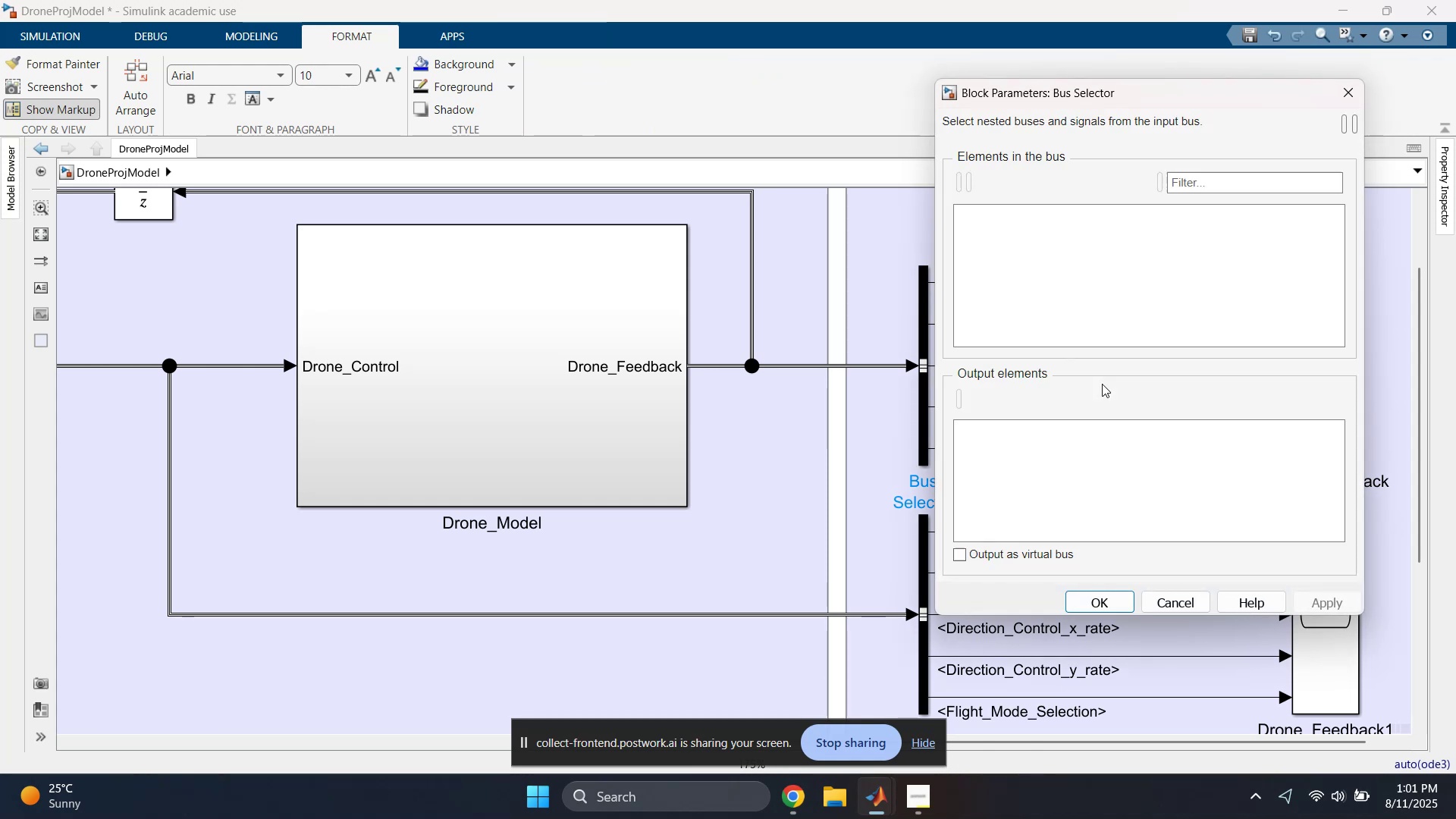 
left_click_drag(start_coordinate=[1056, 334], to_coordinate=[1042, 223])
 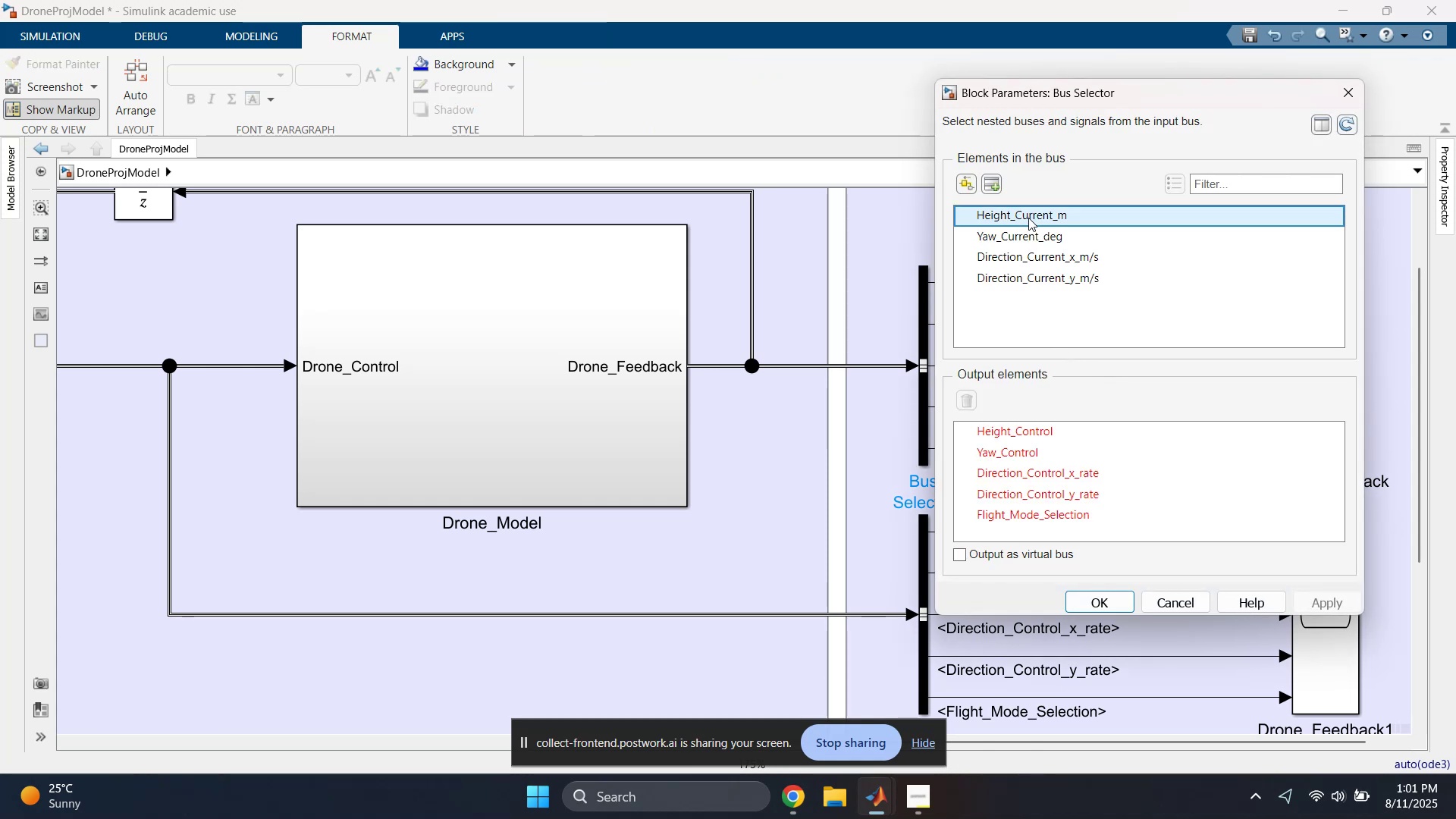 
hold_key(key=ControlLeft, duration=0.41)
left_click([1036, 277])
 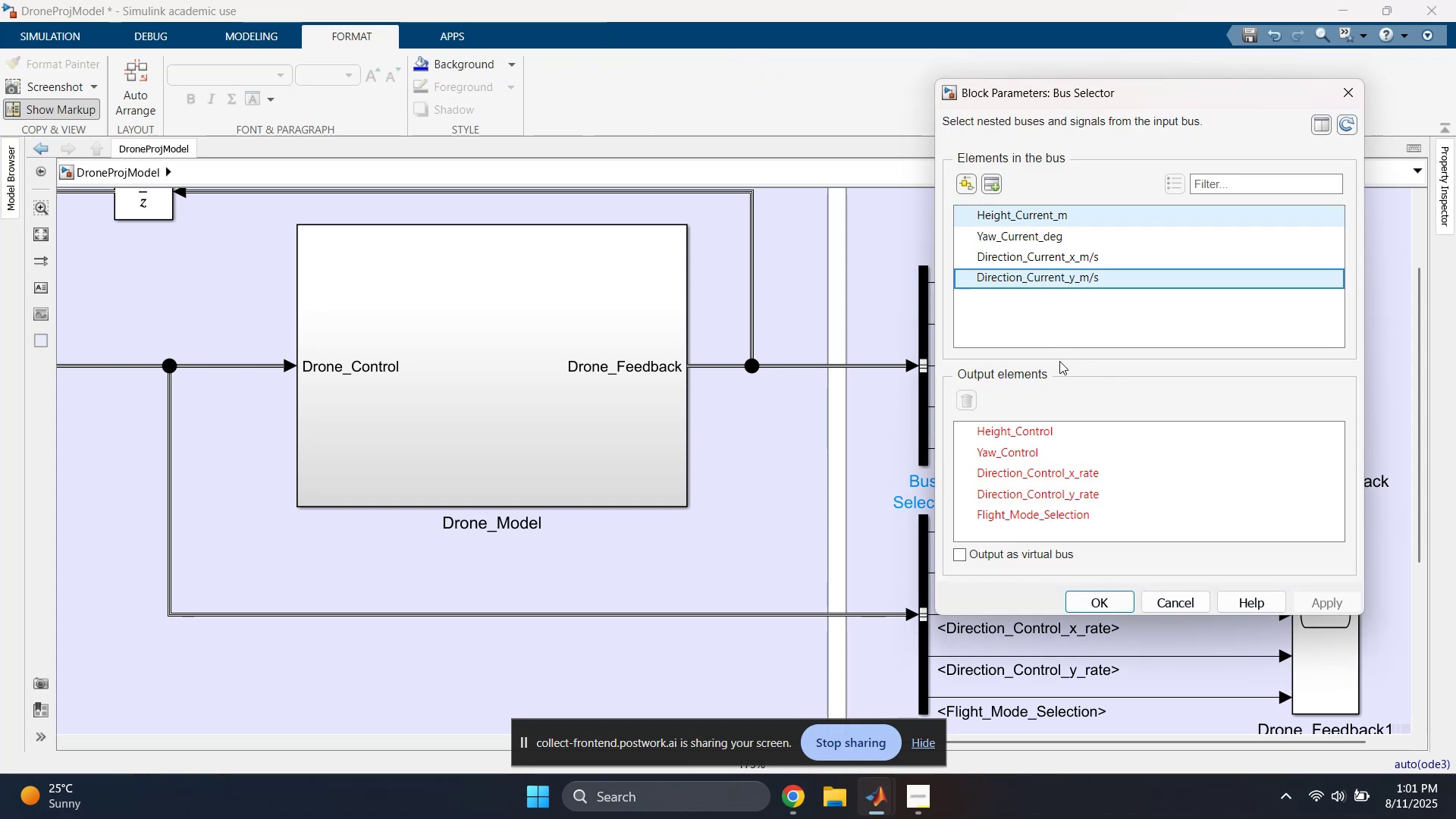 
left_click([1035, 430])
 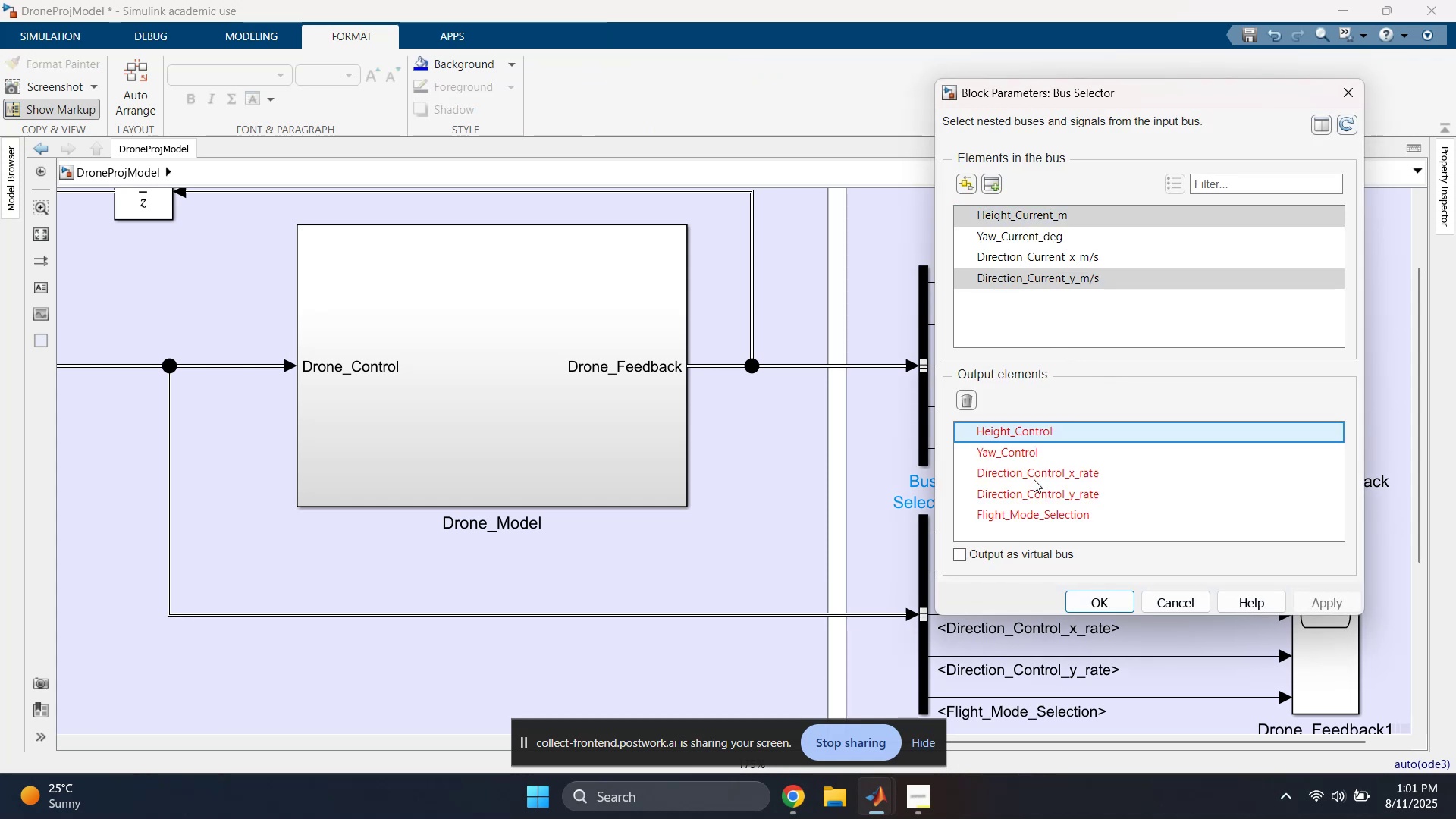 
hold_key(key=ControlLeft, duration=0.43)
left_click([1031, 511])
 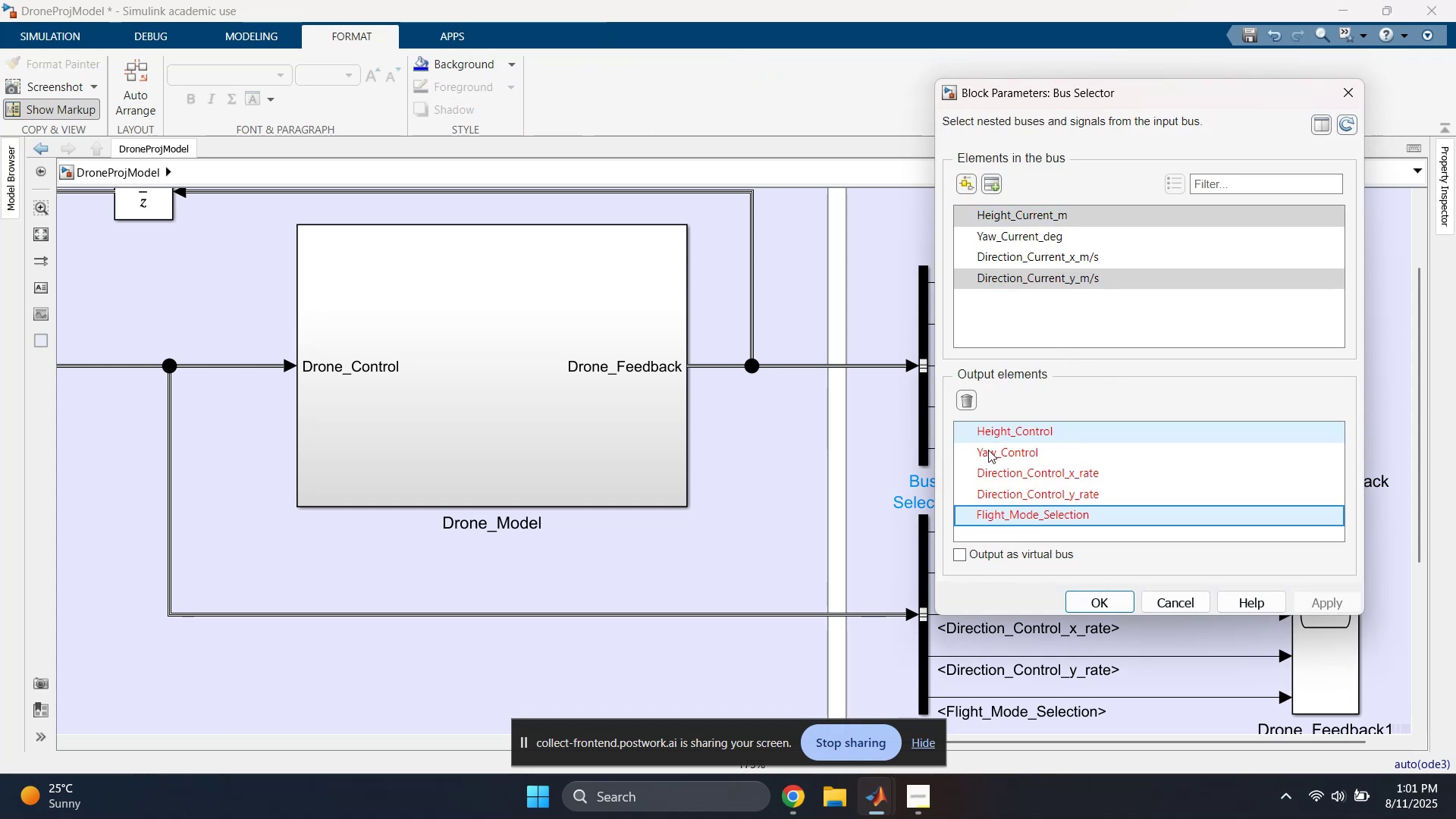 
left_click([994, 440])
 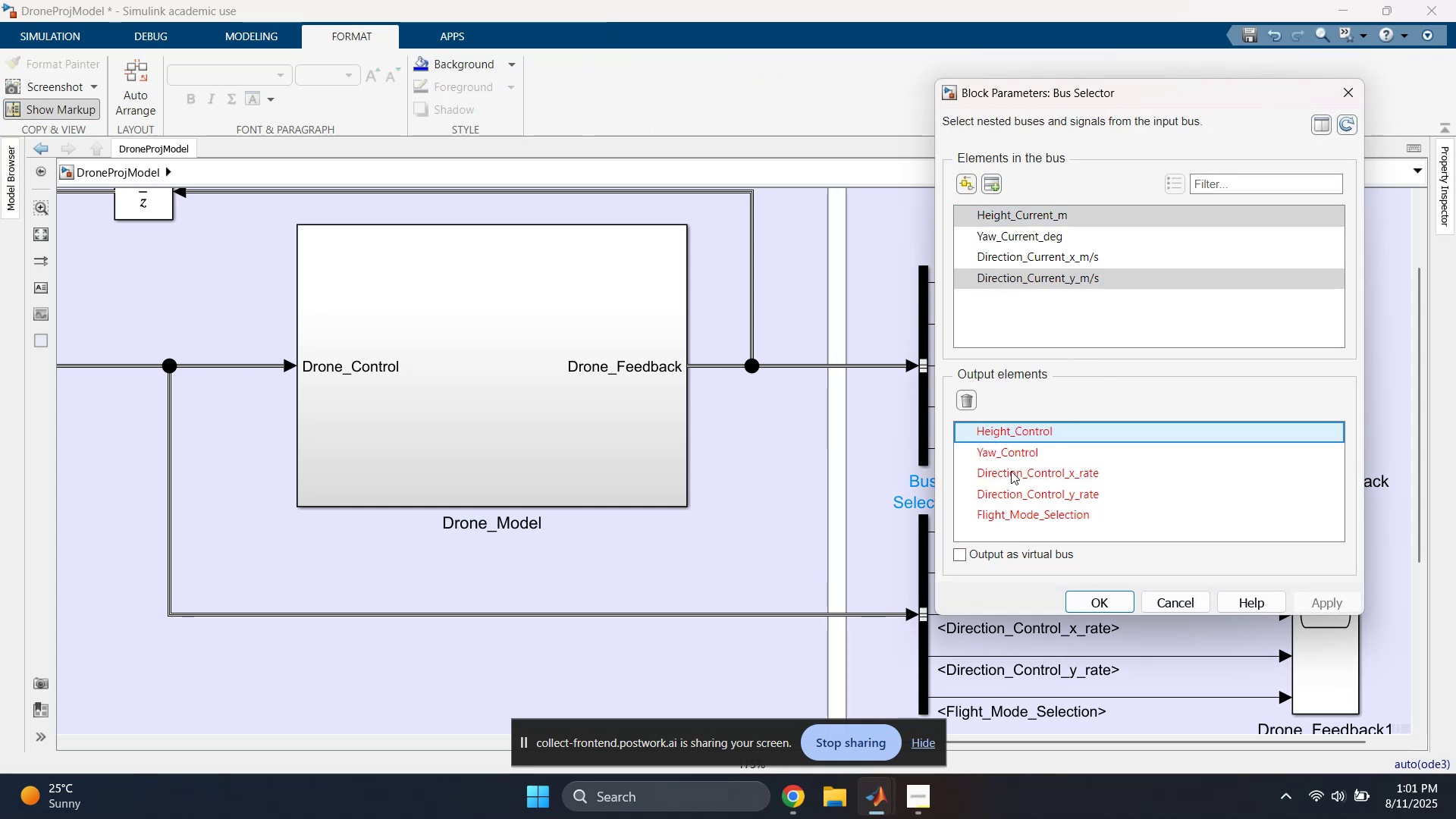 
hold_key(key=ShiftLeft, duration=0.71)
left_click([1021, 519])
 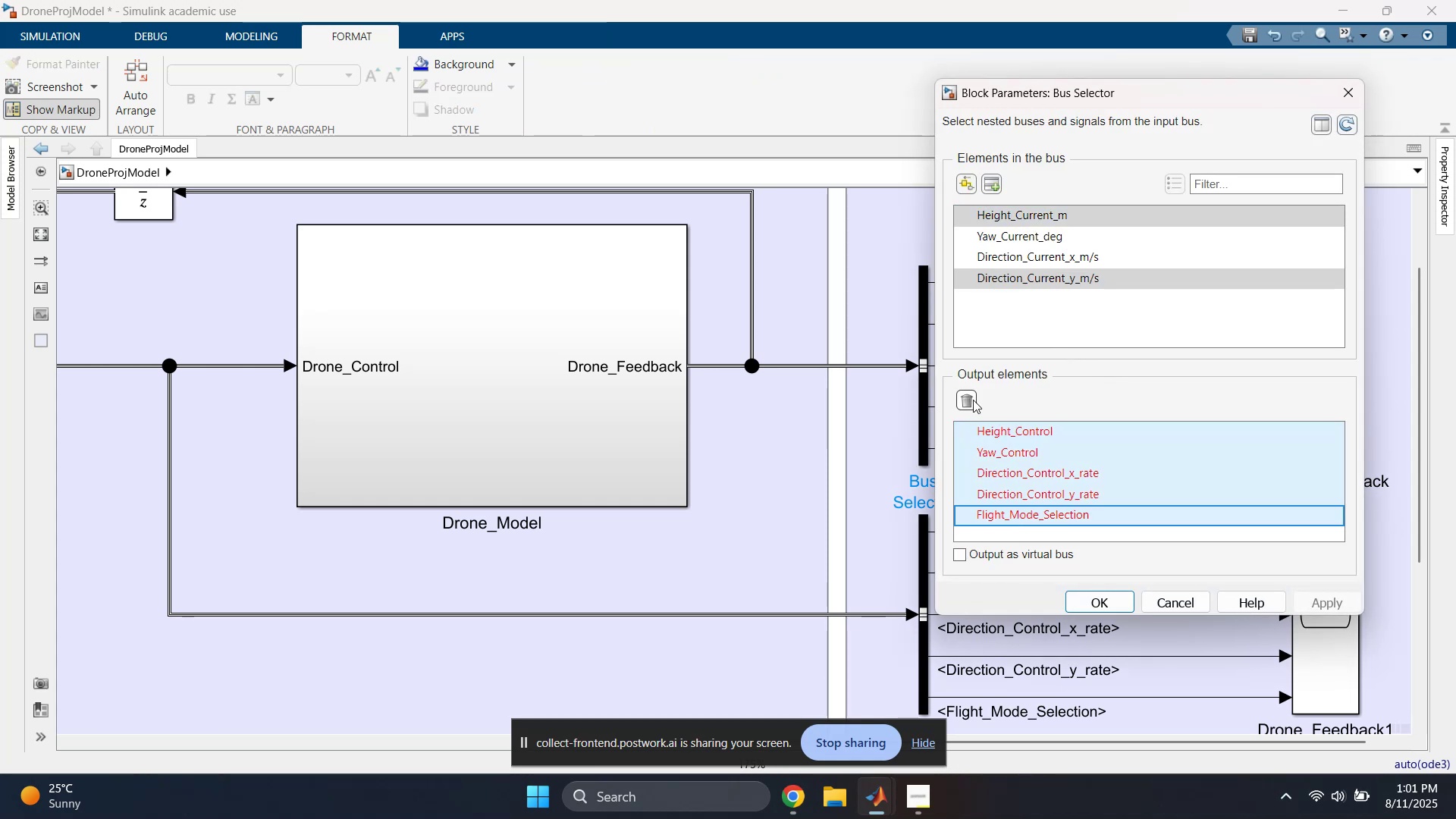 
left_click([968, 400])
 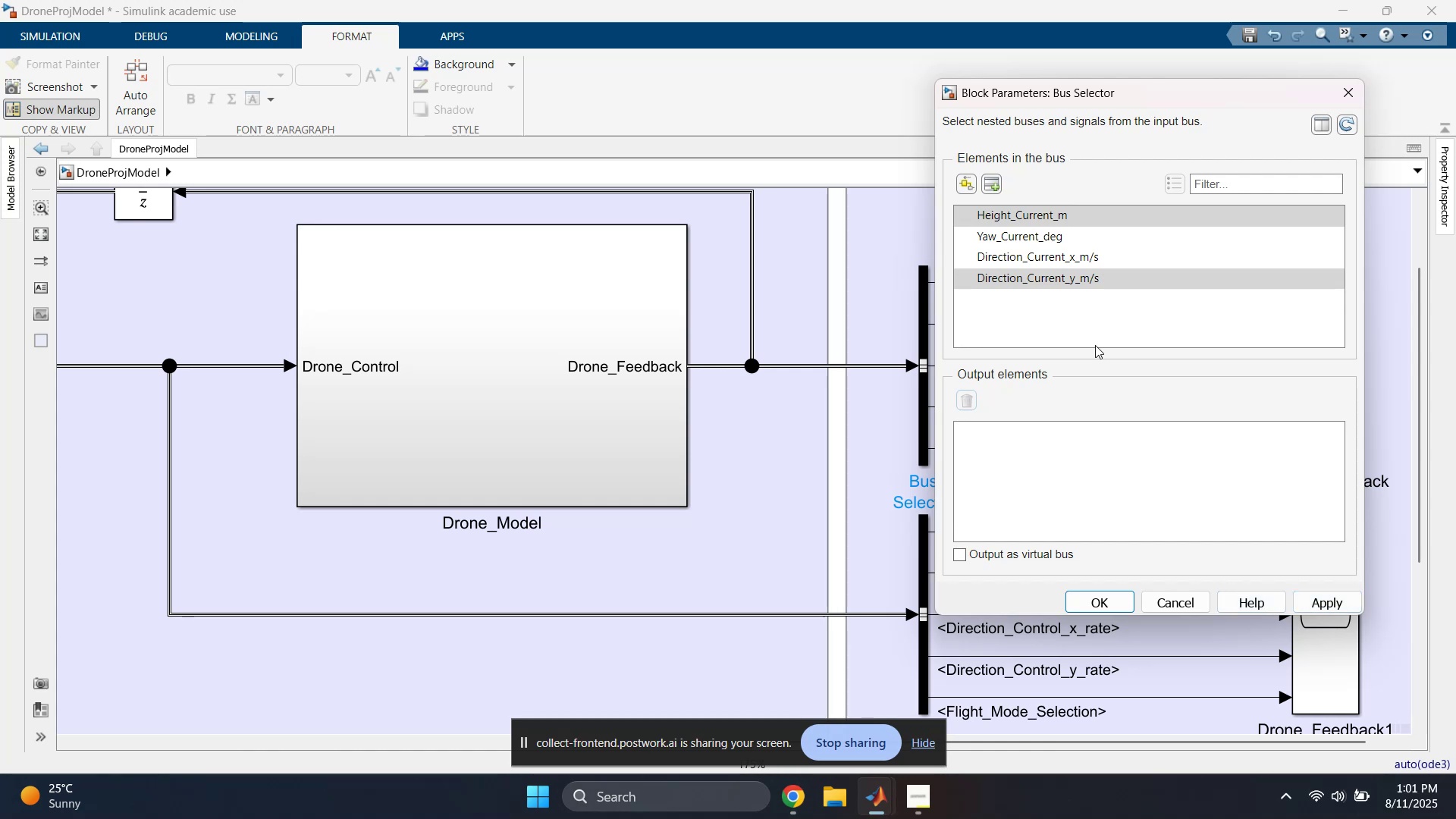 
left_click([1057, 215])
 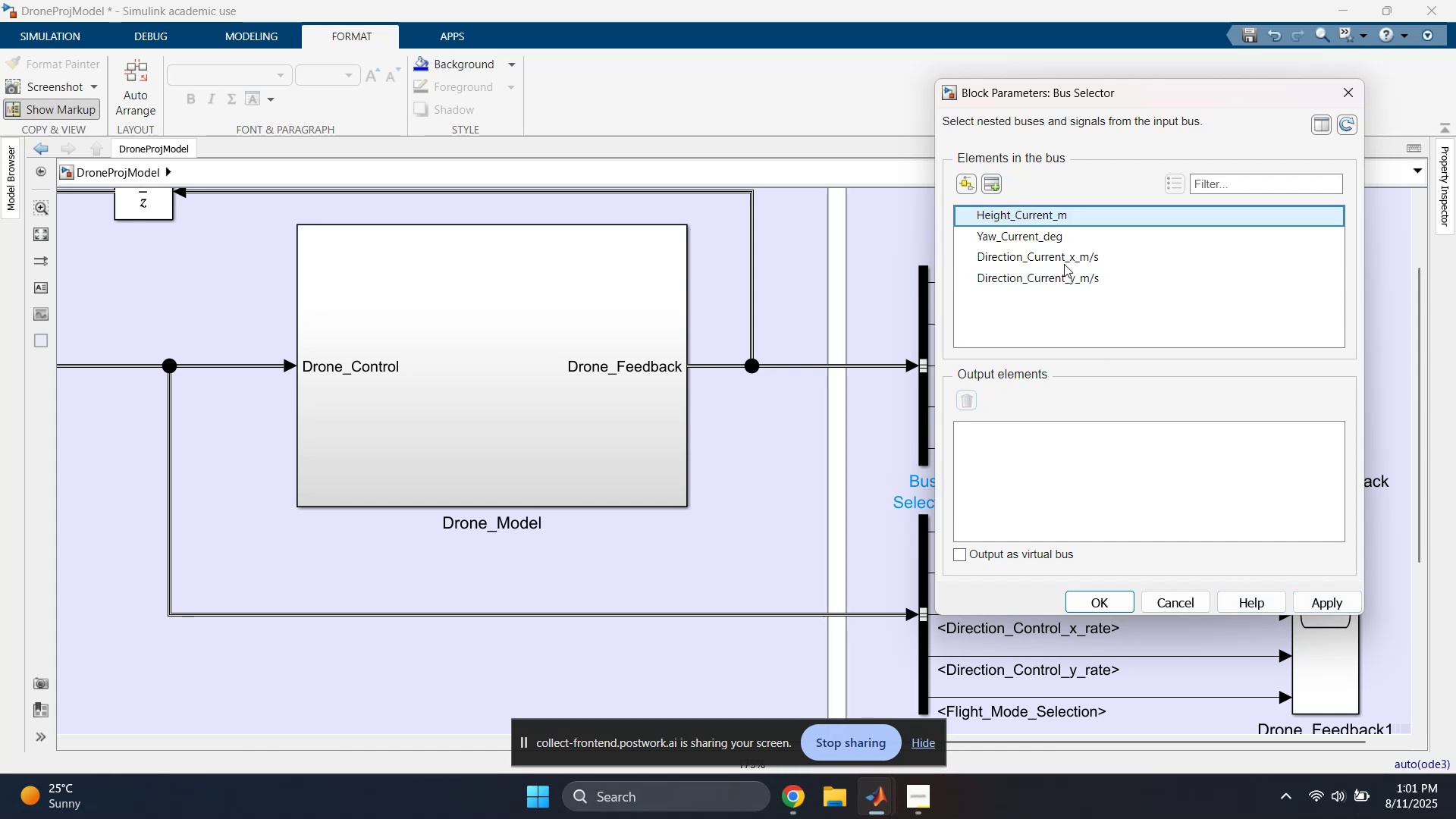 
hold_key(key=ShiftLeft, duration=0.49)
left_click([1062, 278])
 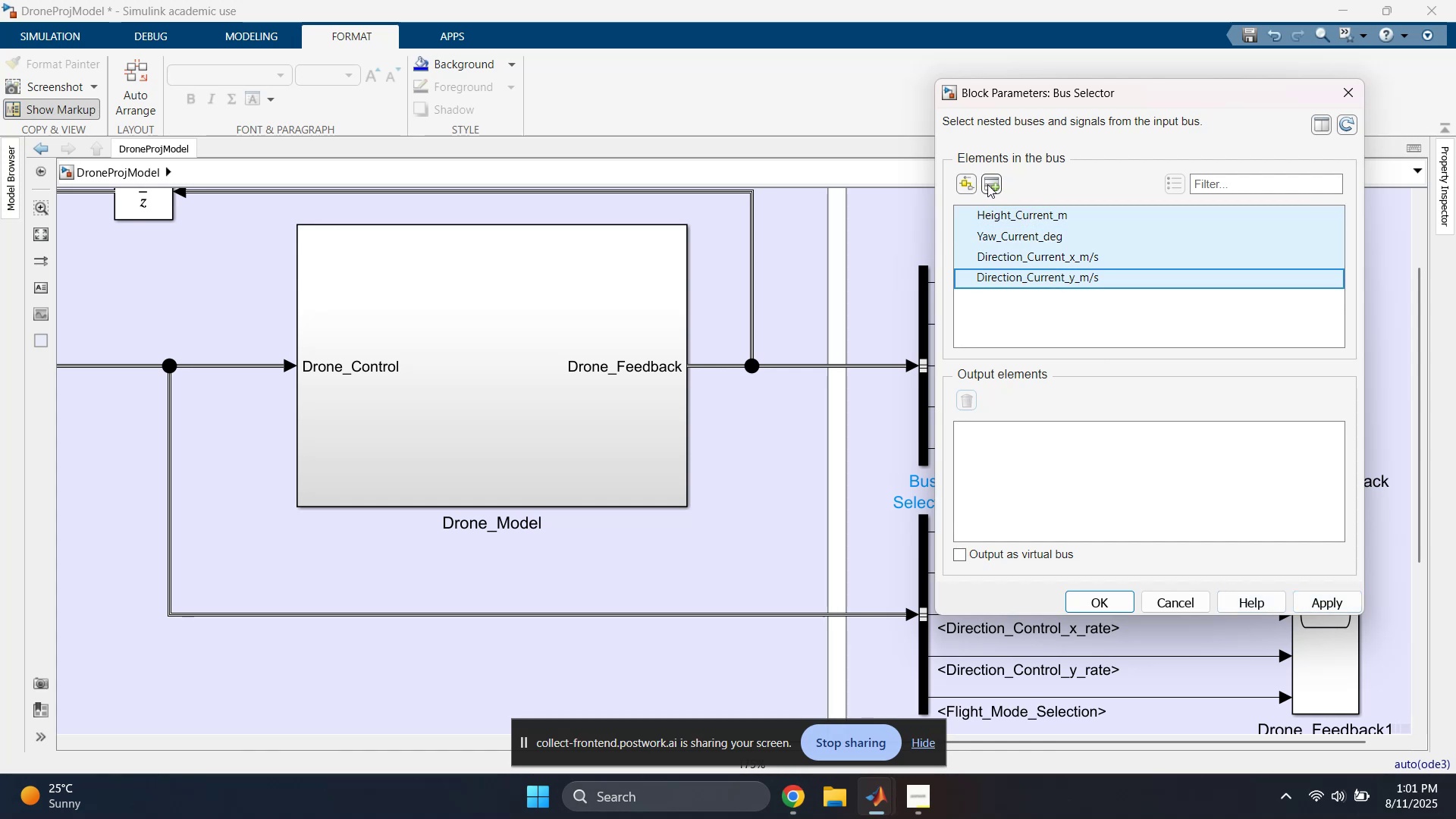 
left_click([990, 184])
 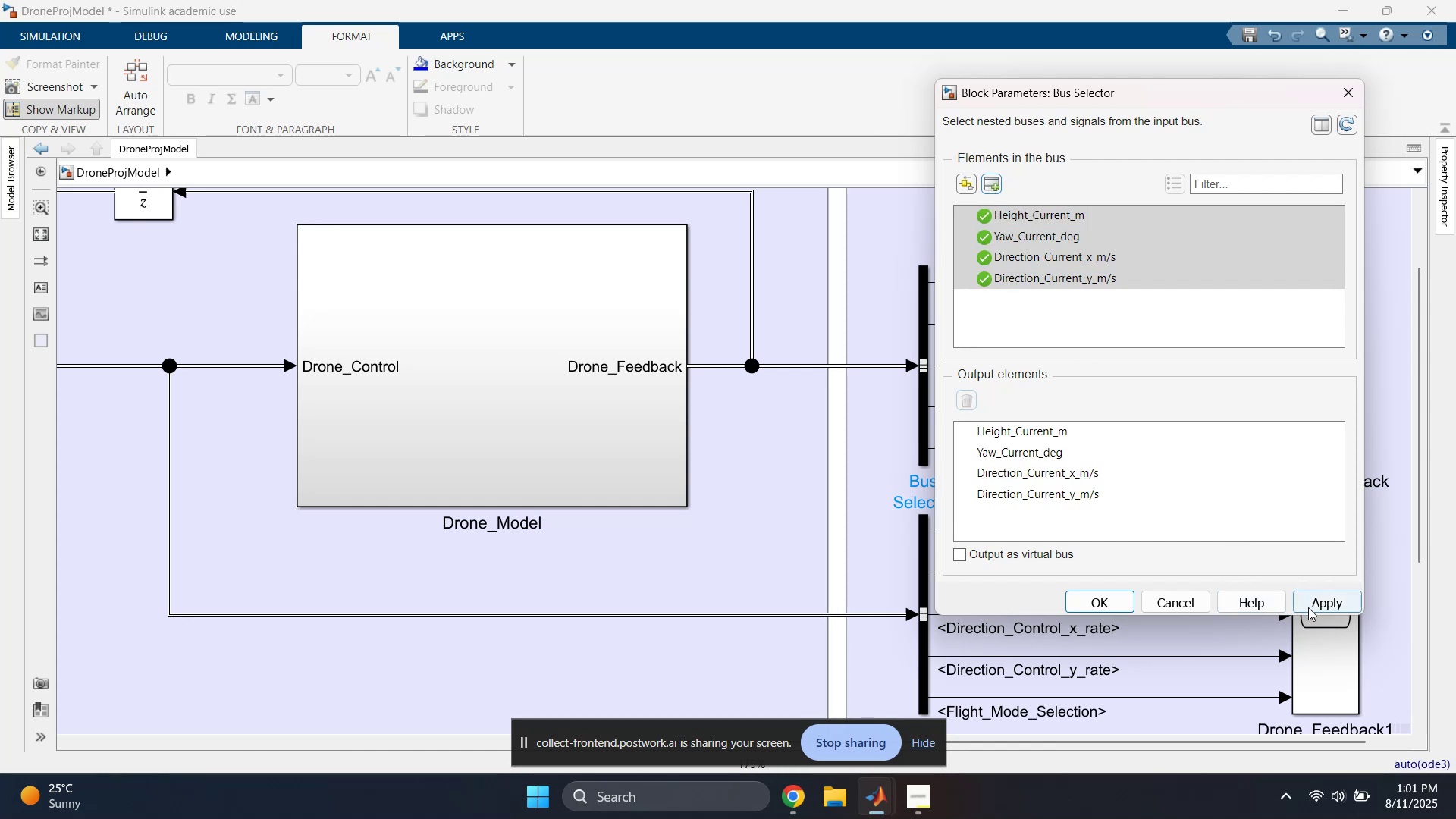 
left_click([1308, 607])
 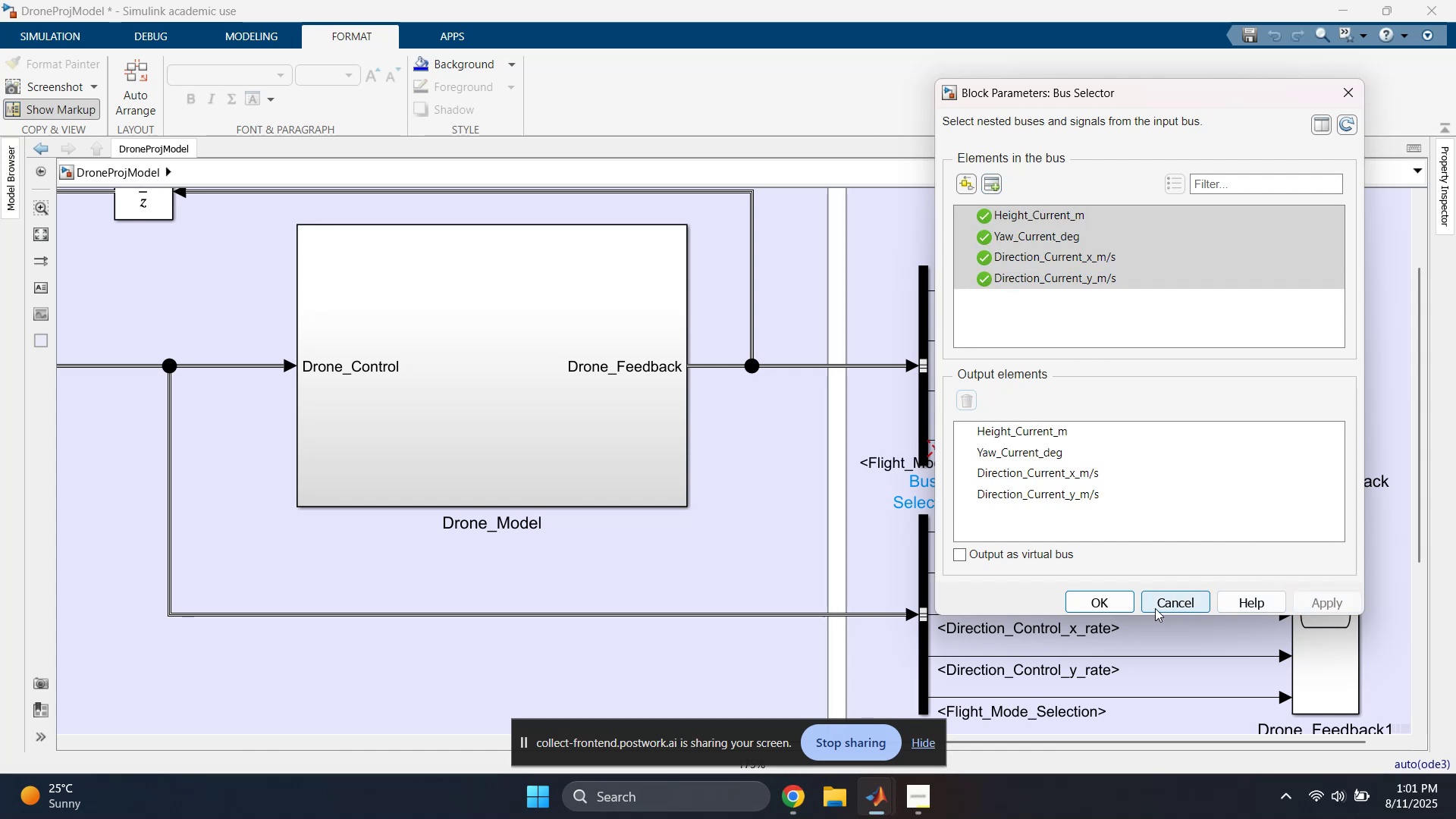 
left_click([1126, 605])
 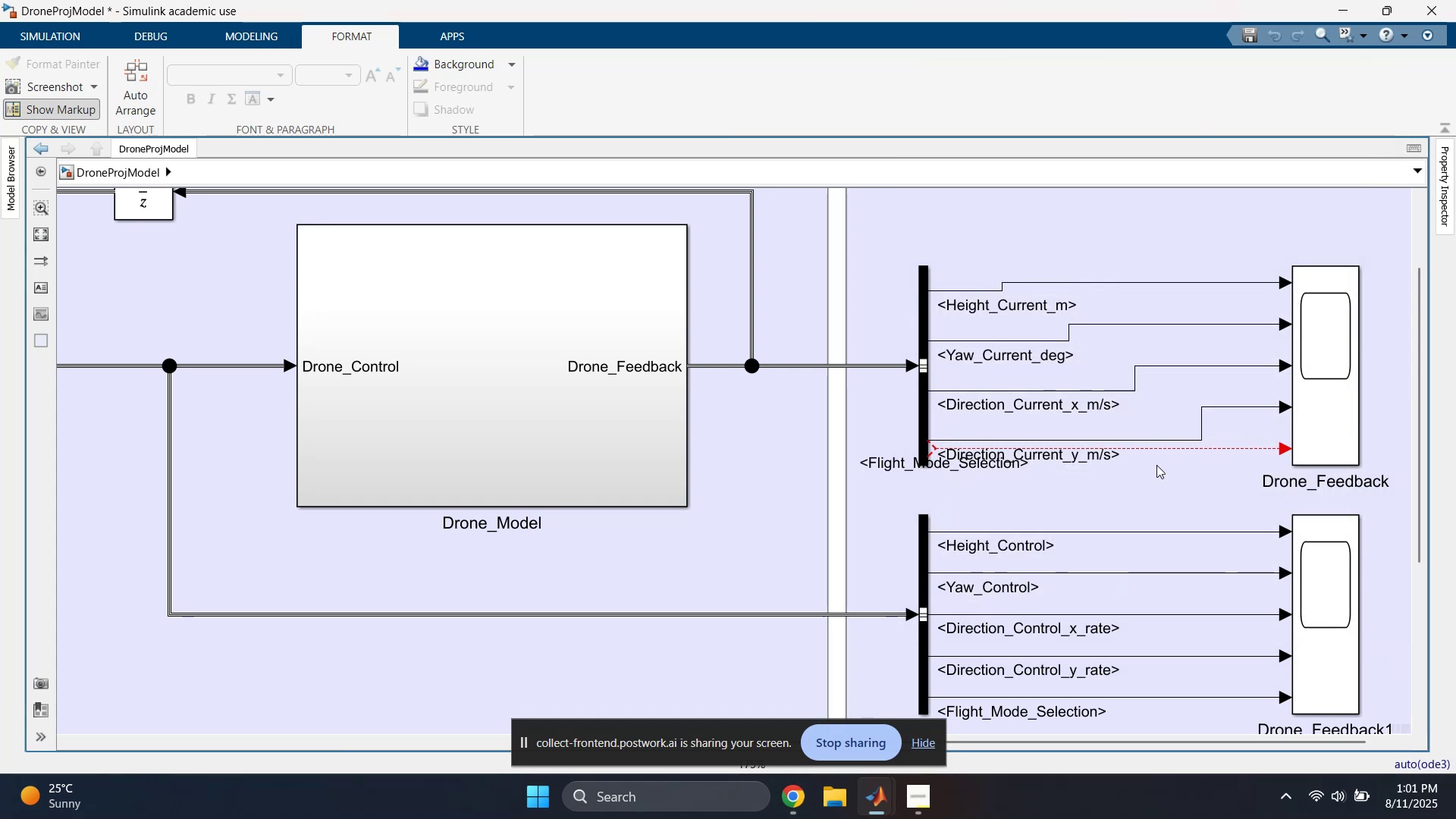 
left_click_drag(start_coordinate=[1234, 469], to_coordinate=[1254, 434])
 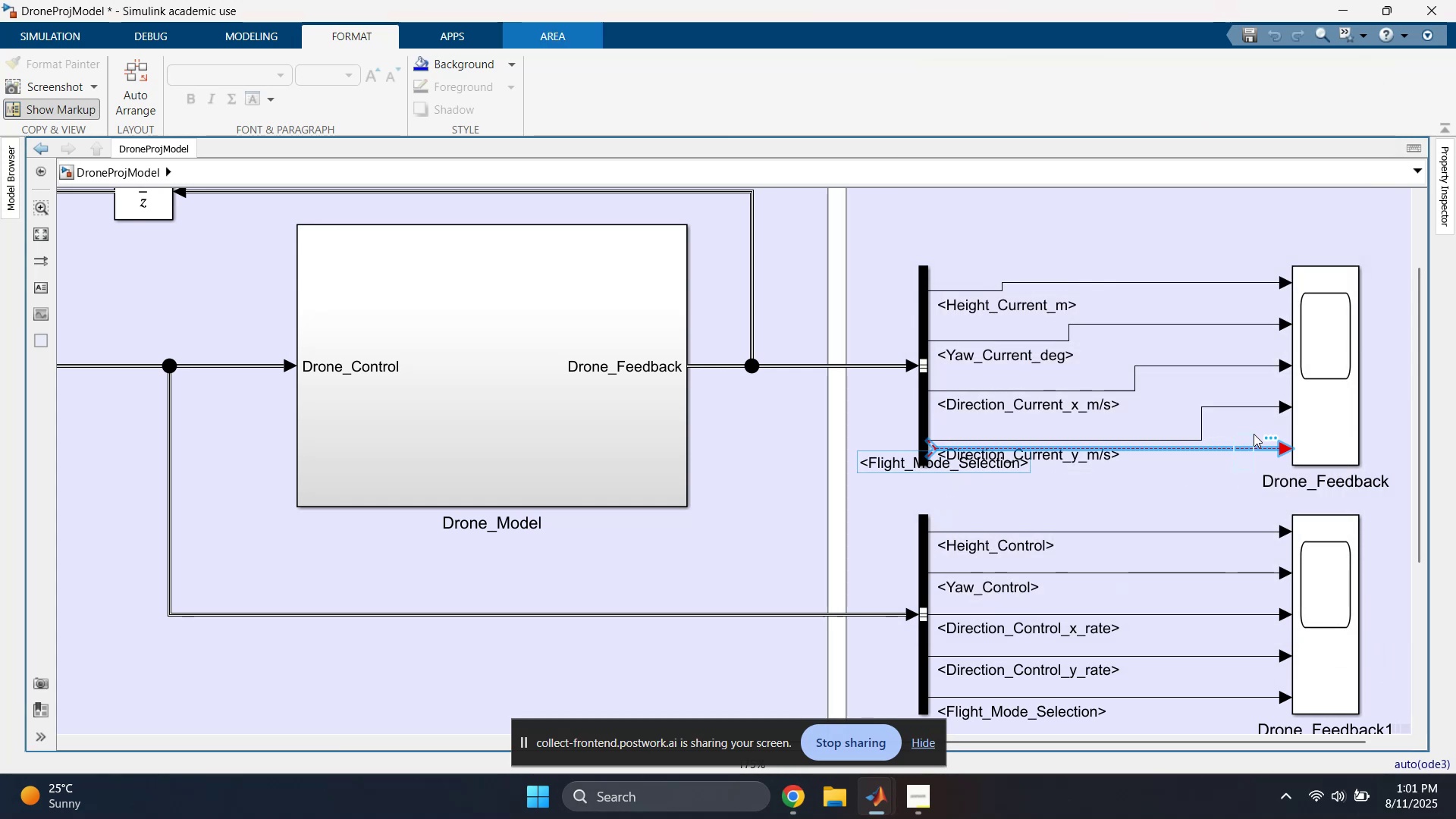 
key(Delete)
 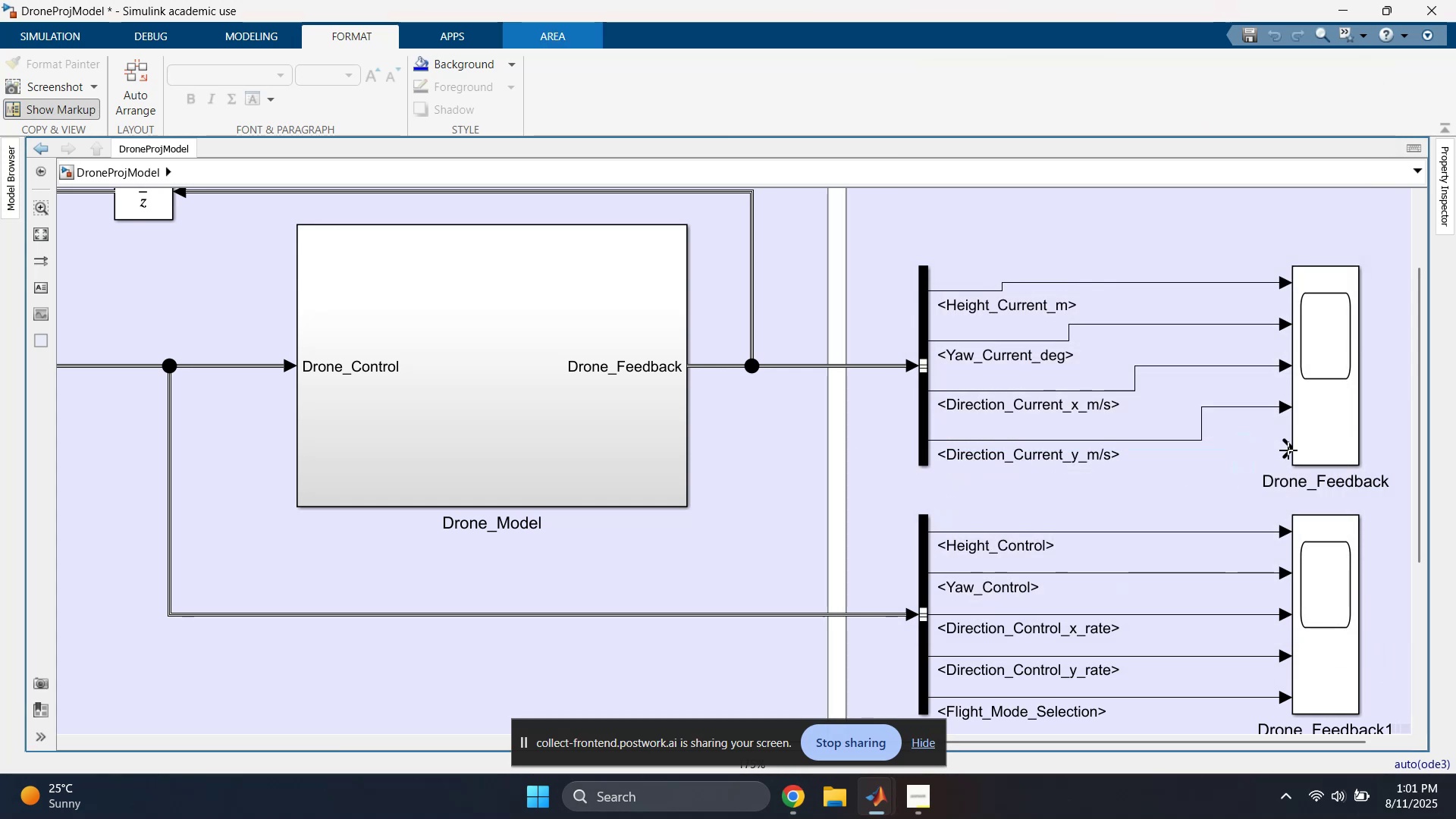 
left_click([1289, 450])
 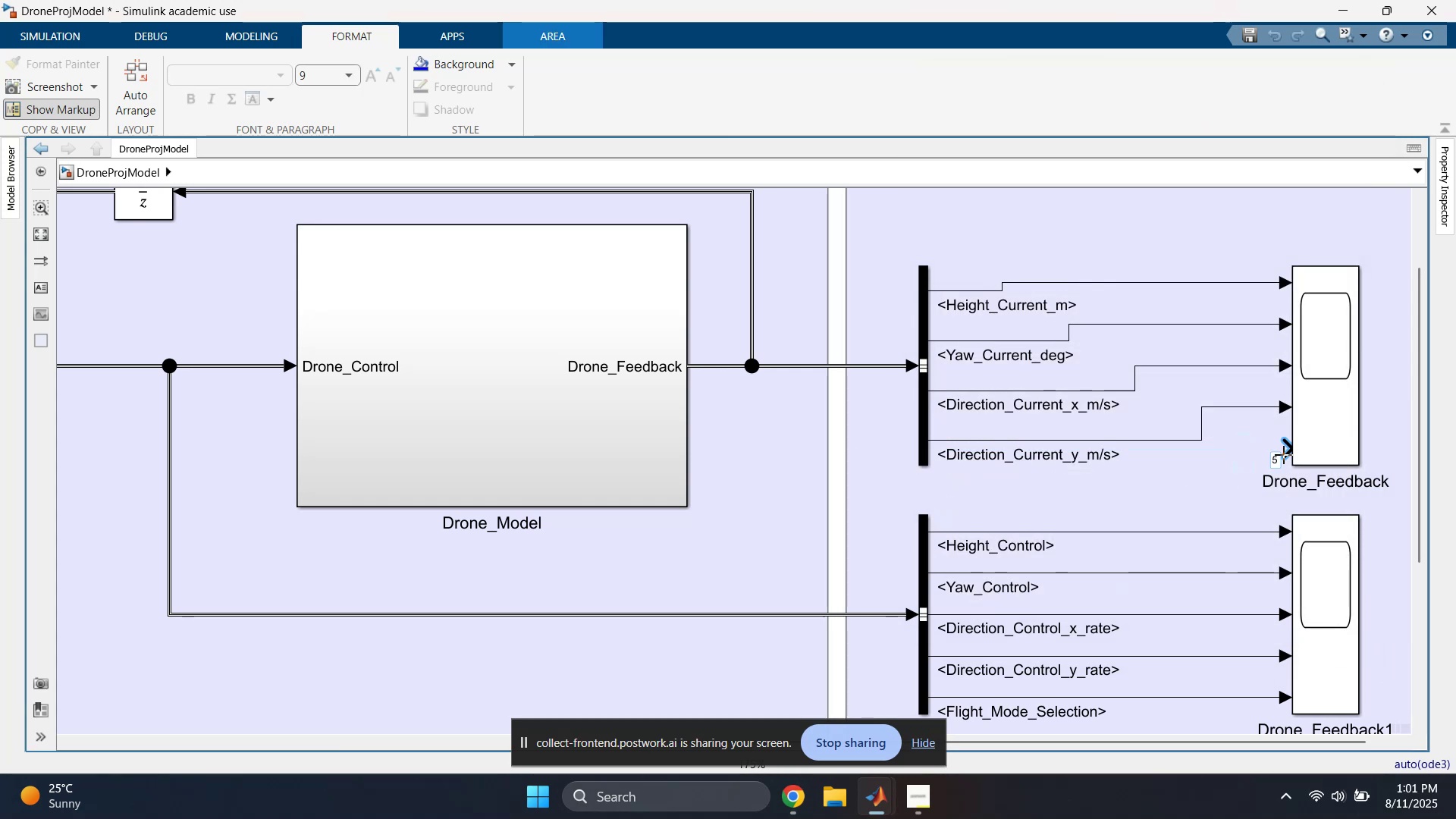 
key(Delete)
 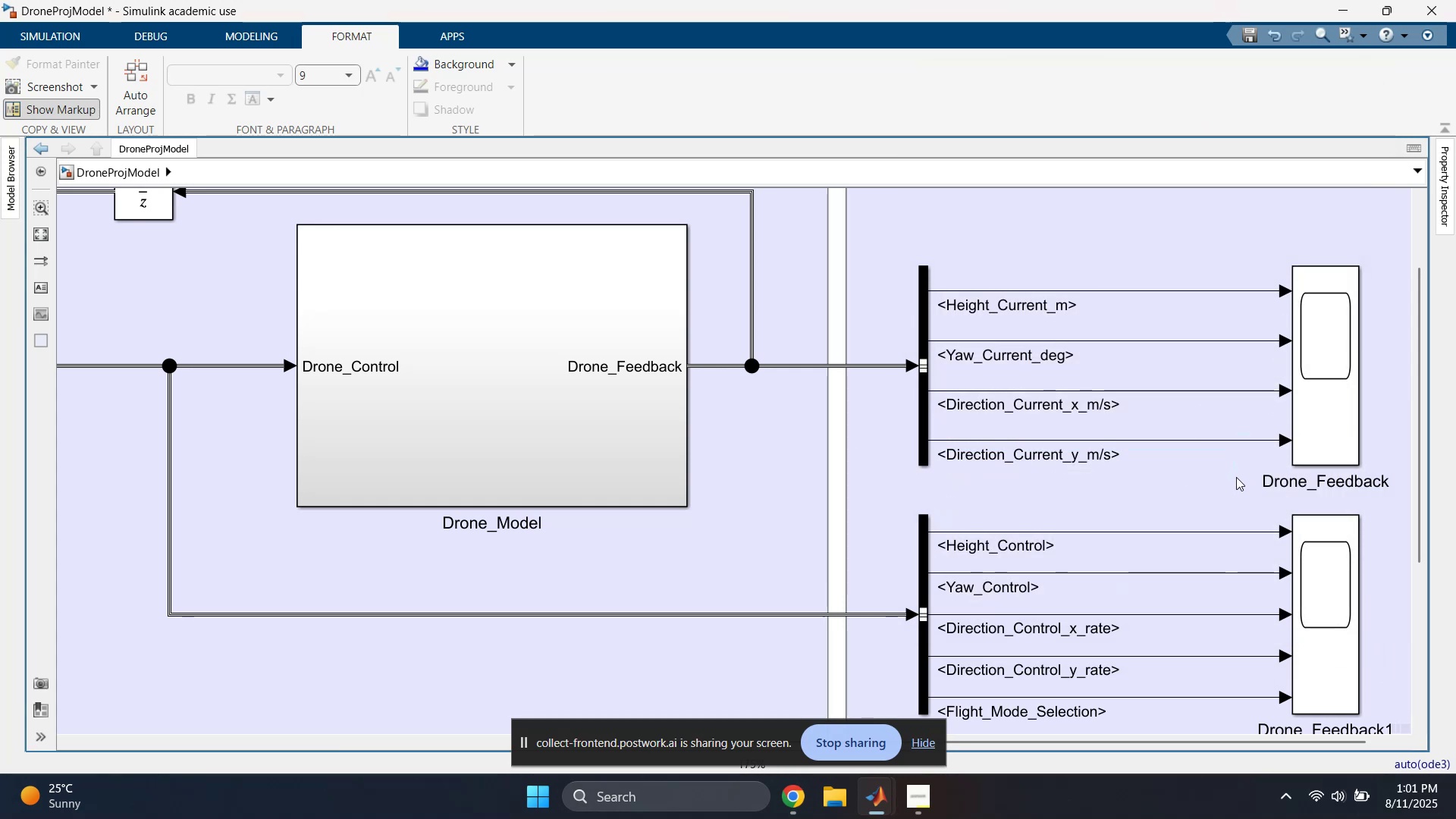 
left_click([1235, 479])
 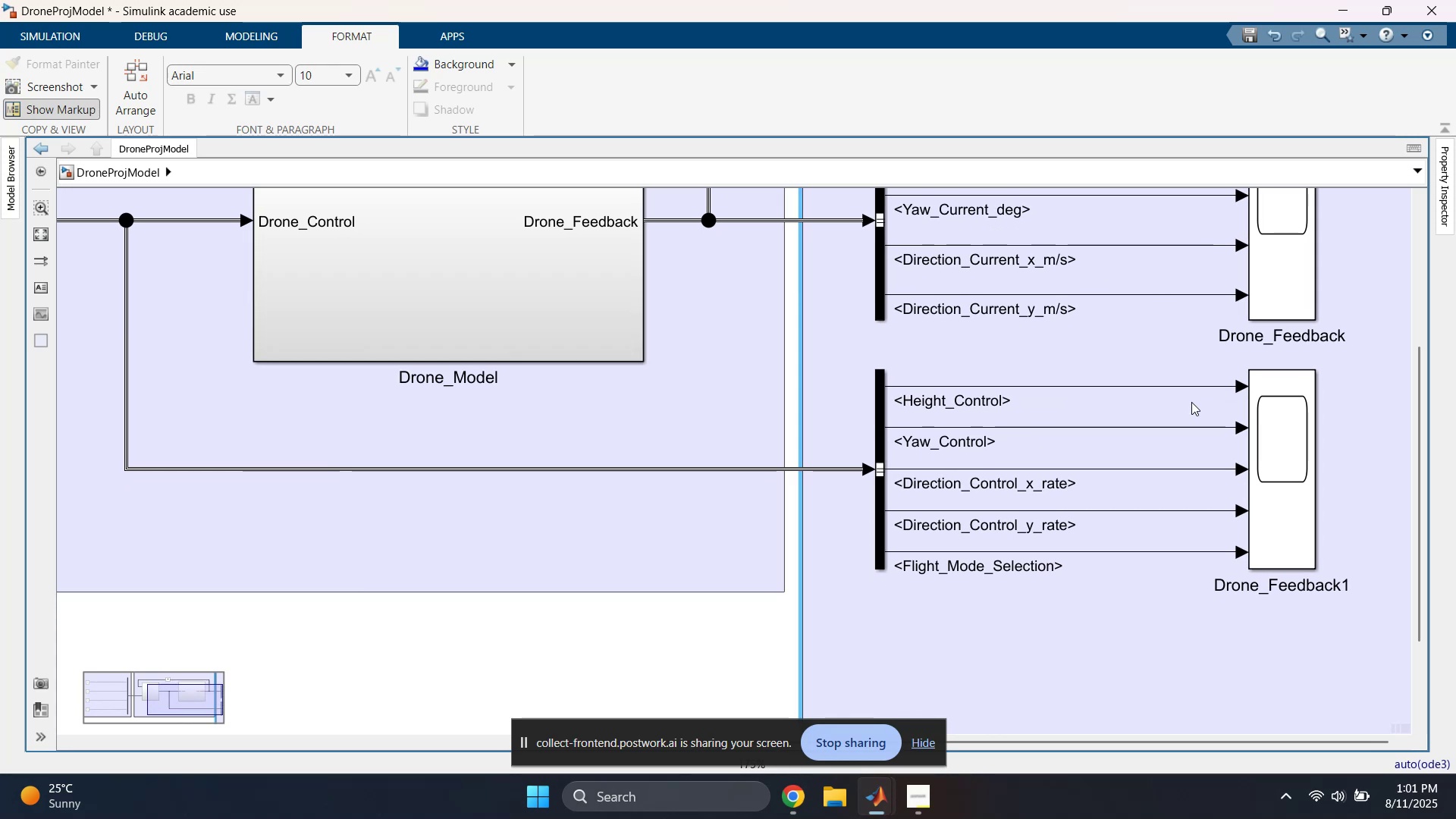 
scroll: coordinate [1059, 544], scroll_direction: down, amount: 2.0
 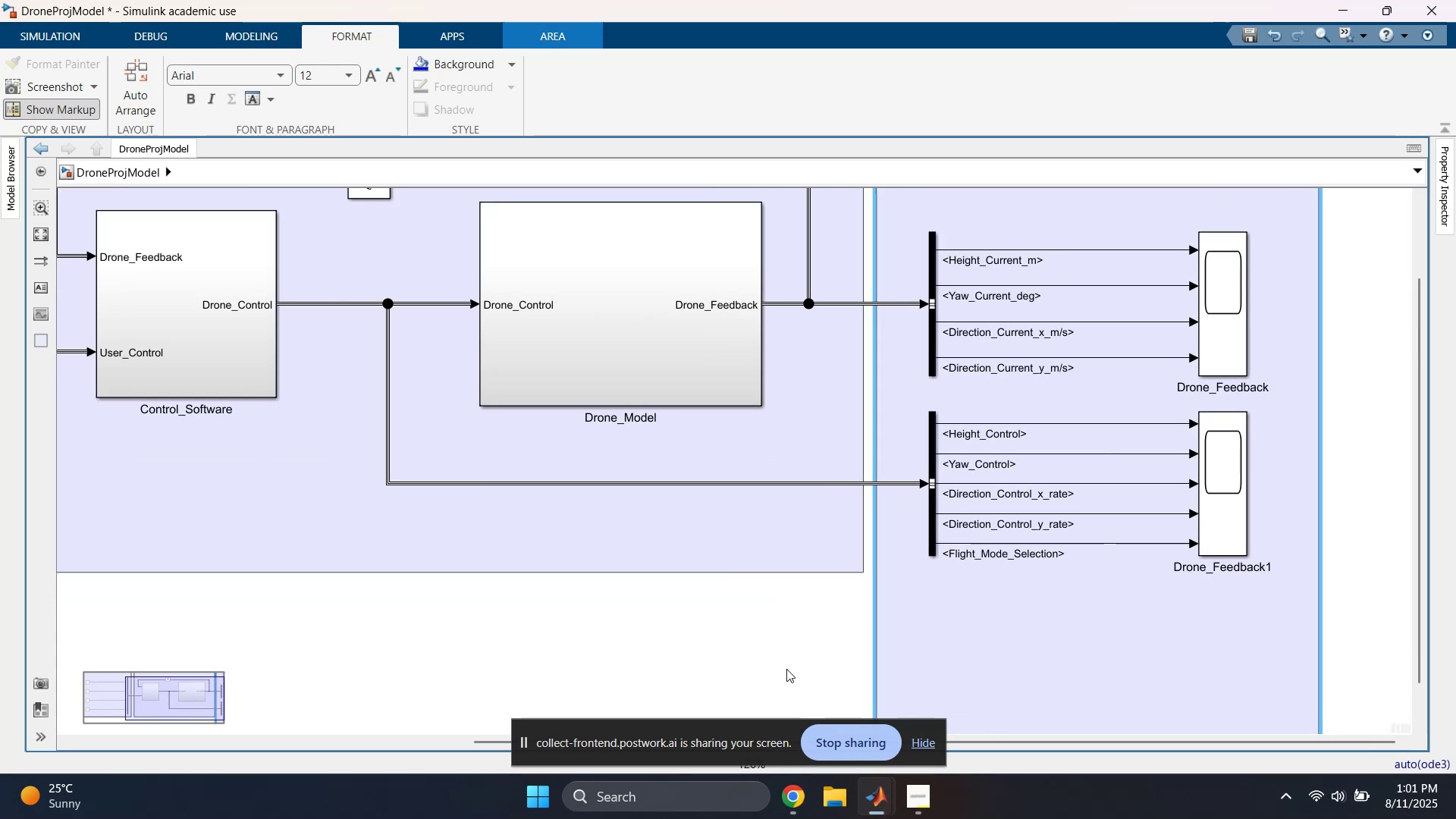 
left_click([758, 664])
 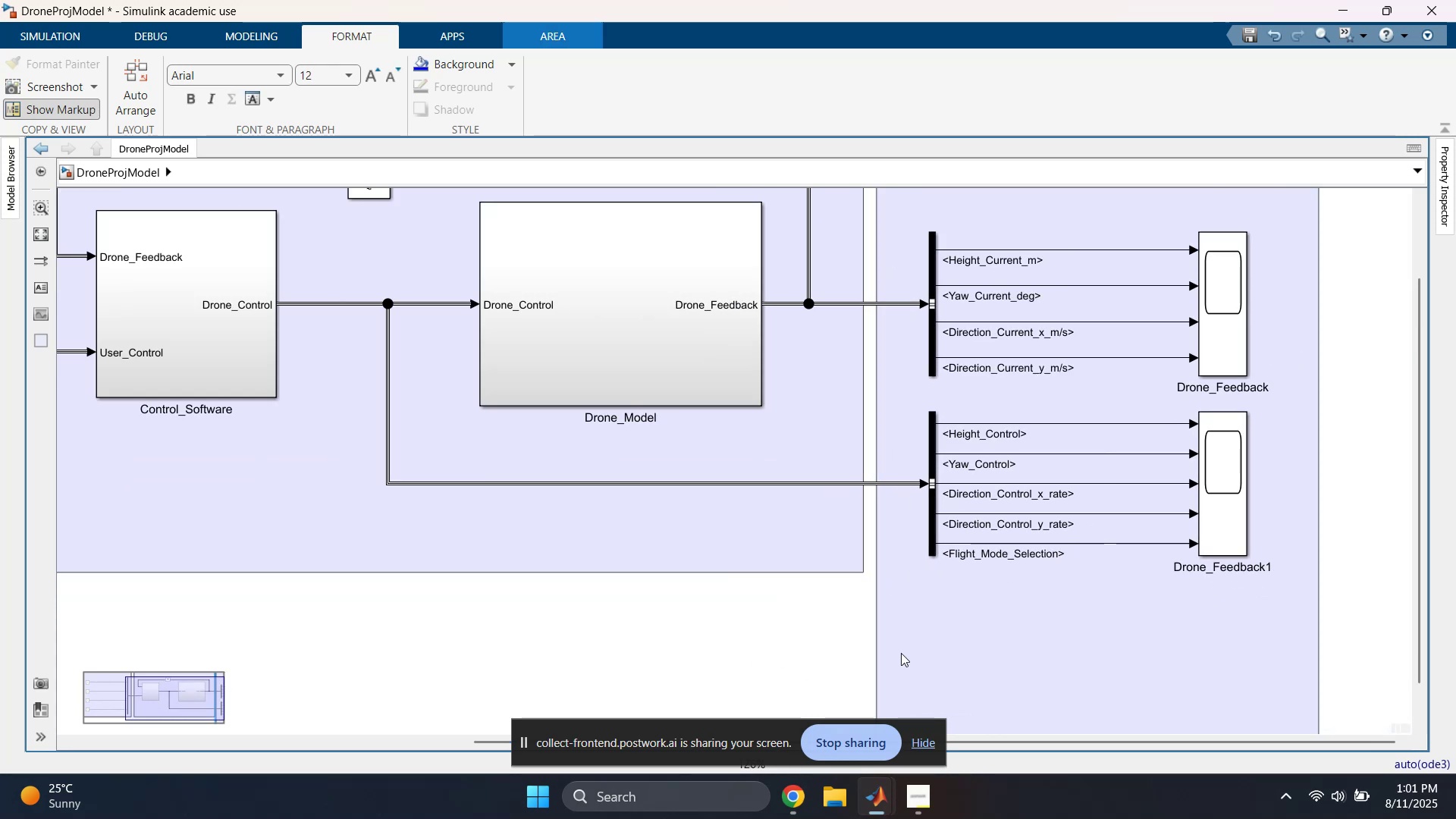 
scroll: coordinate [764, 651], scroll_direction: down, amount: 2.0
 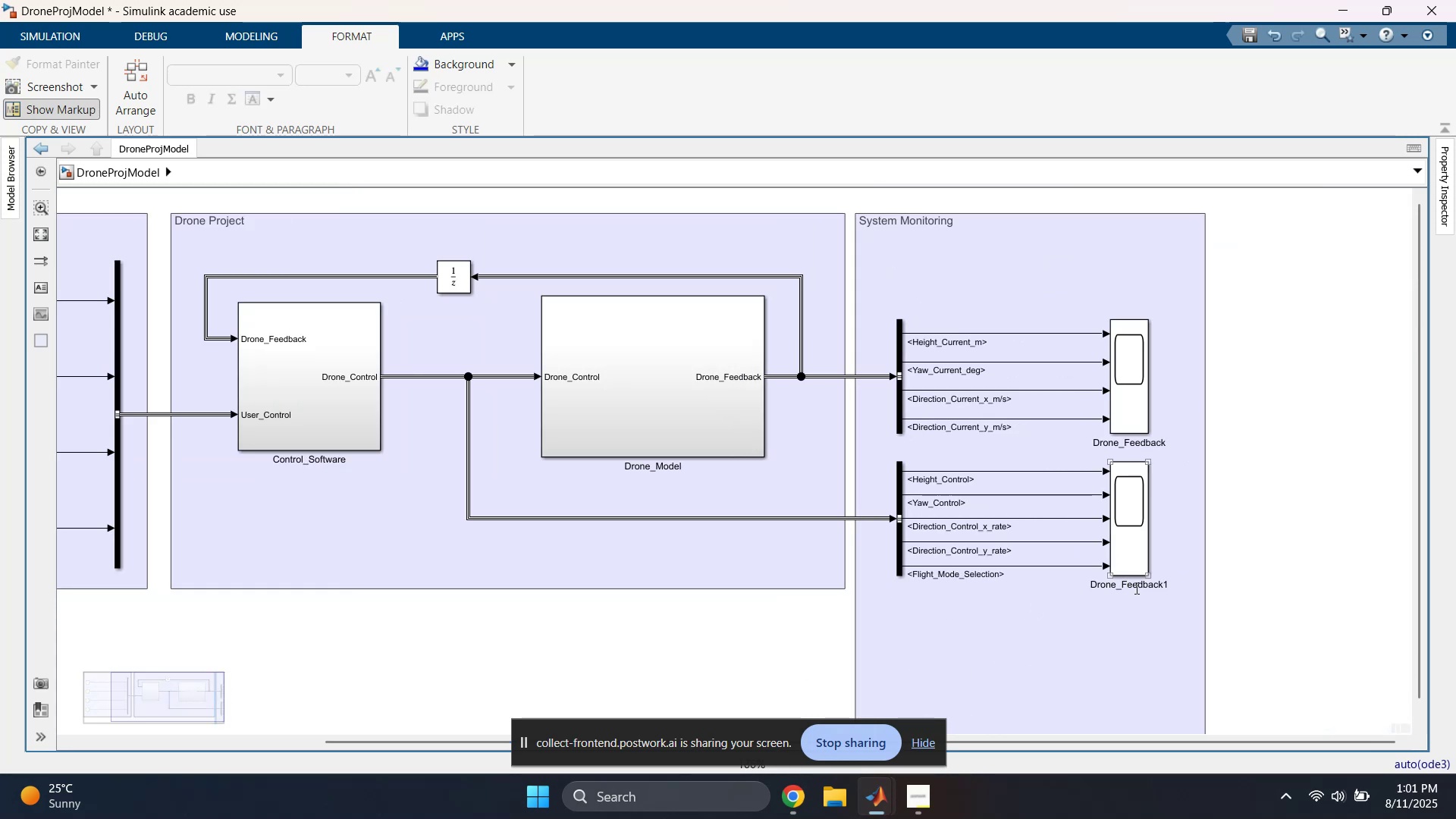 
left_click([1159, 588])
 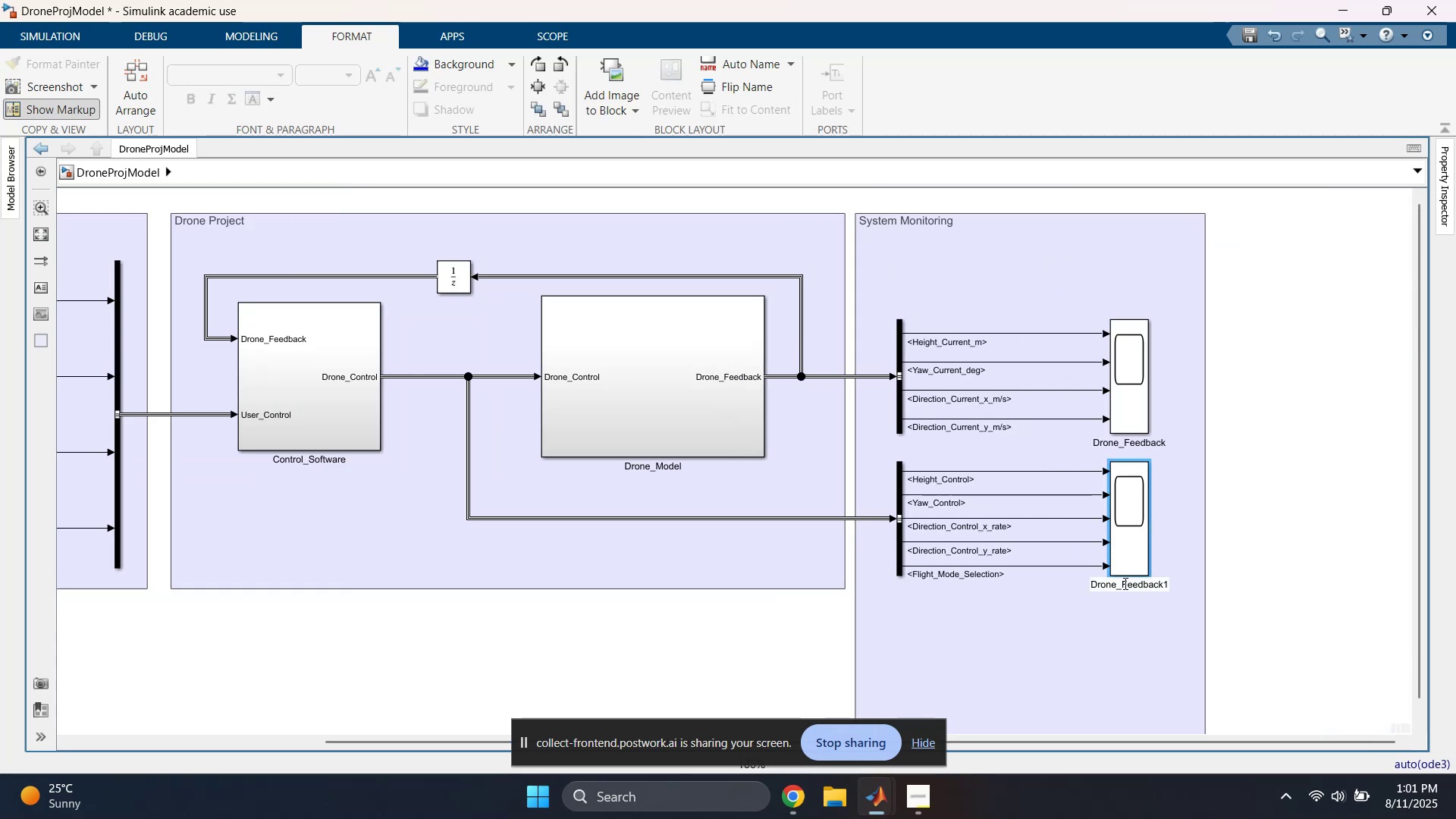 
left_click_drag(start_coordinate=[1123, 583], to_coordinate=[1188, 579])
 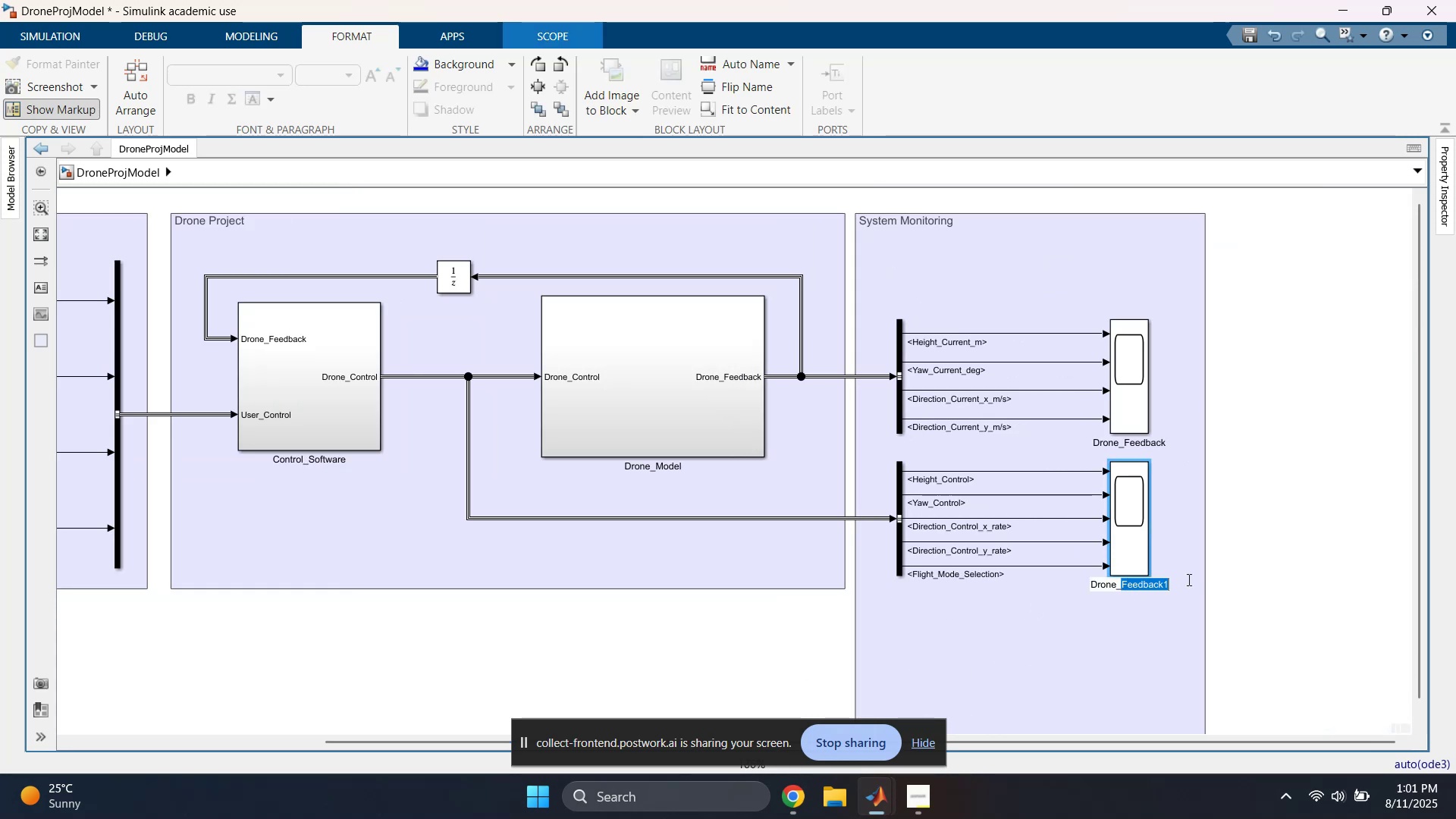 
type(Control)
 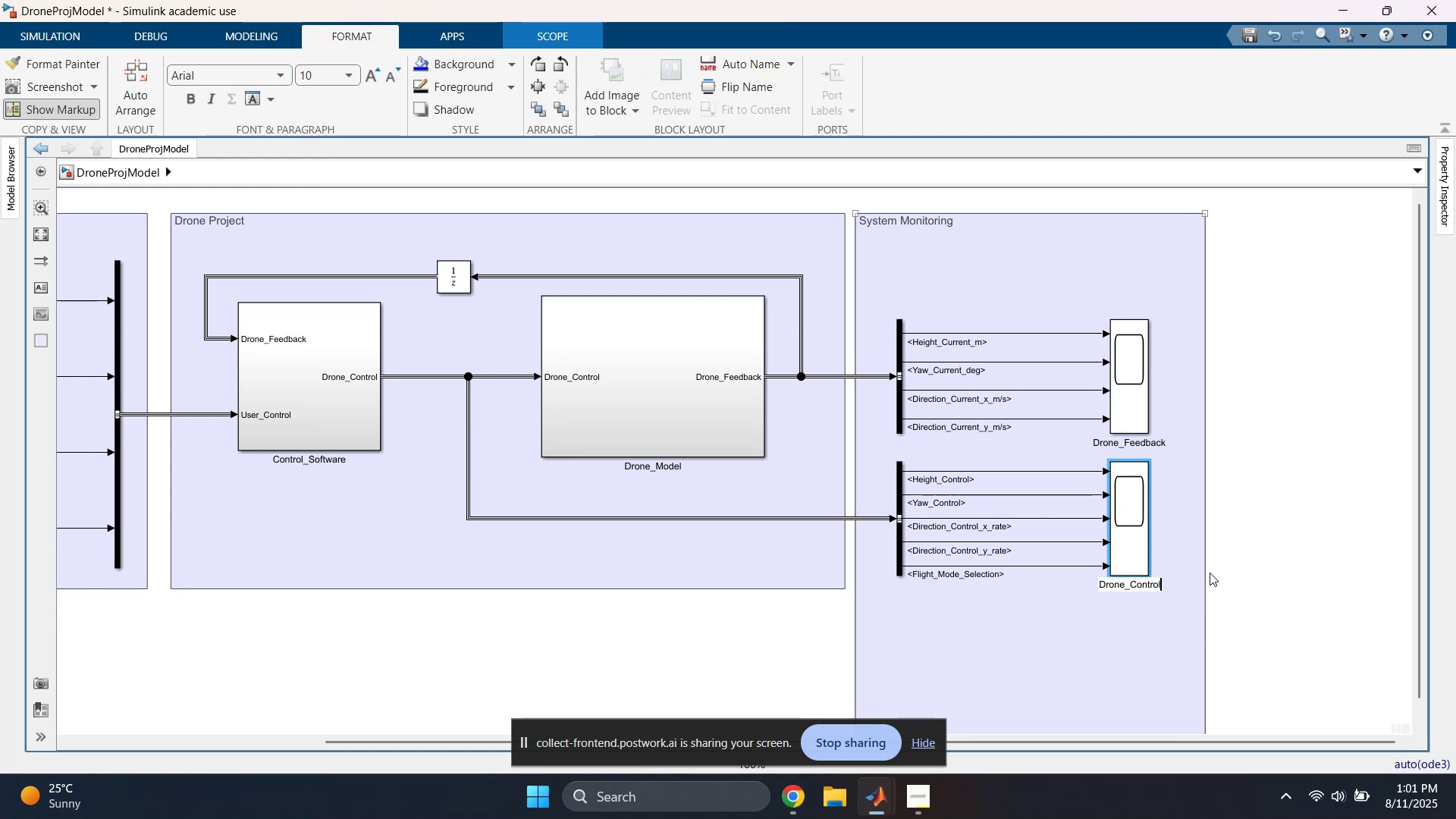 
left_click([1304, 527])
 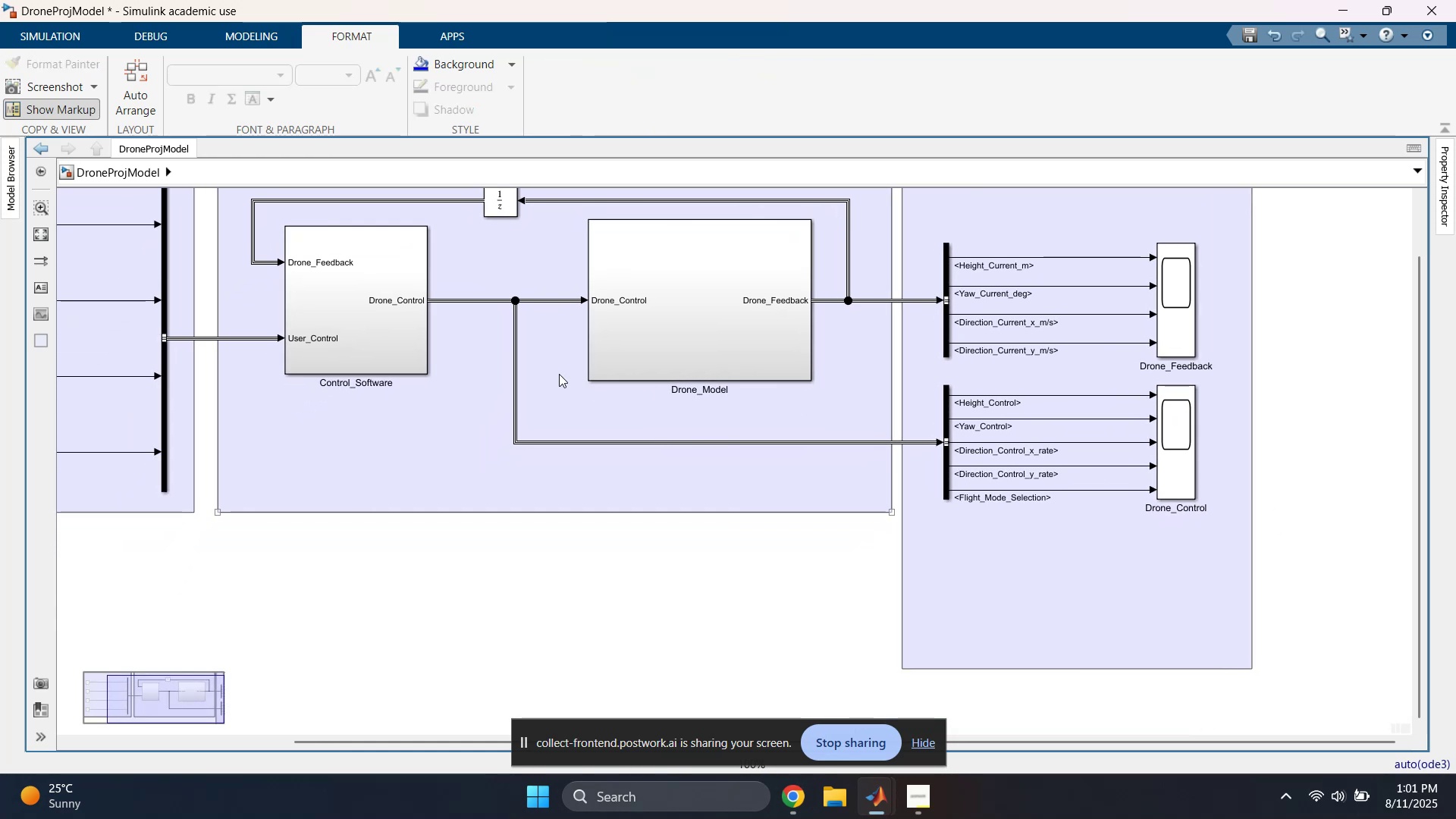 
left_click_drag(start_coordinate=[516, 369], to_coordinate=[503, 369])
 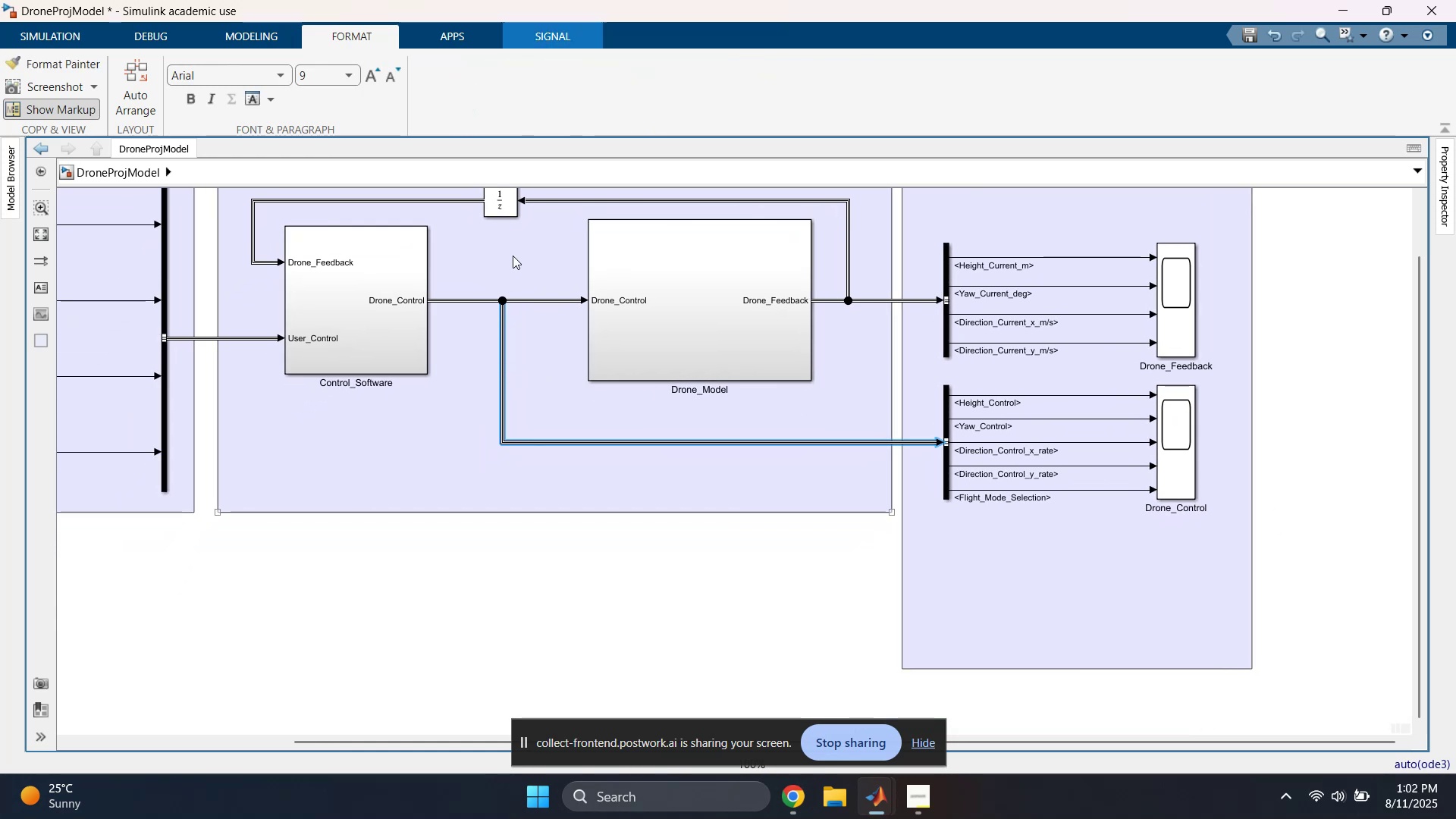 
left_click([514, 245])
 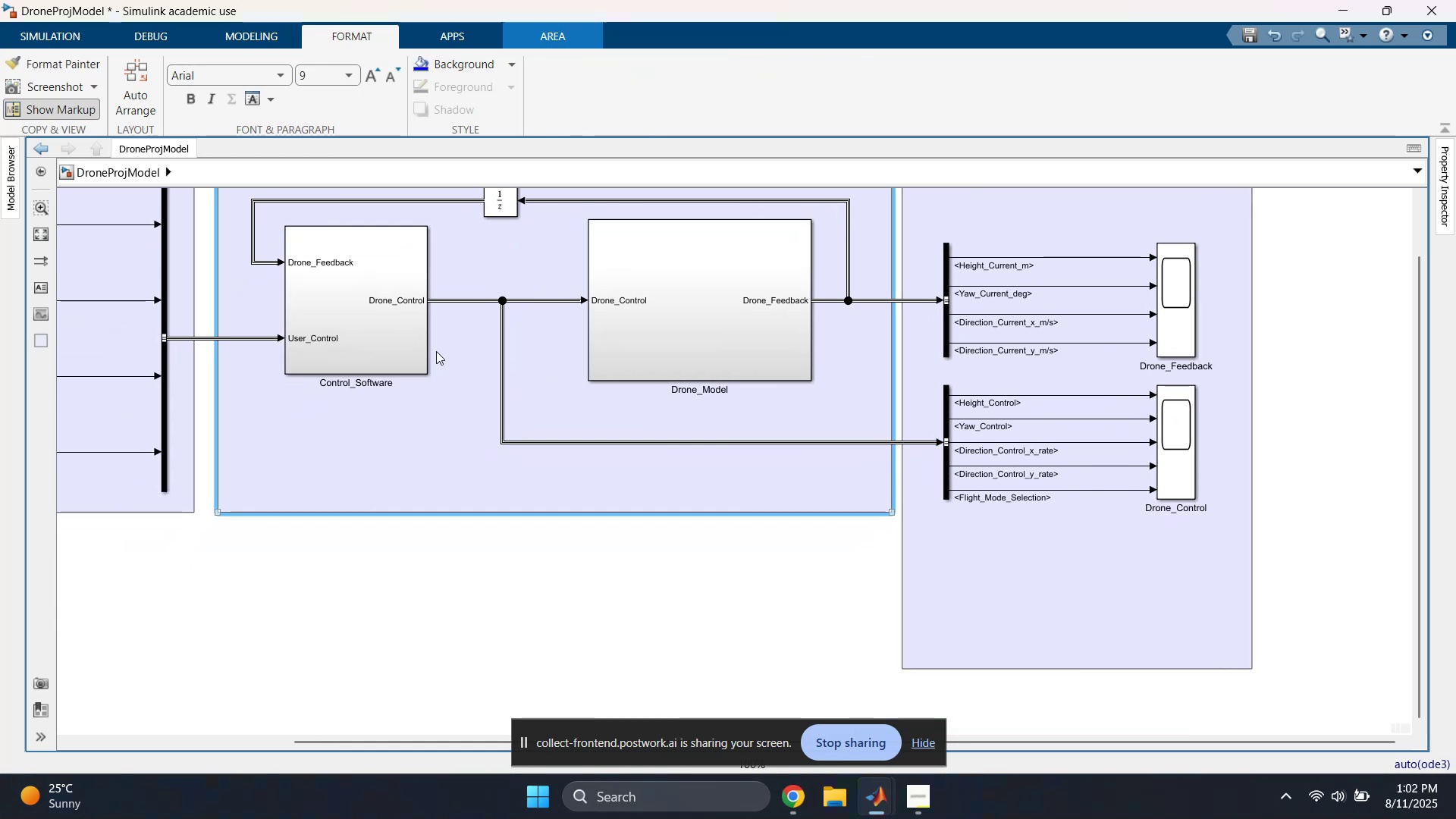 
scroll: coordinate [335, 431], scroll_direction: down, amount: 1.0
 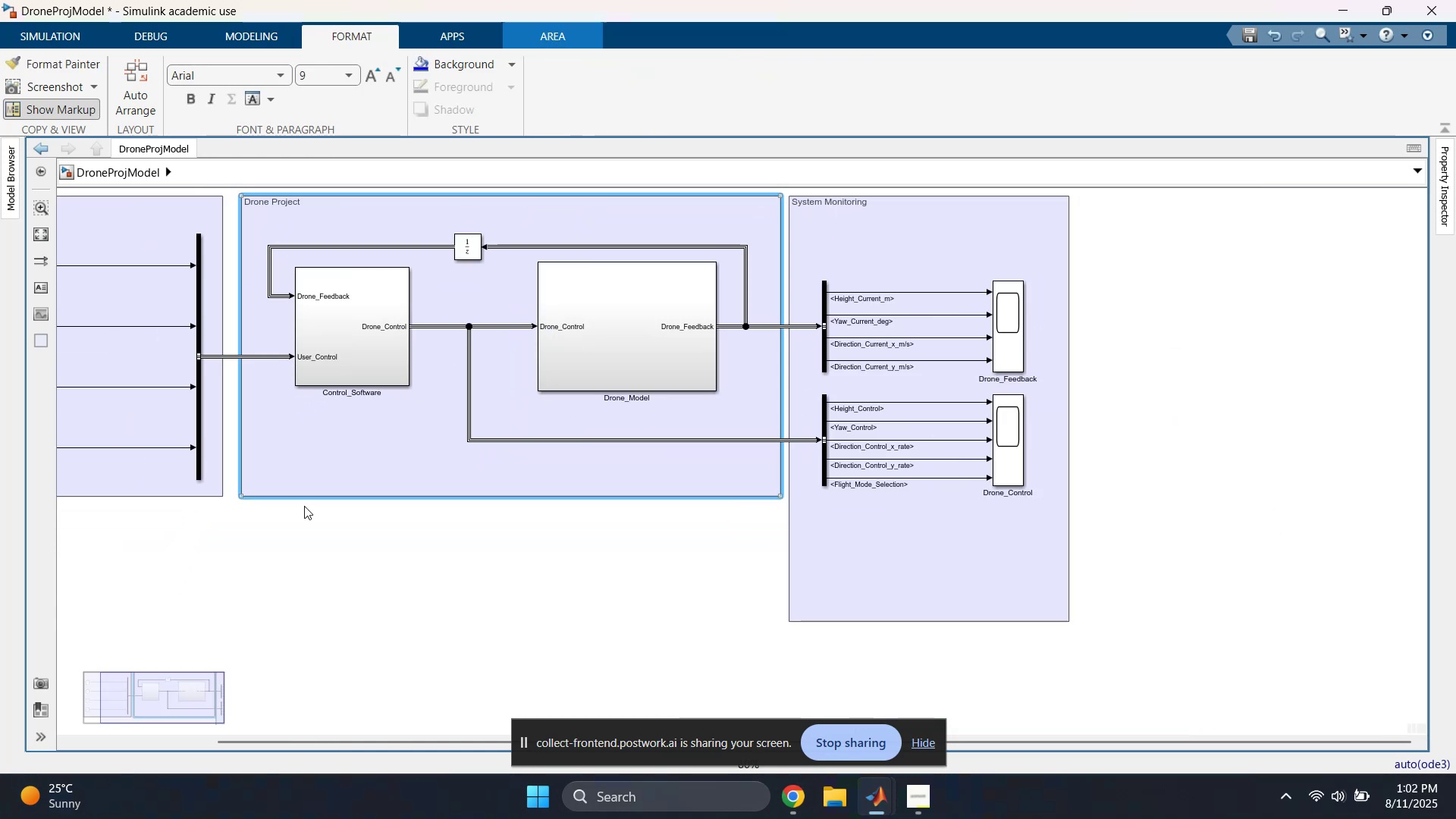 
left_click([312, 562])
 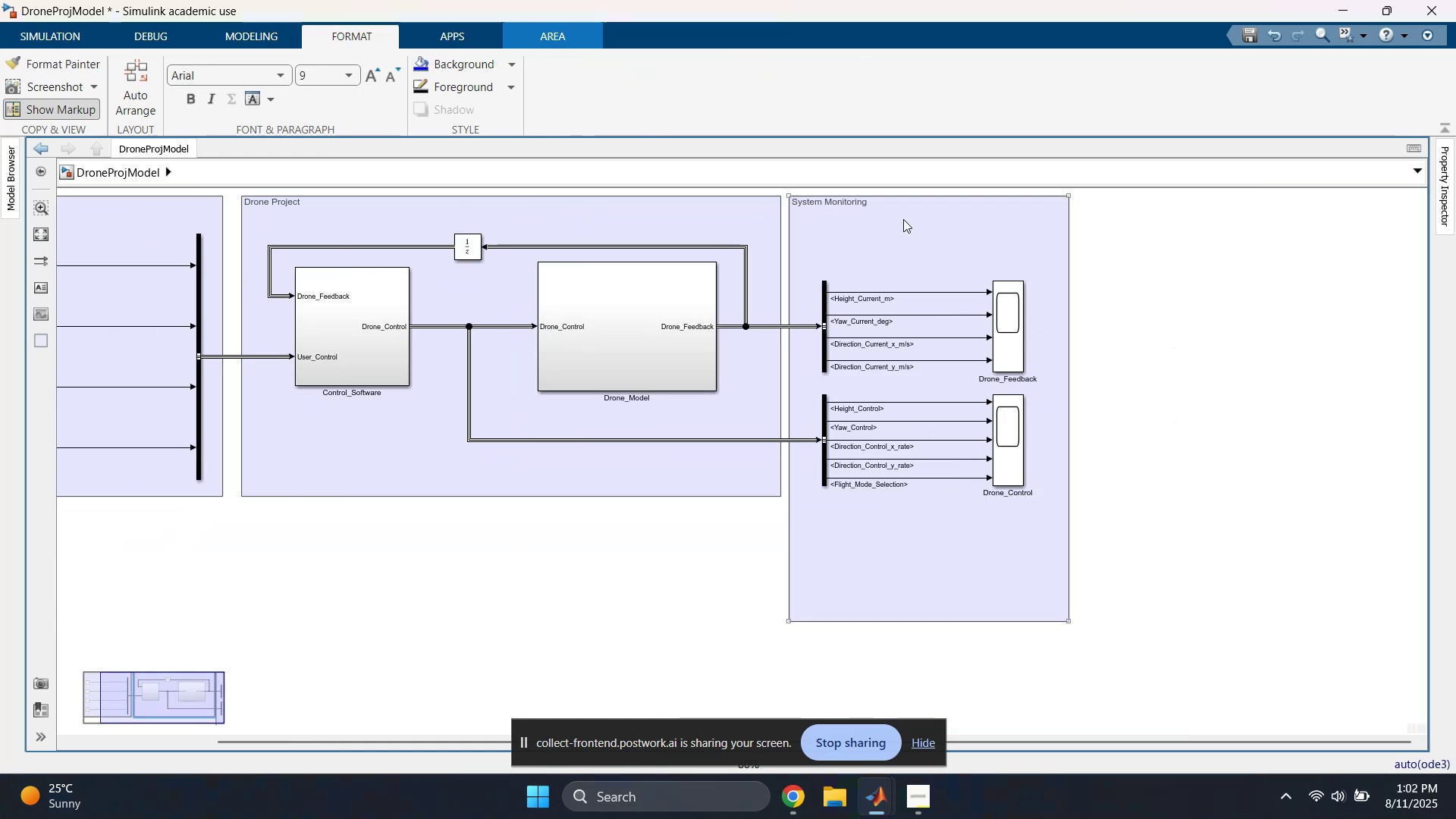 
left_click_drag(start_coordinate=[913, 204], to_coordinate=[927, 204])
 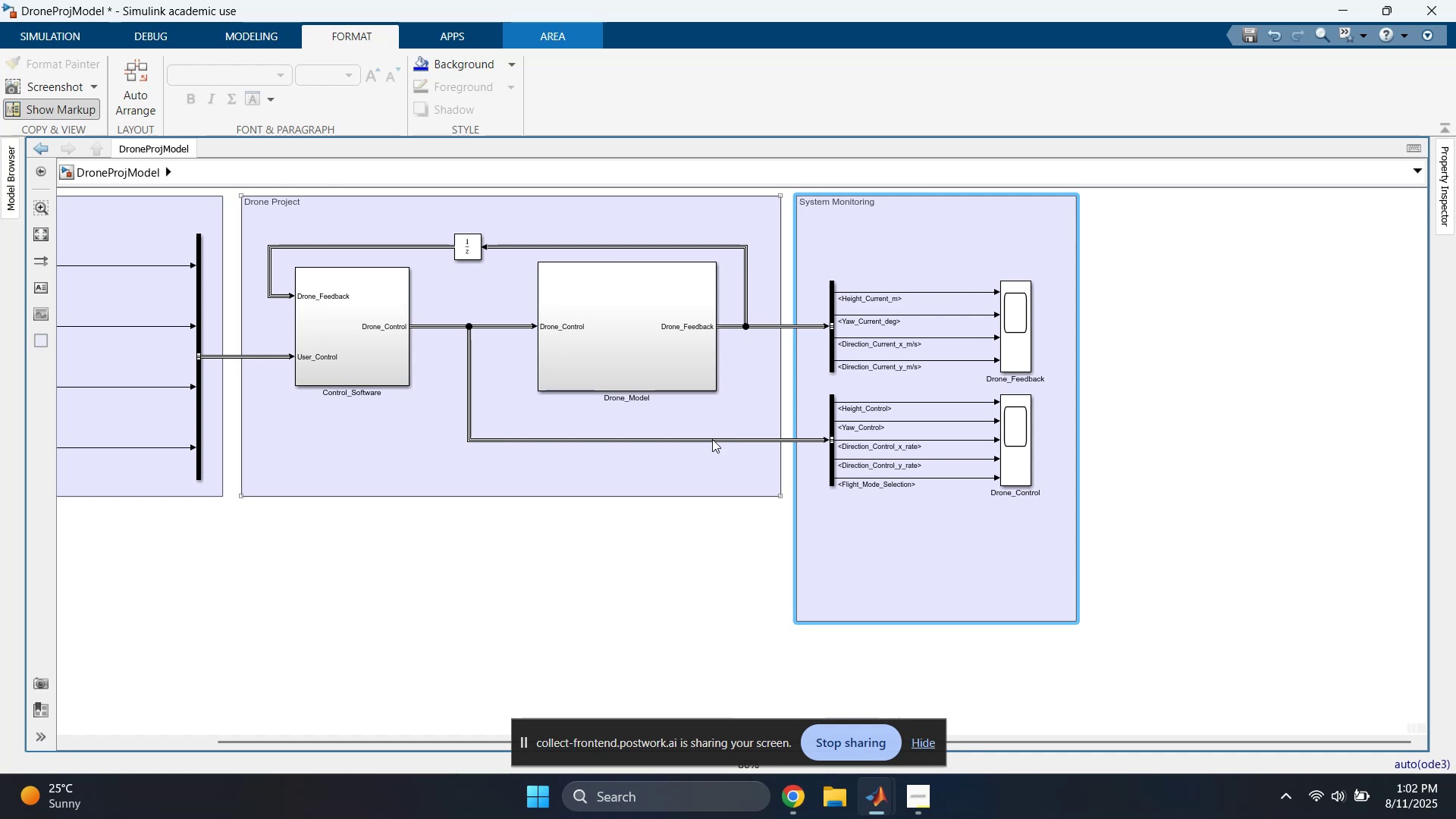 
left_click([706, 447])
 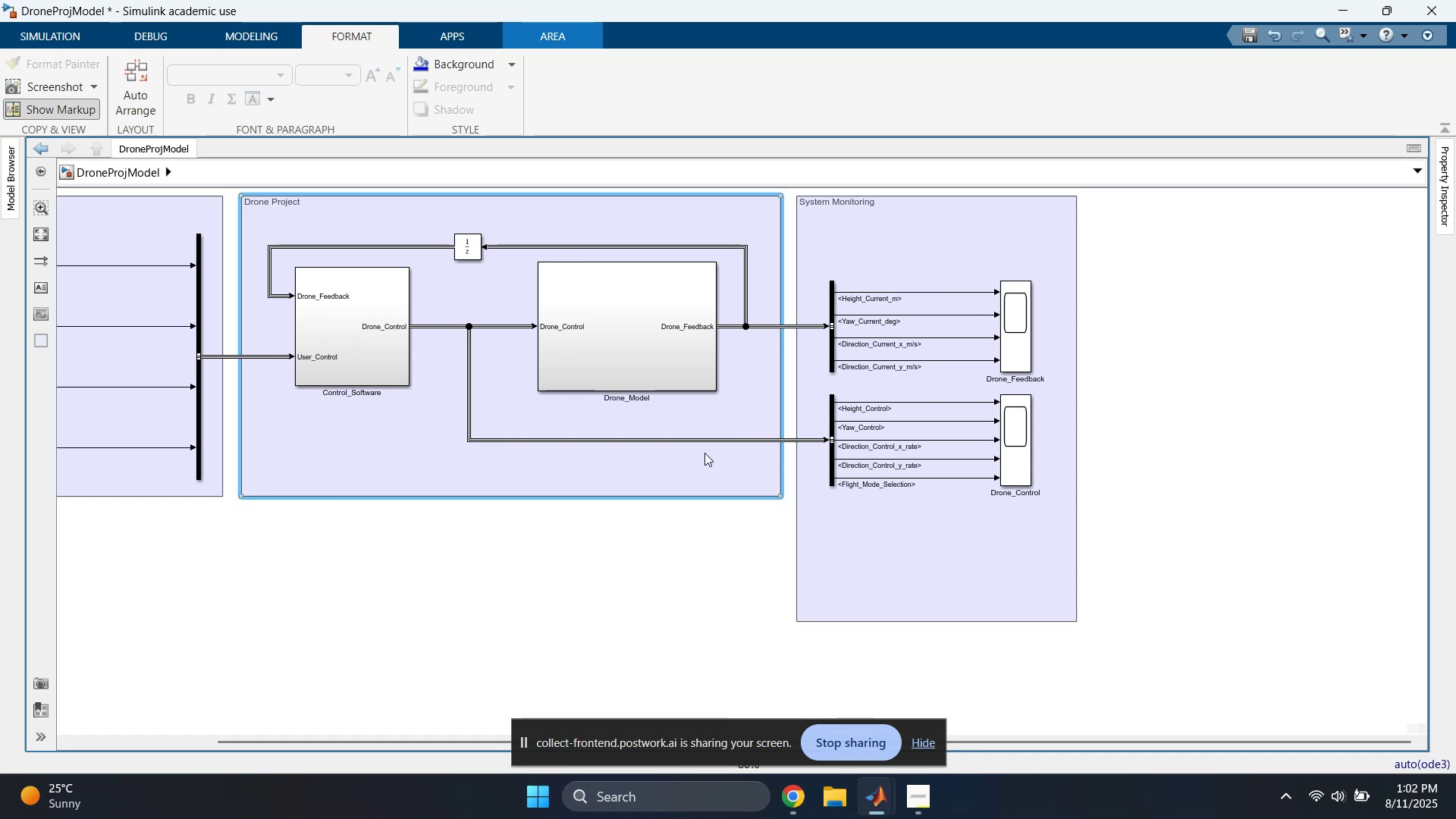 
left_click([676, 544])
 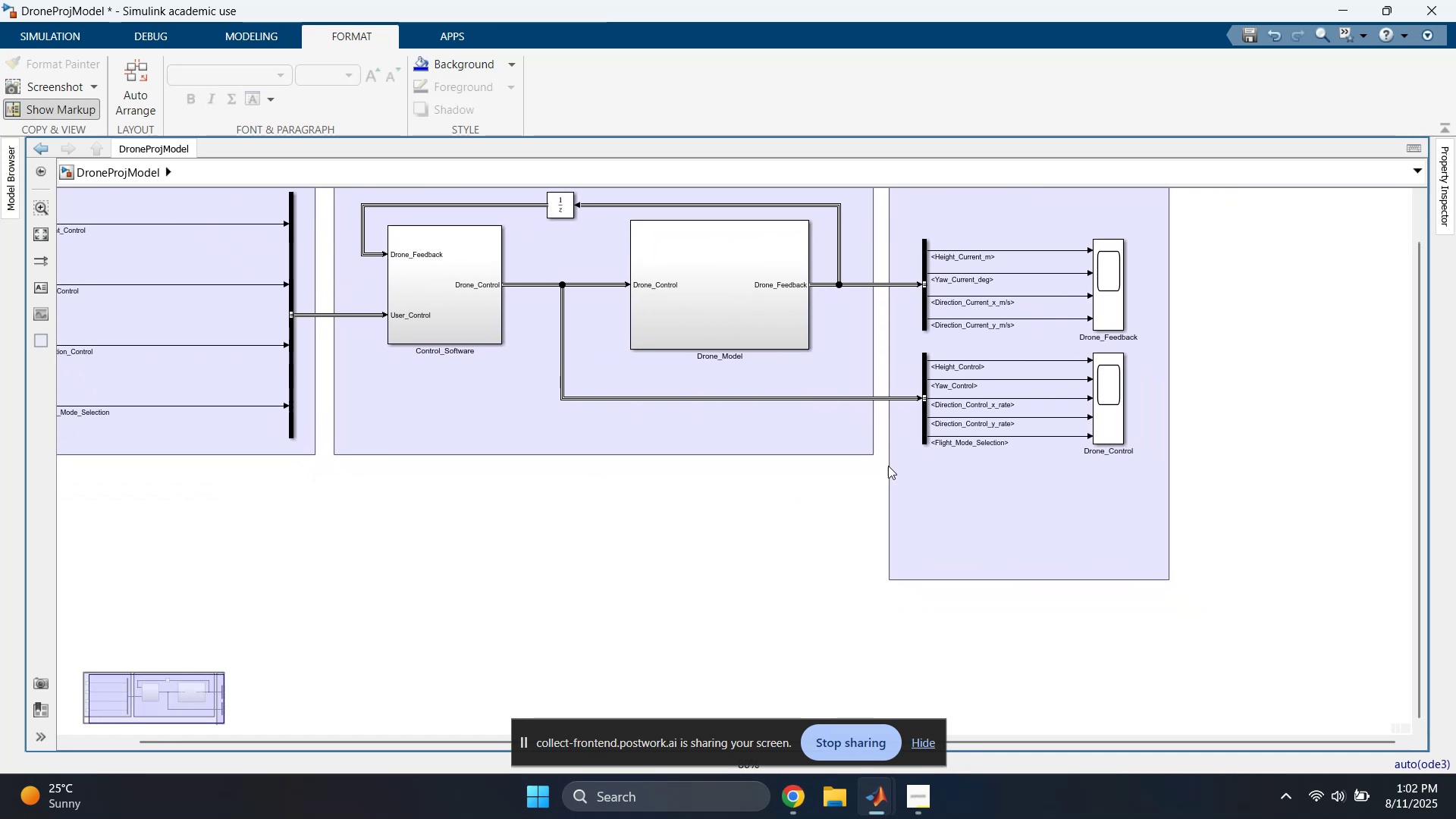 
wait(6.06)
 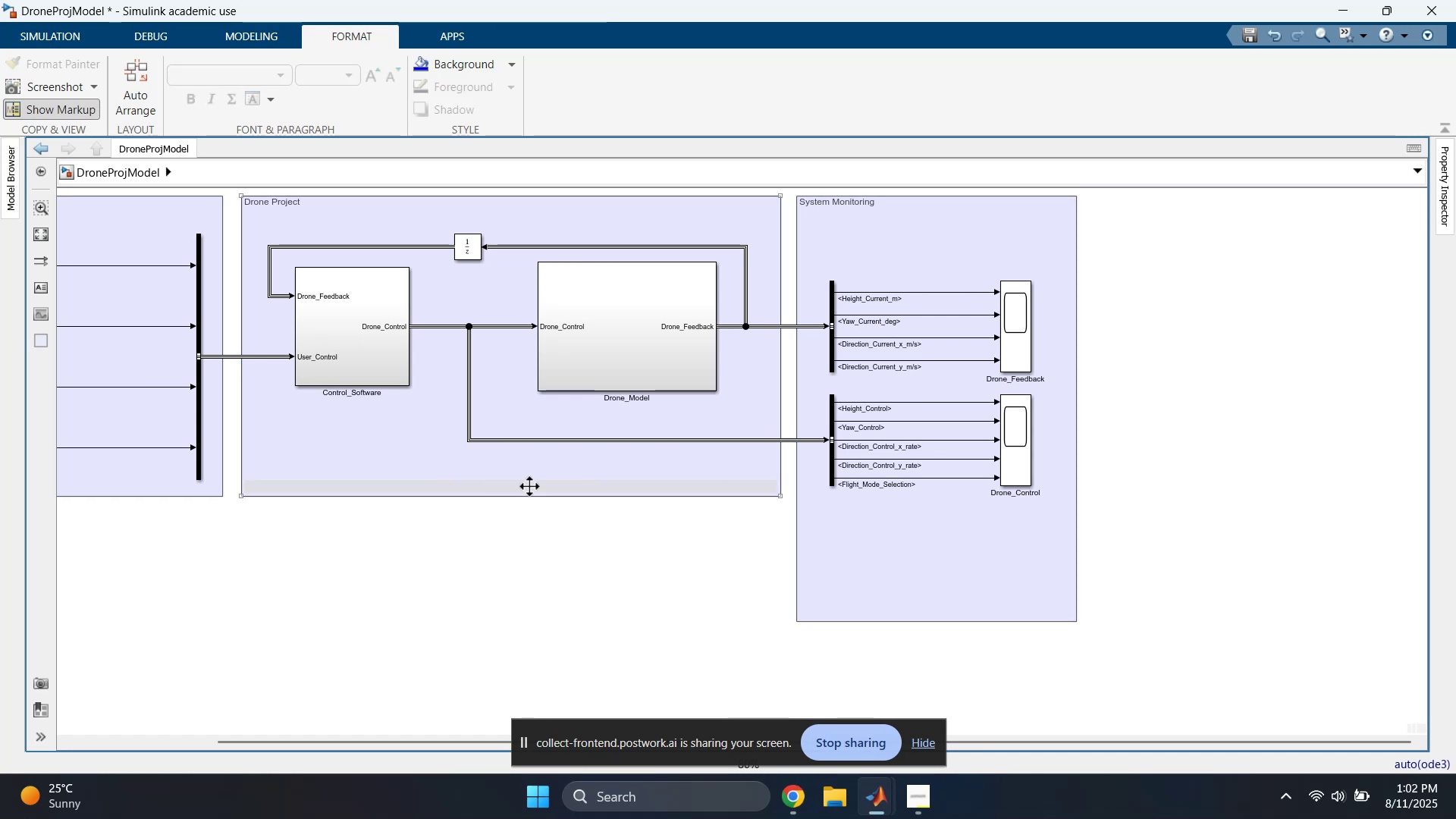 
double_click([459, 315])
 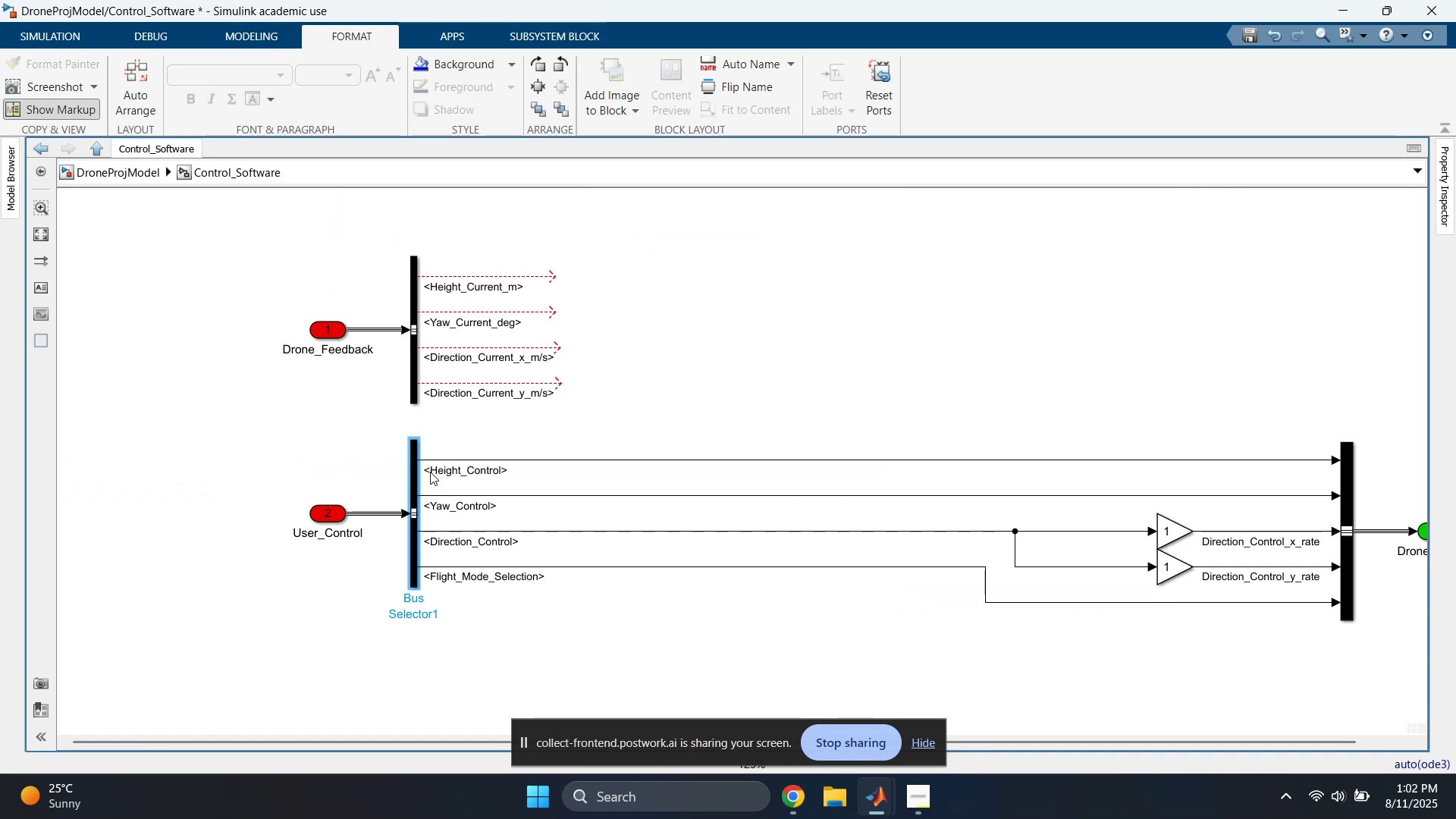 
left_click([362, 426])
 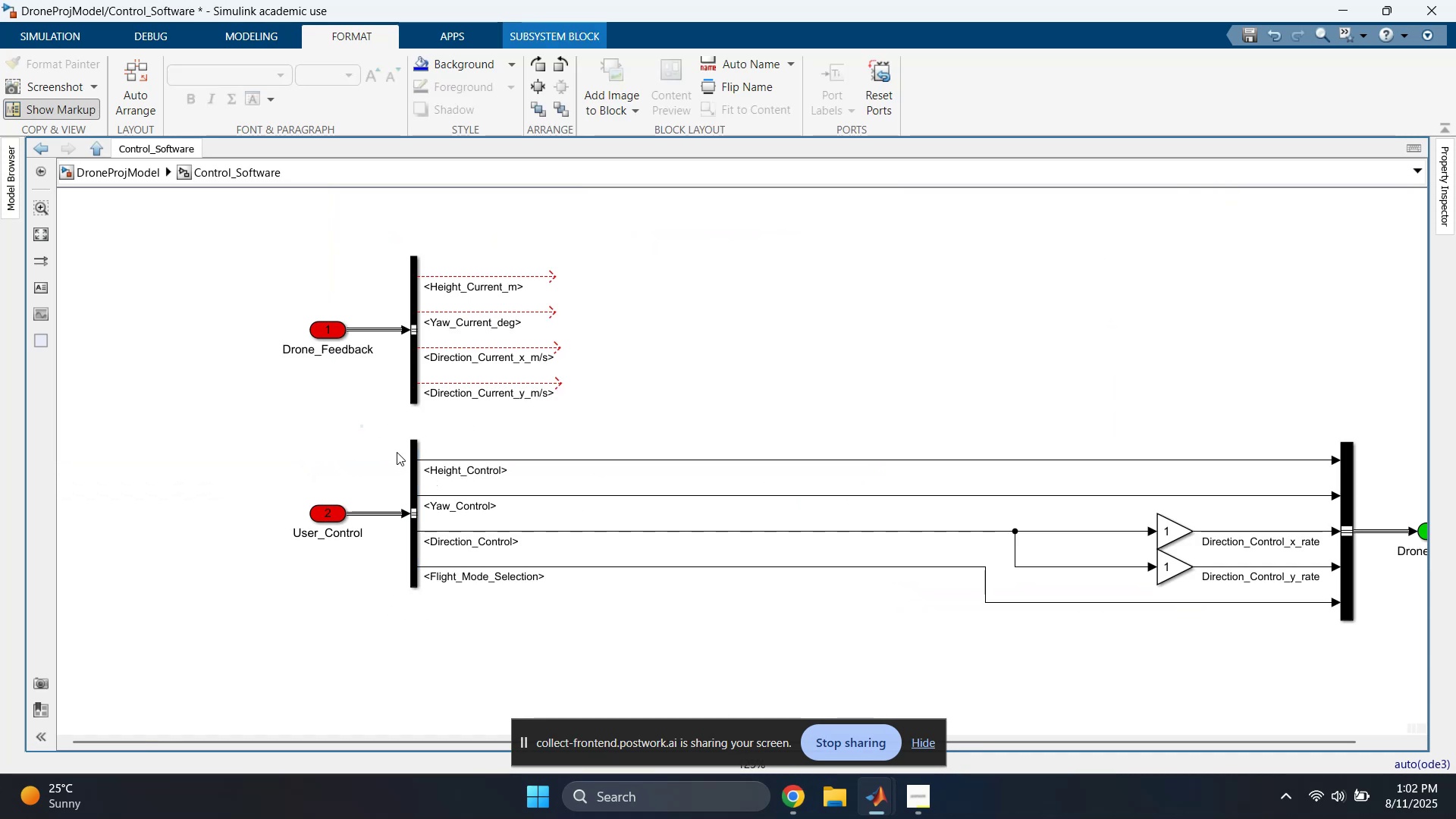 
left_click_drag(start_coordinate=[397, 452], to_coordinate=[415, 459])
 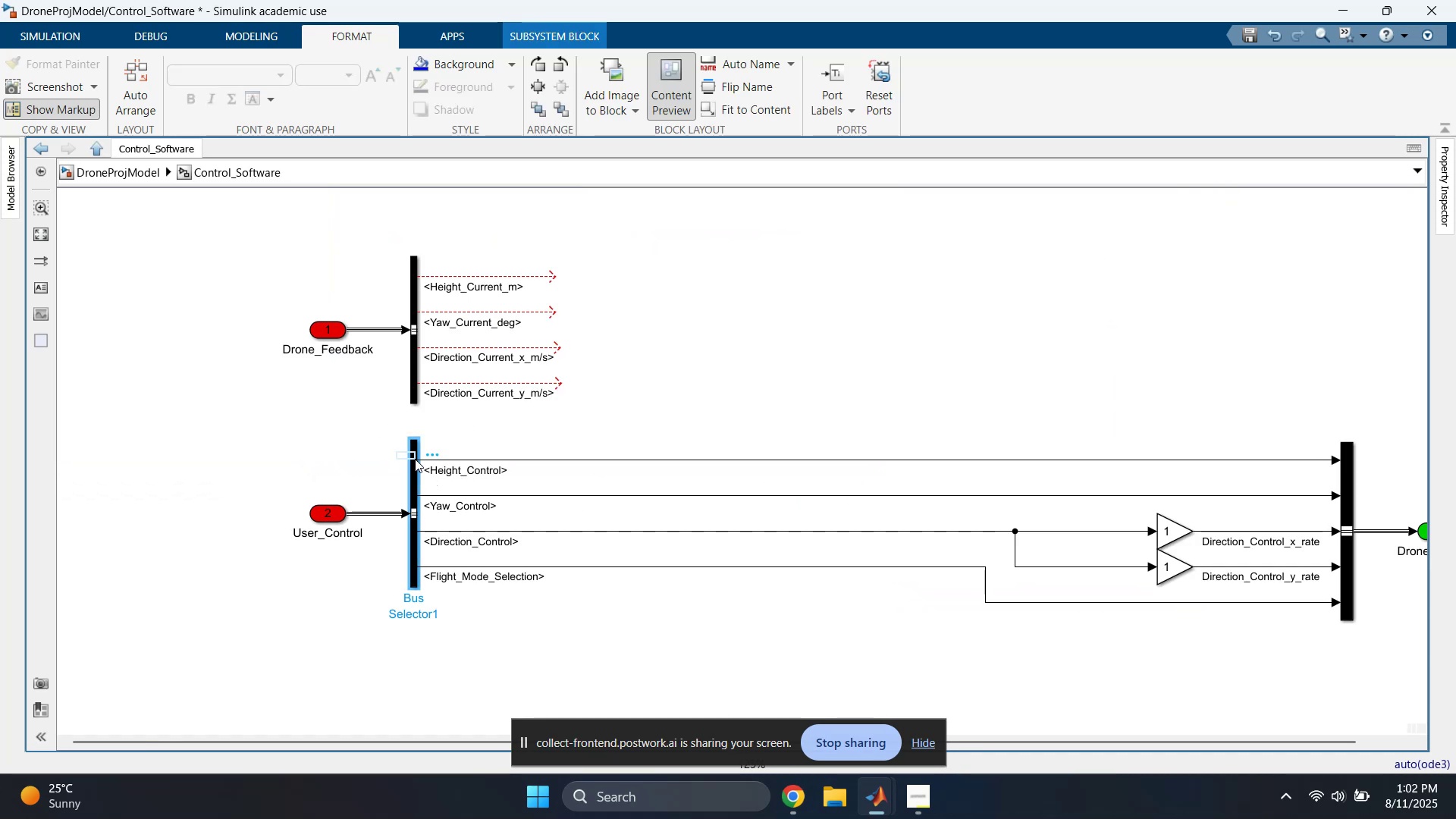 
key(Control+C)
 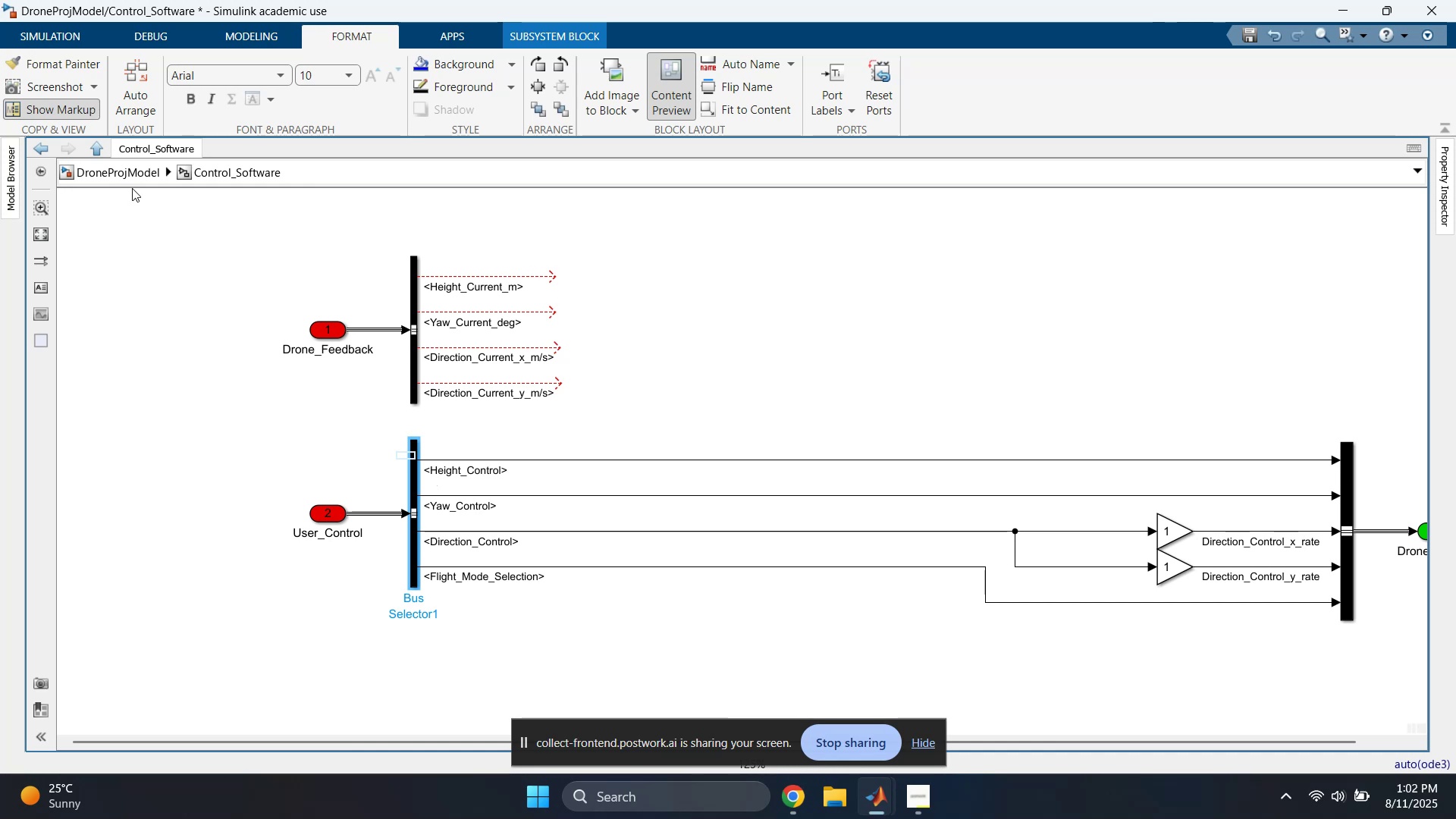 
left_click([122, 169])
 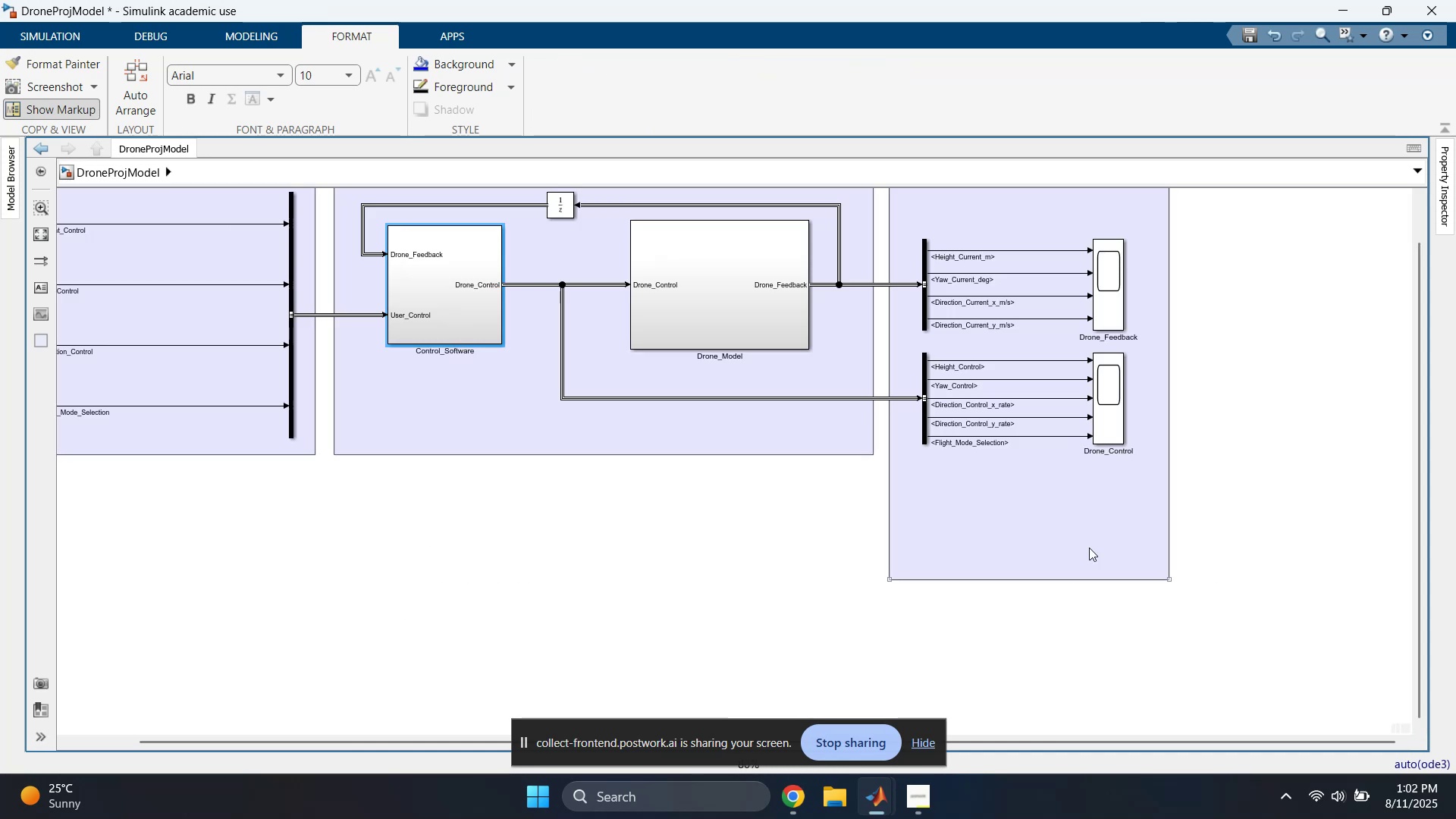 
key(Control+ControlLeft)
 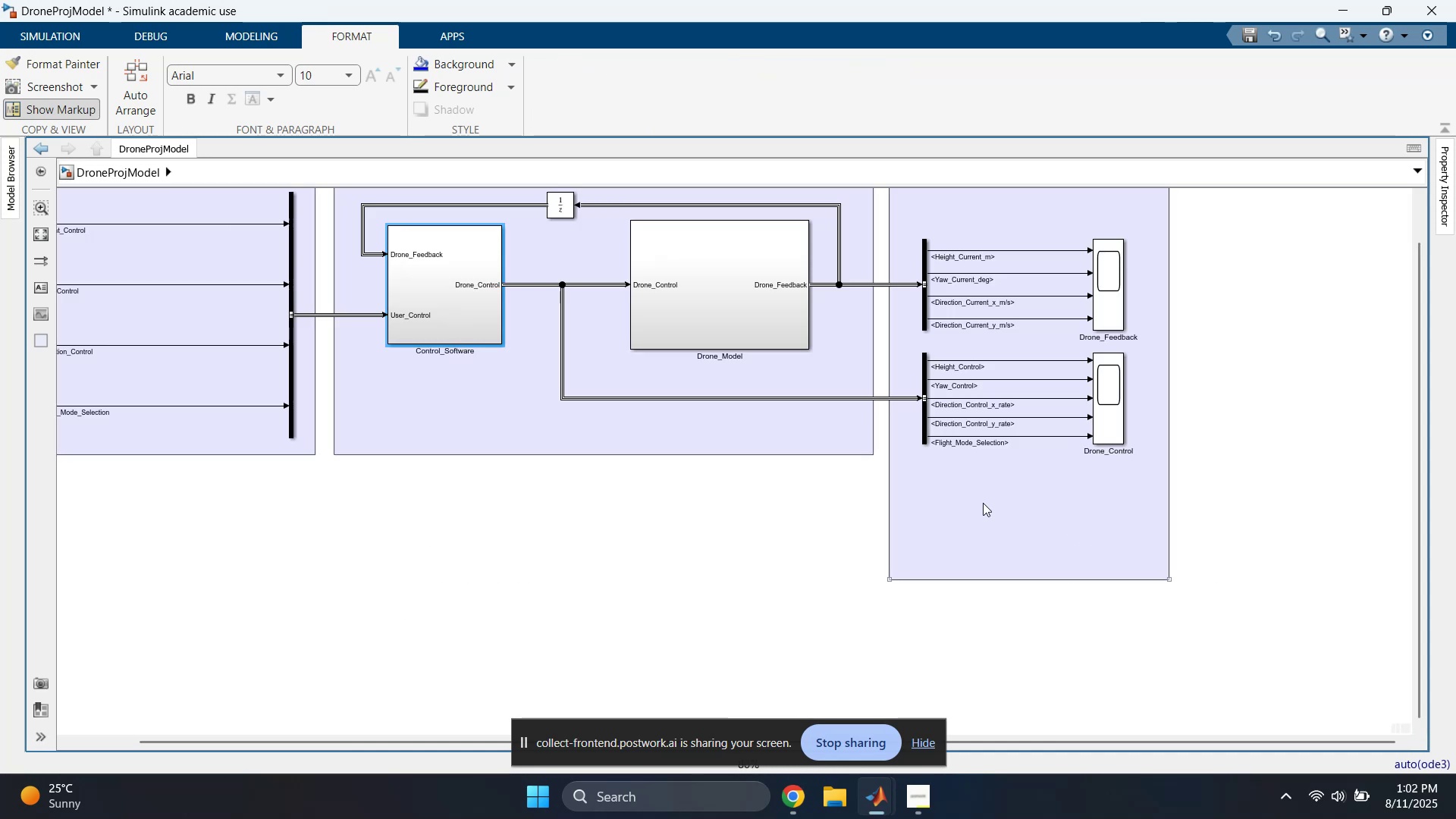 
left_click([983, 503])
 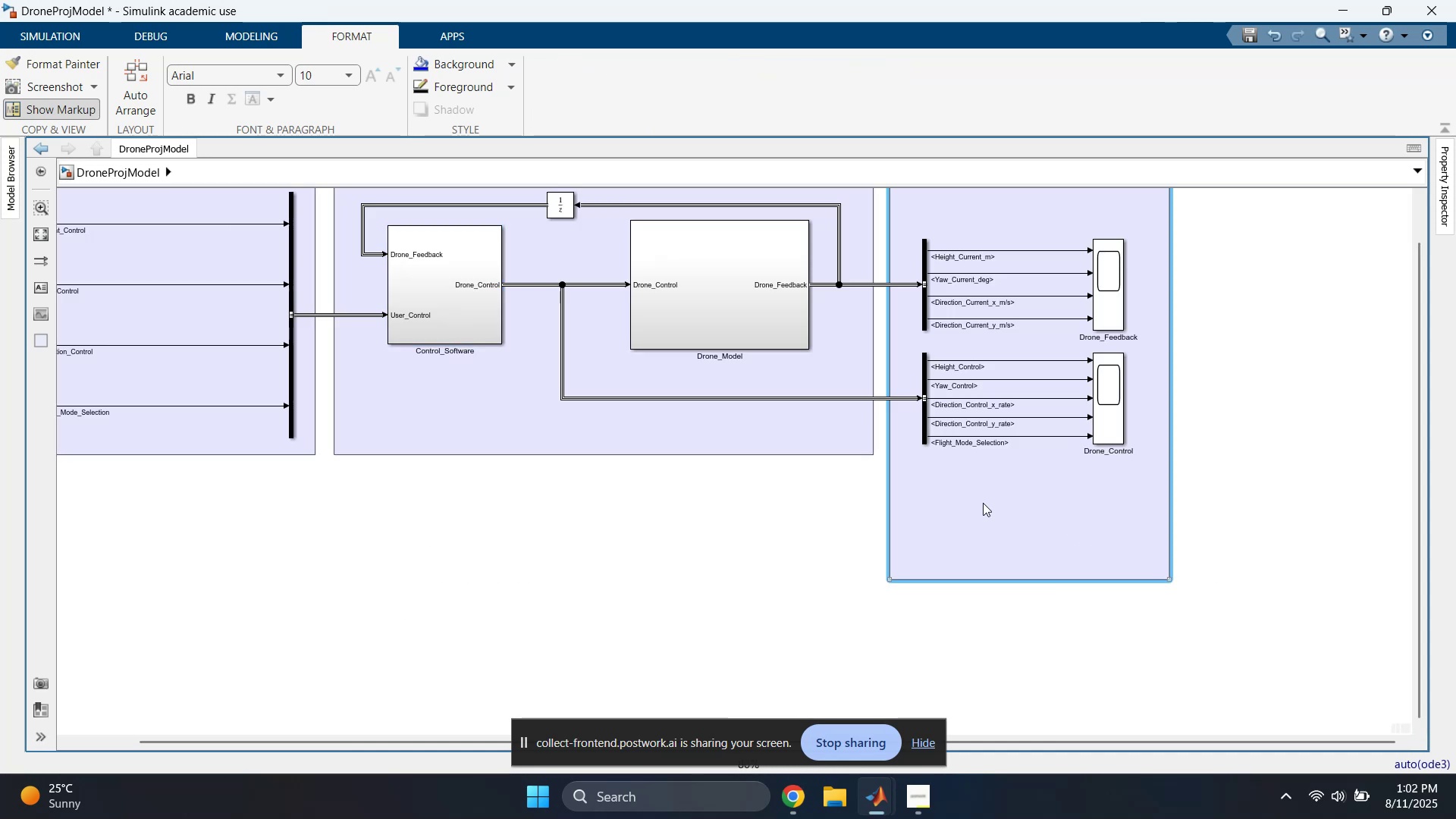 
key(Control+V)
 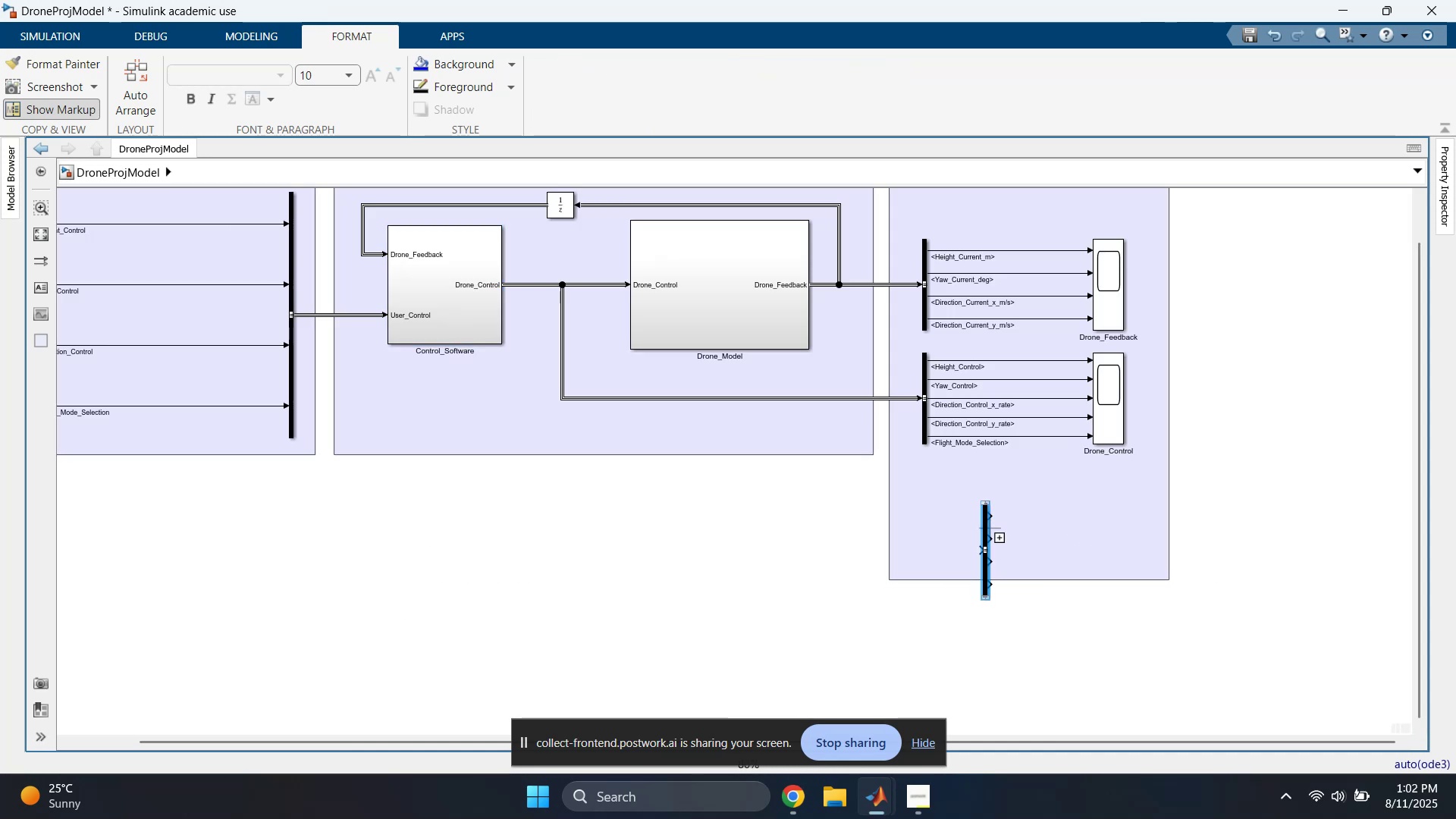 
left_click([987, 526])
 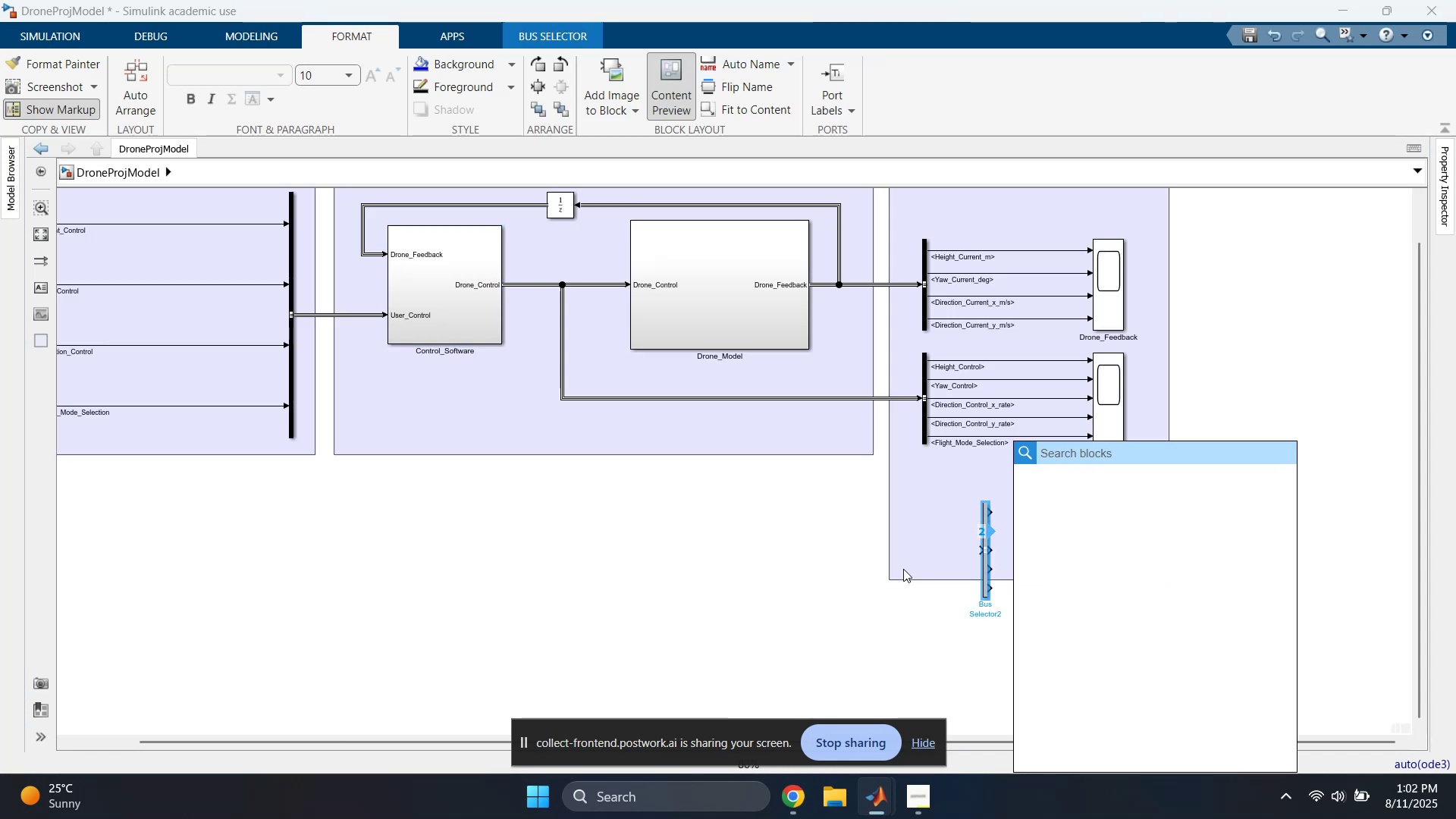 
left_click([858, 664])
 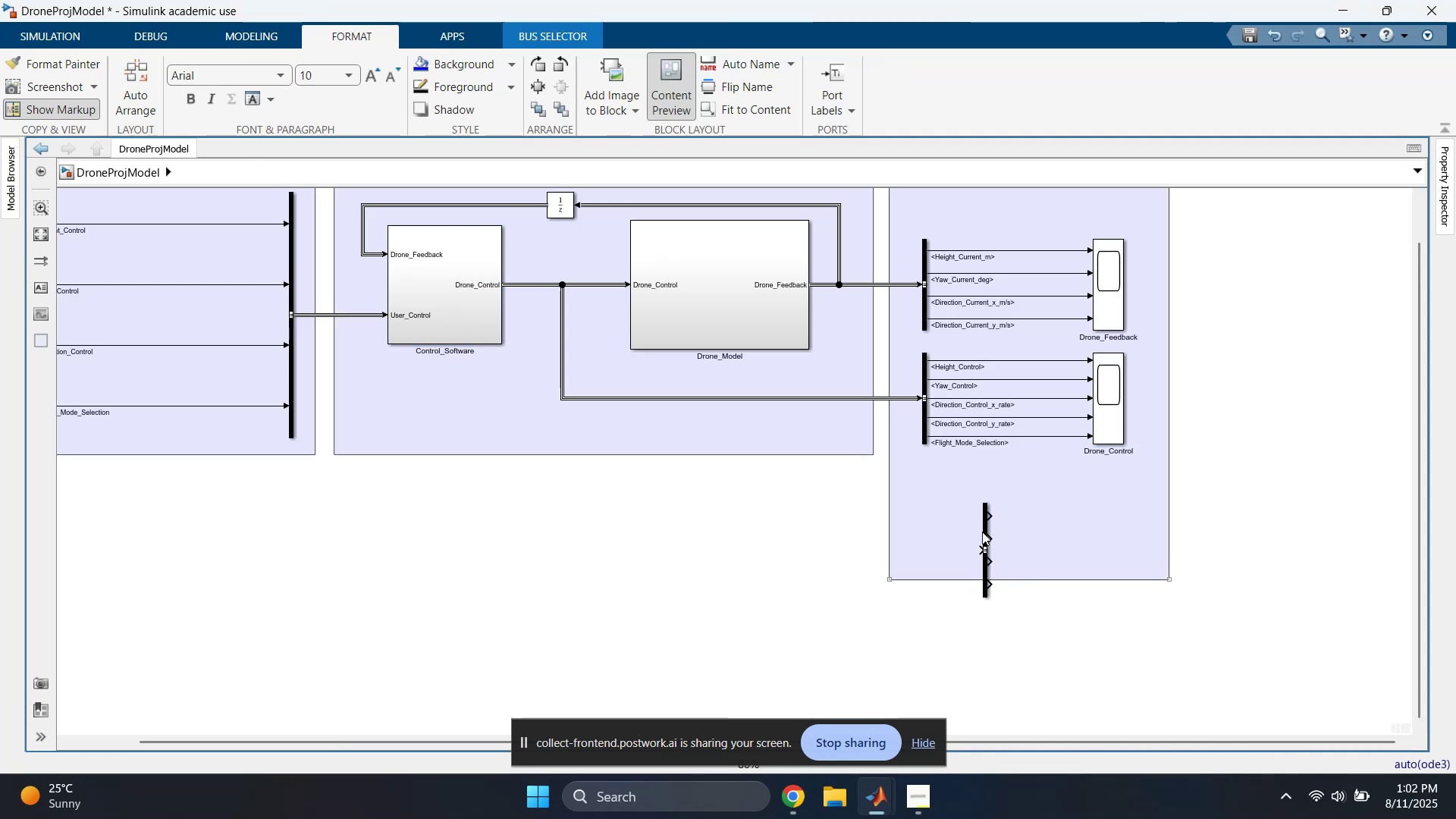 
left_click_drag(start_coordinate=[982, 529], to_coordinate=[978, 526])
 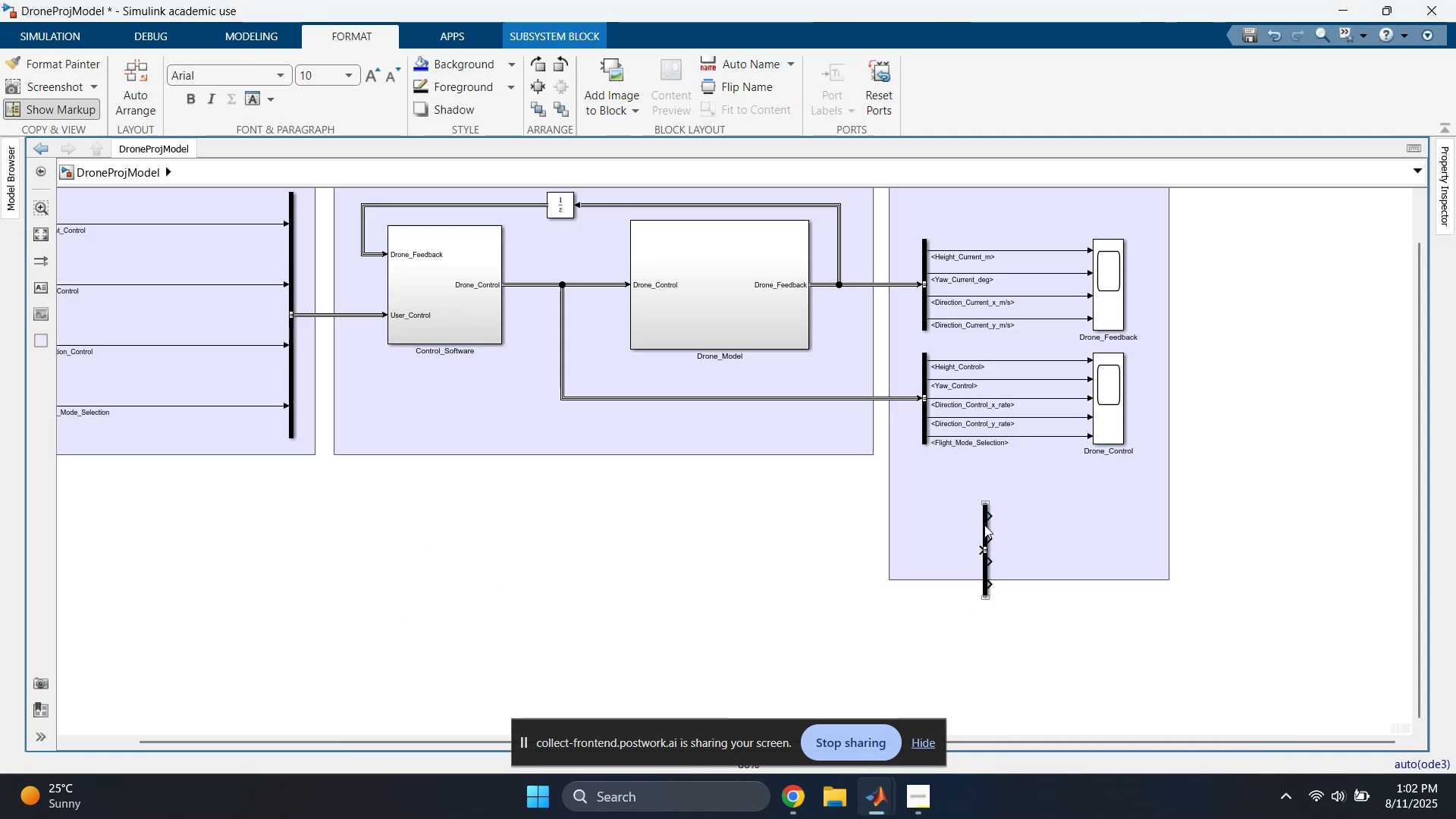 
left_click_drag(start_coordinate=[984, 525], to_coordinate=[922, 489])
 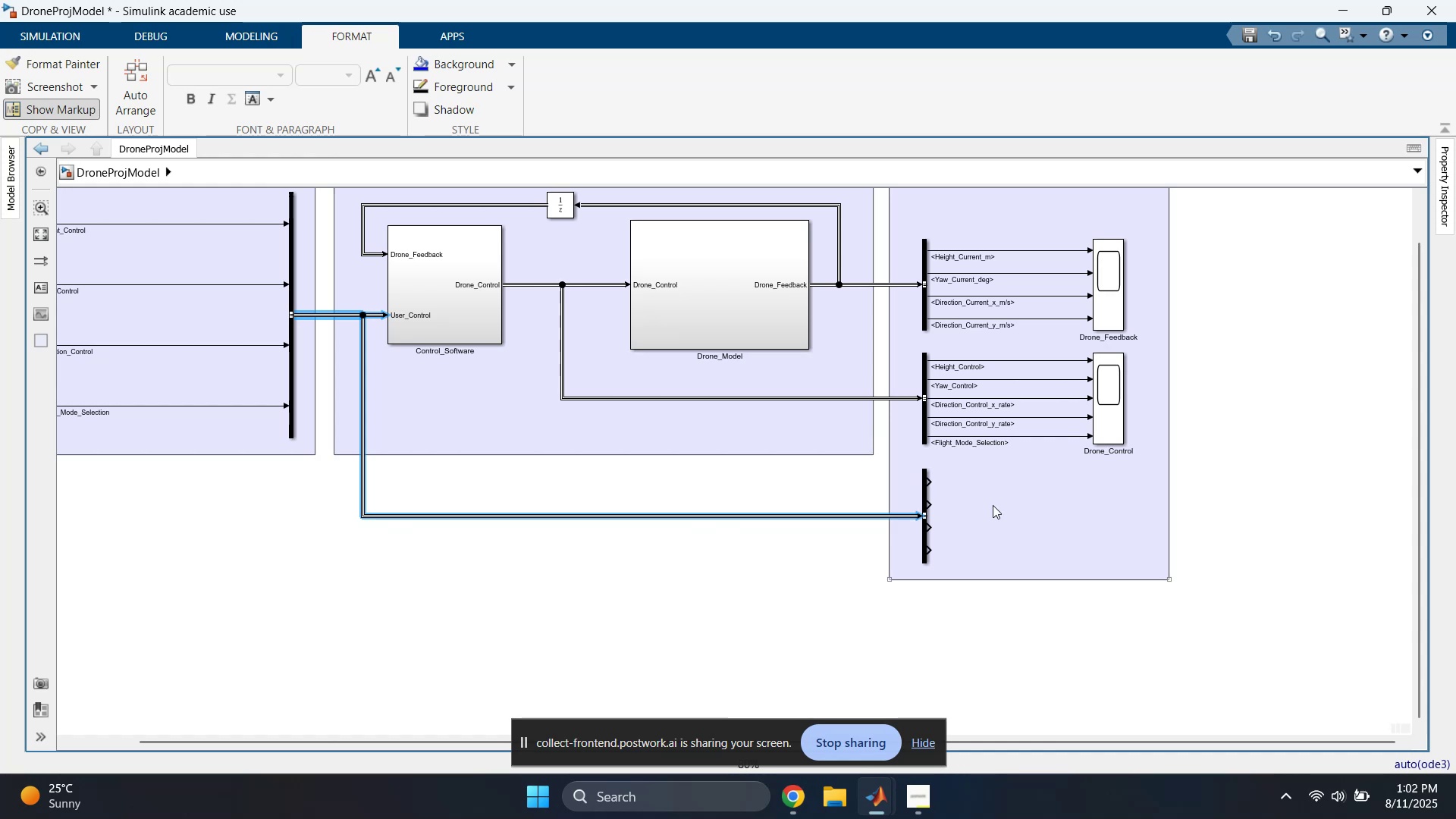 
wait(8.39)
 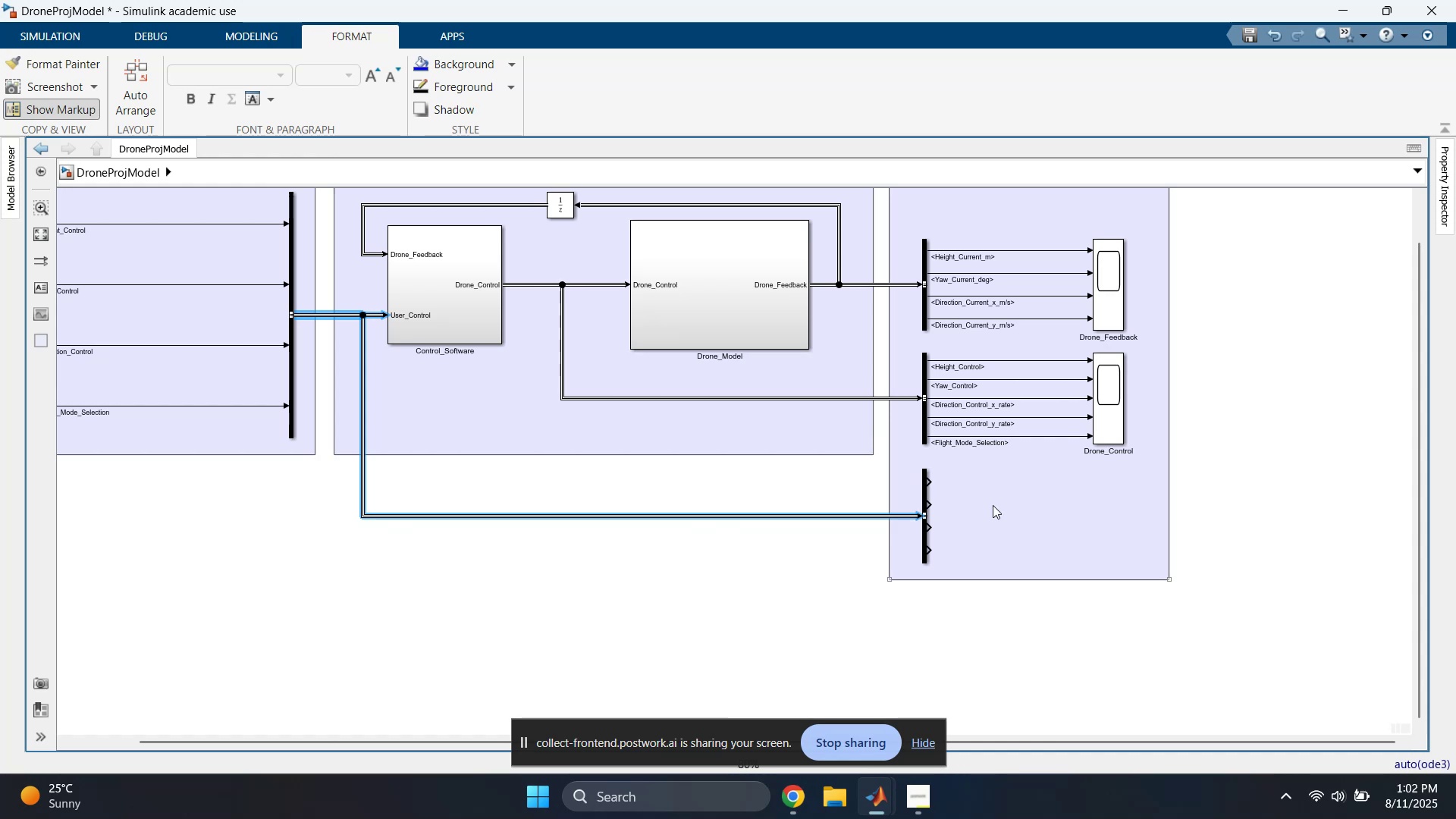 
left_click([923, 494])
 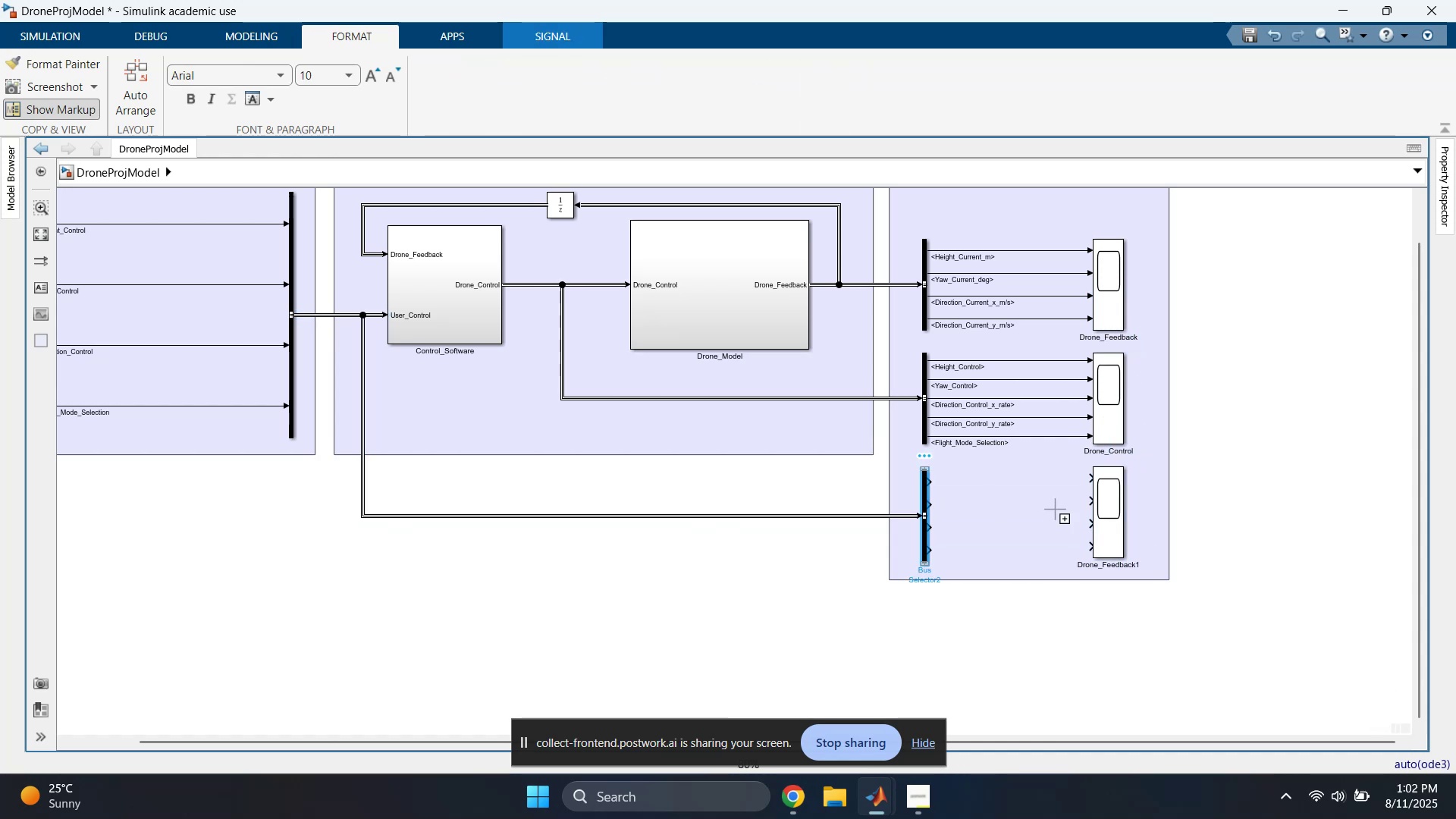 
hold_key(key=ControlLeft, duration=0.77)
left_click([1100, 497])
 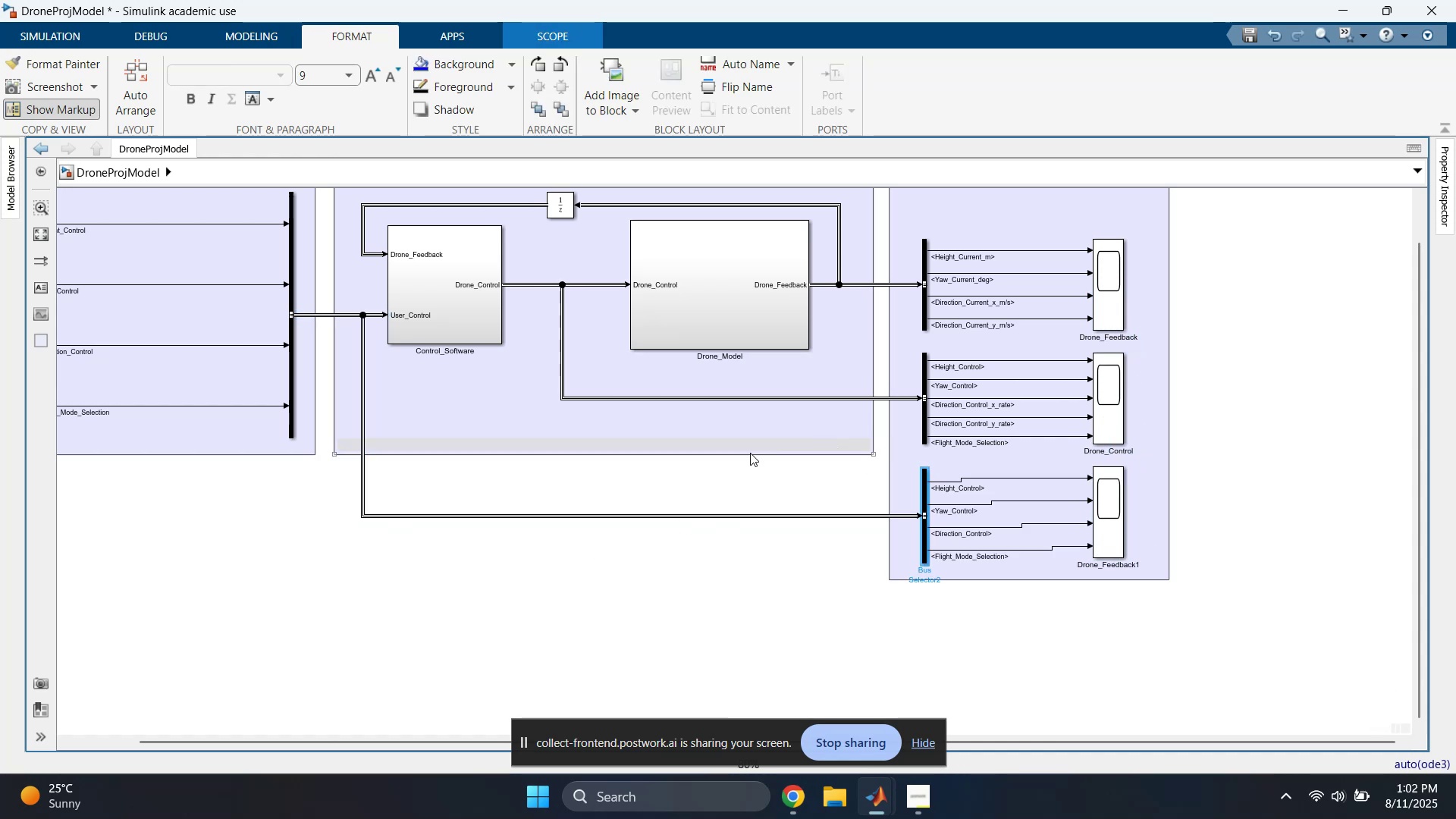 
double_click([463, 312])
 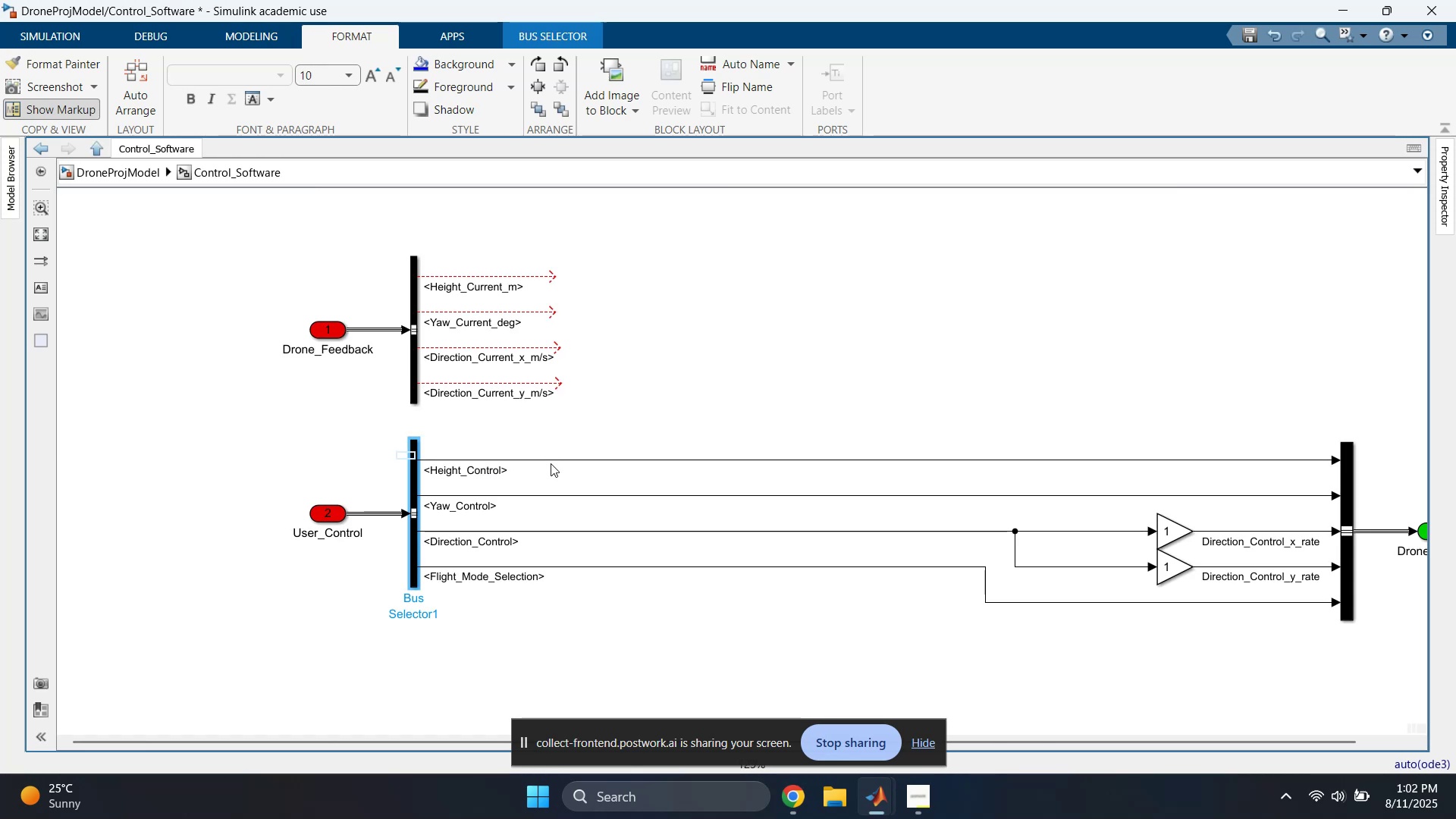 
left_click_drag(start_coordinate=[758, 395], to_coordinate=[752, 585])
 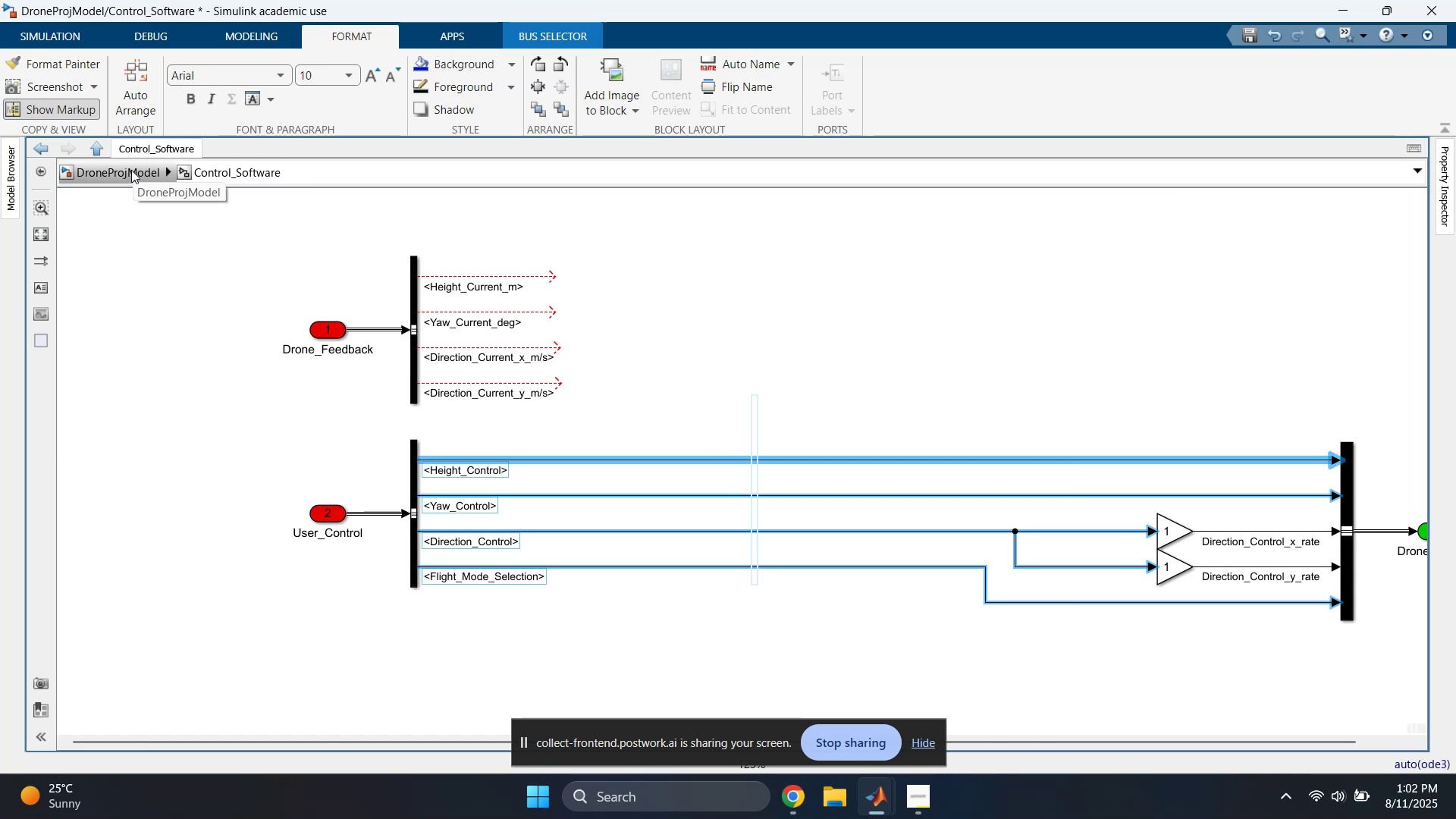 
left_click([131, 170])
 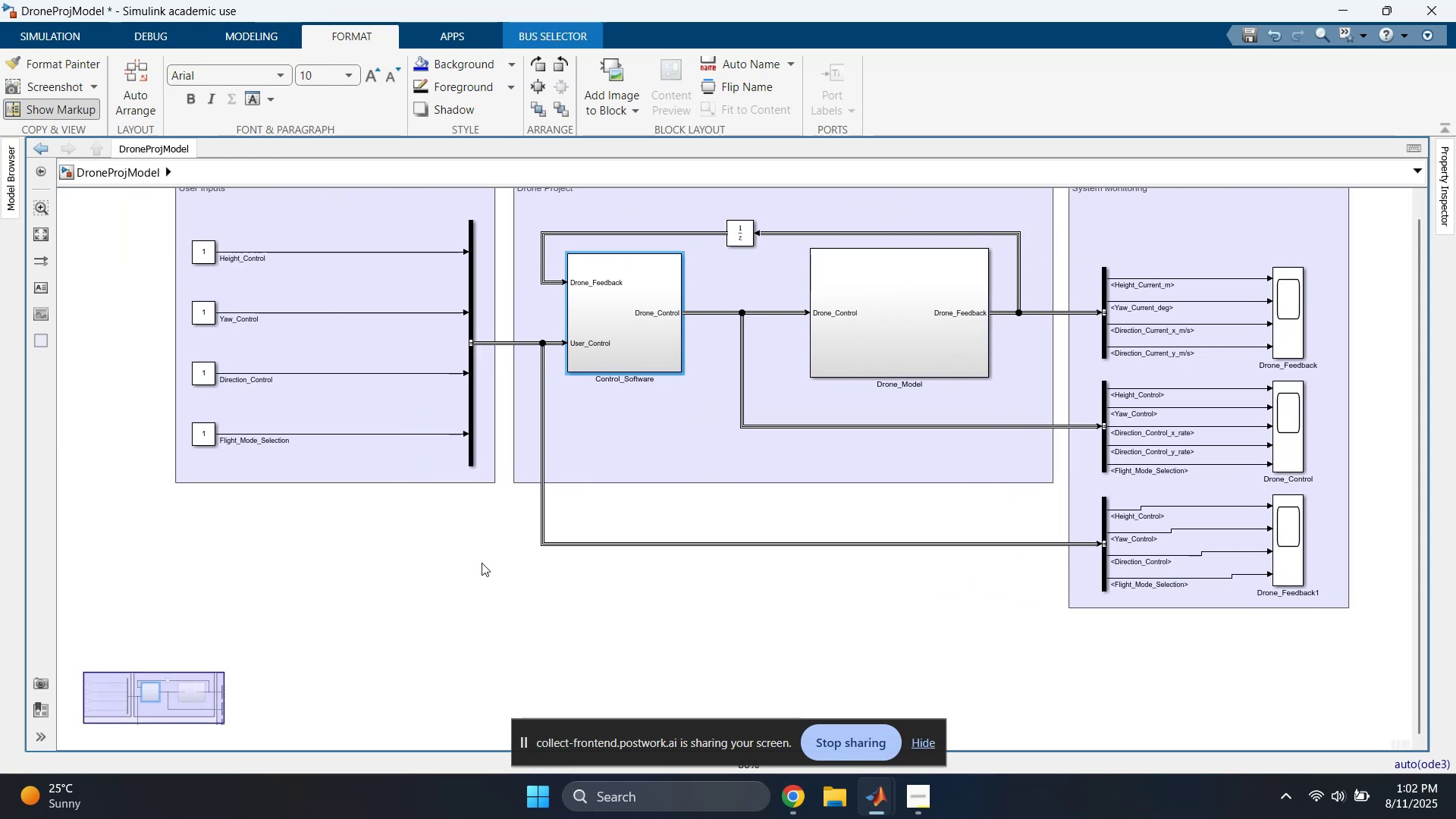 
scroll: coordinate [395, 351], scroll_direction: up, amount: 2.0
 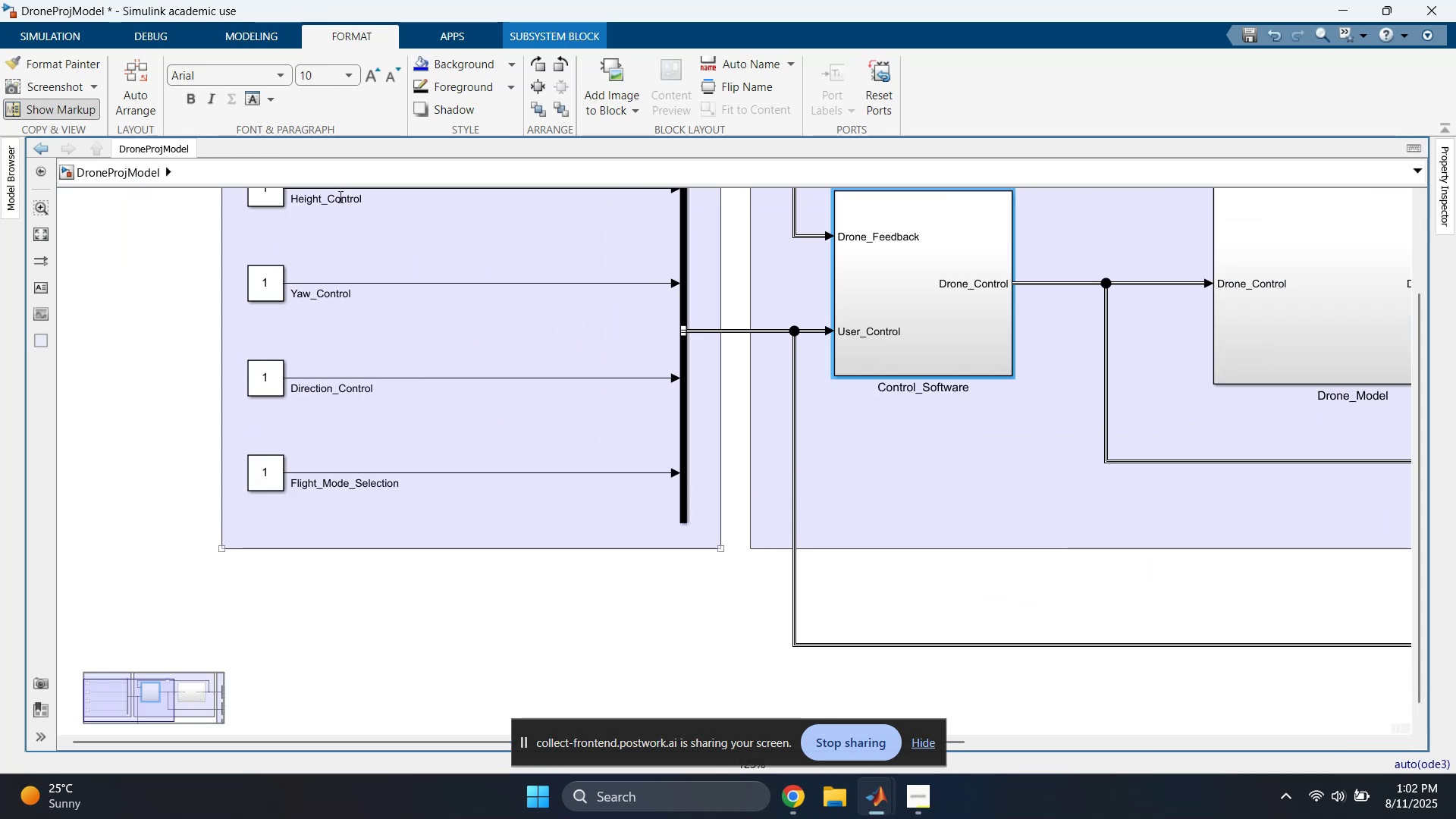 
double_click([340, 205])
 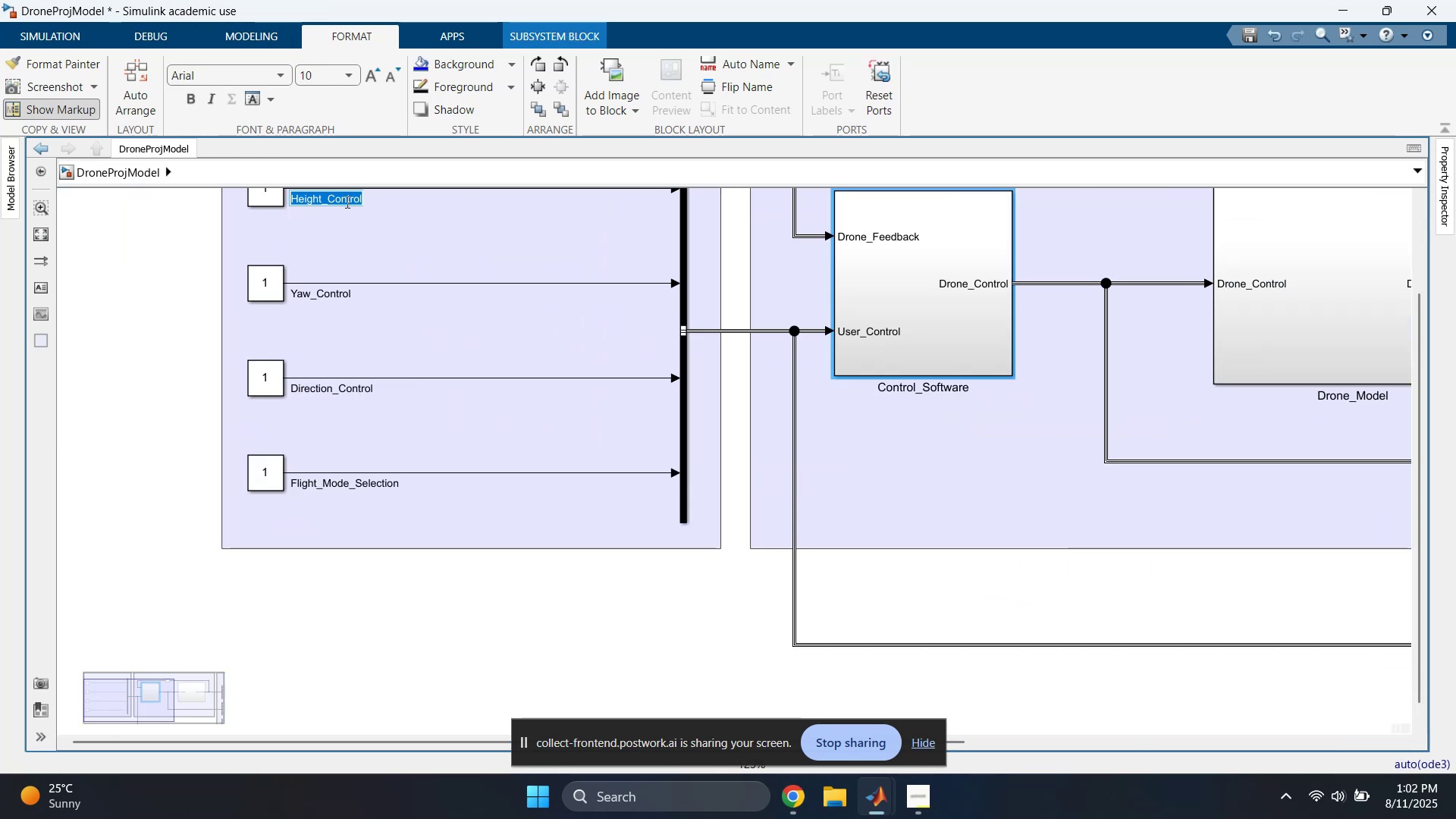 
triple_click([347, 199])
 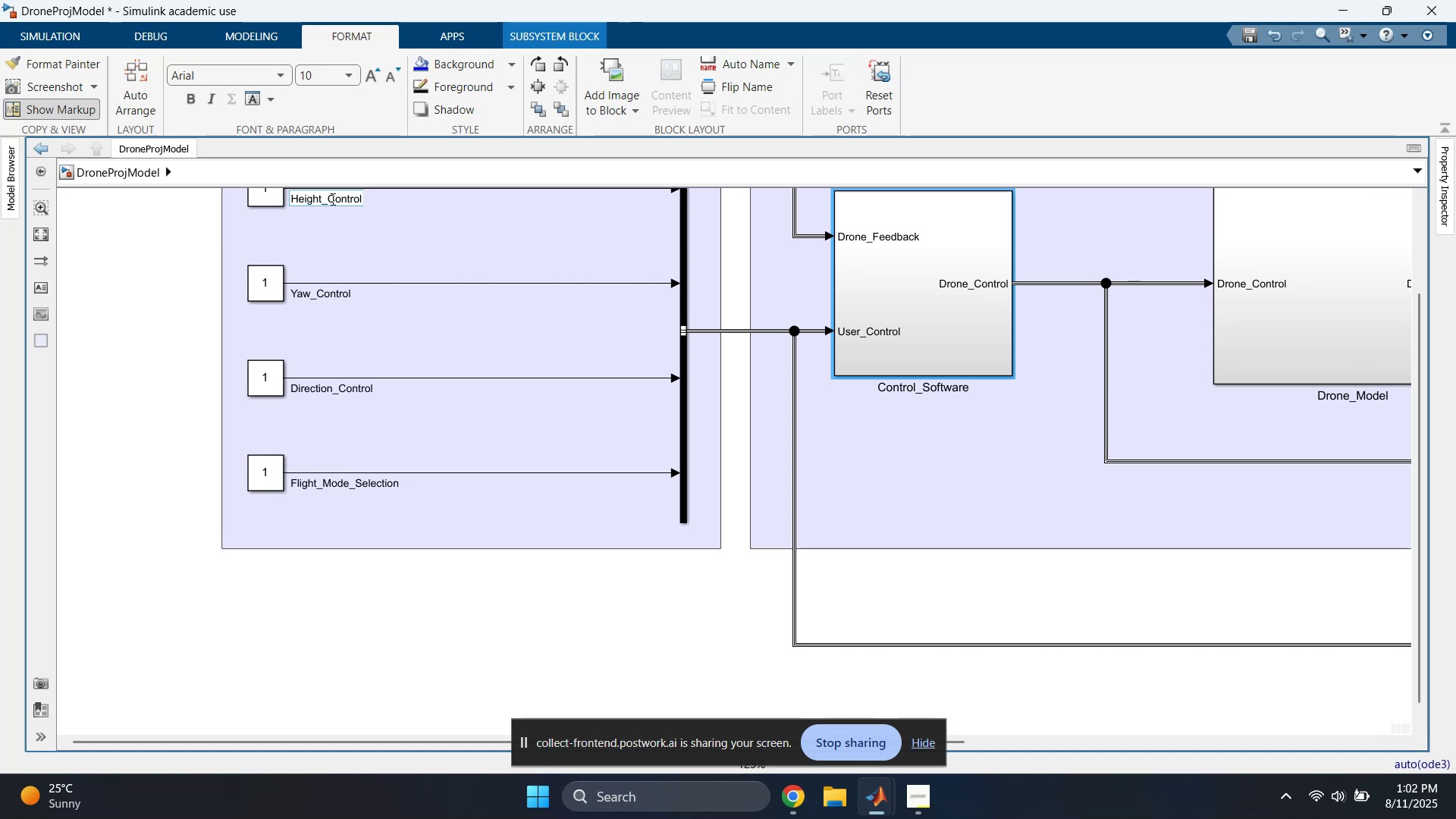 
left_click_drag(start_coordinate=[328, 199], to_coordinate=[386, 205])
 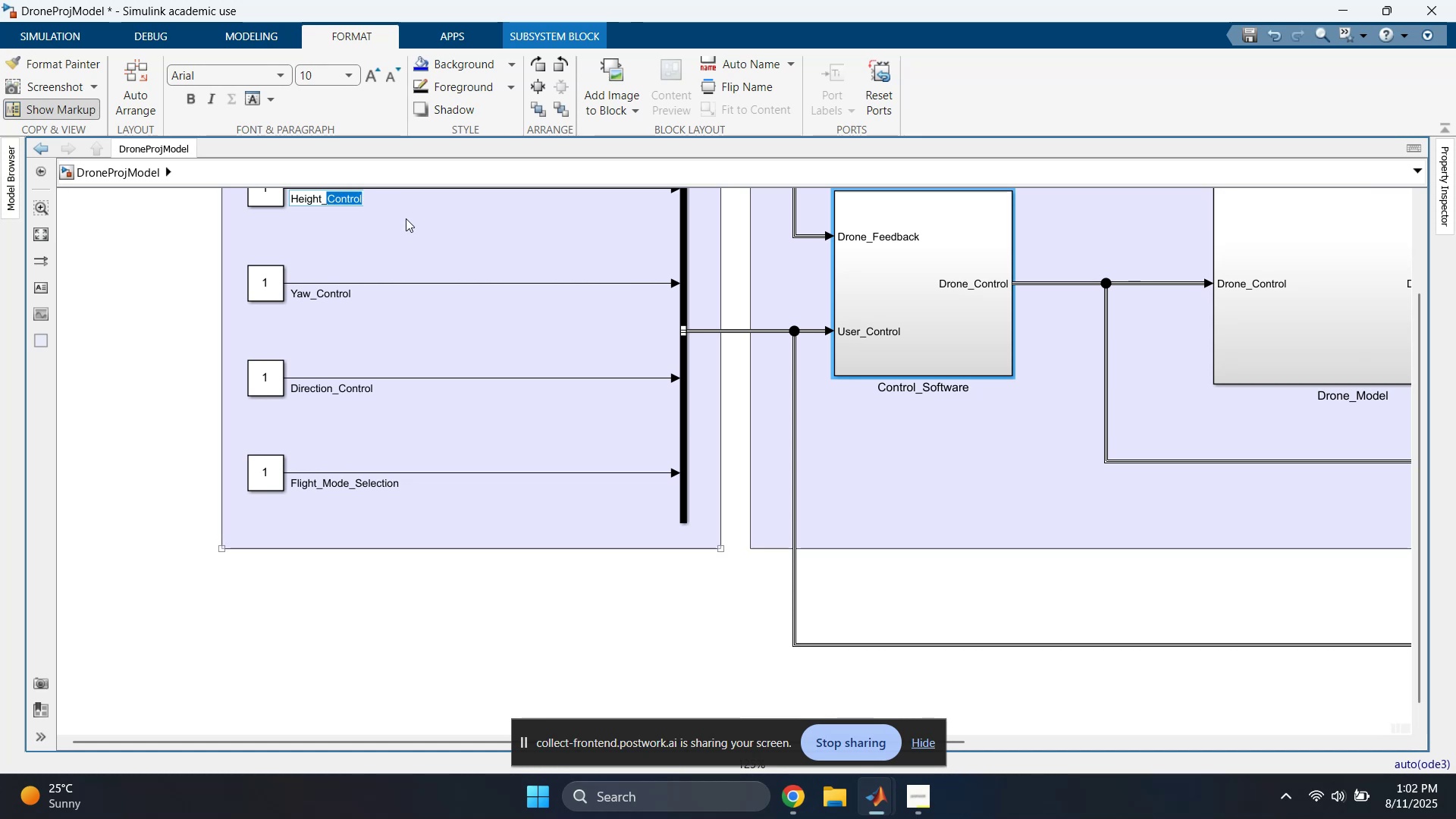 
type(Request)
 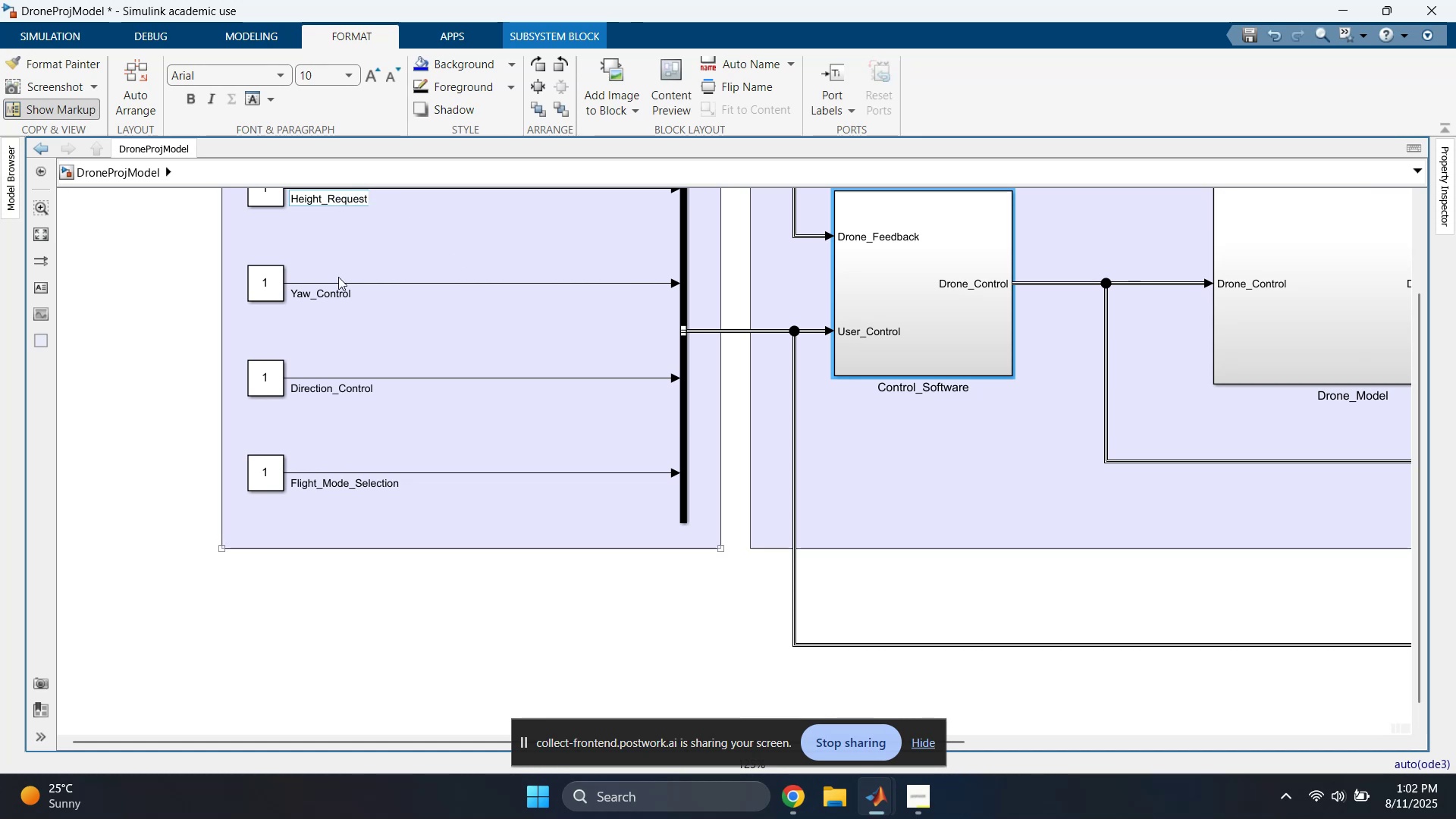 
left_click([337, 296])
 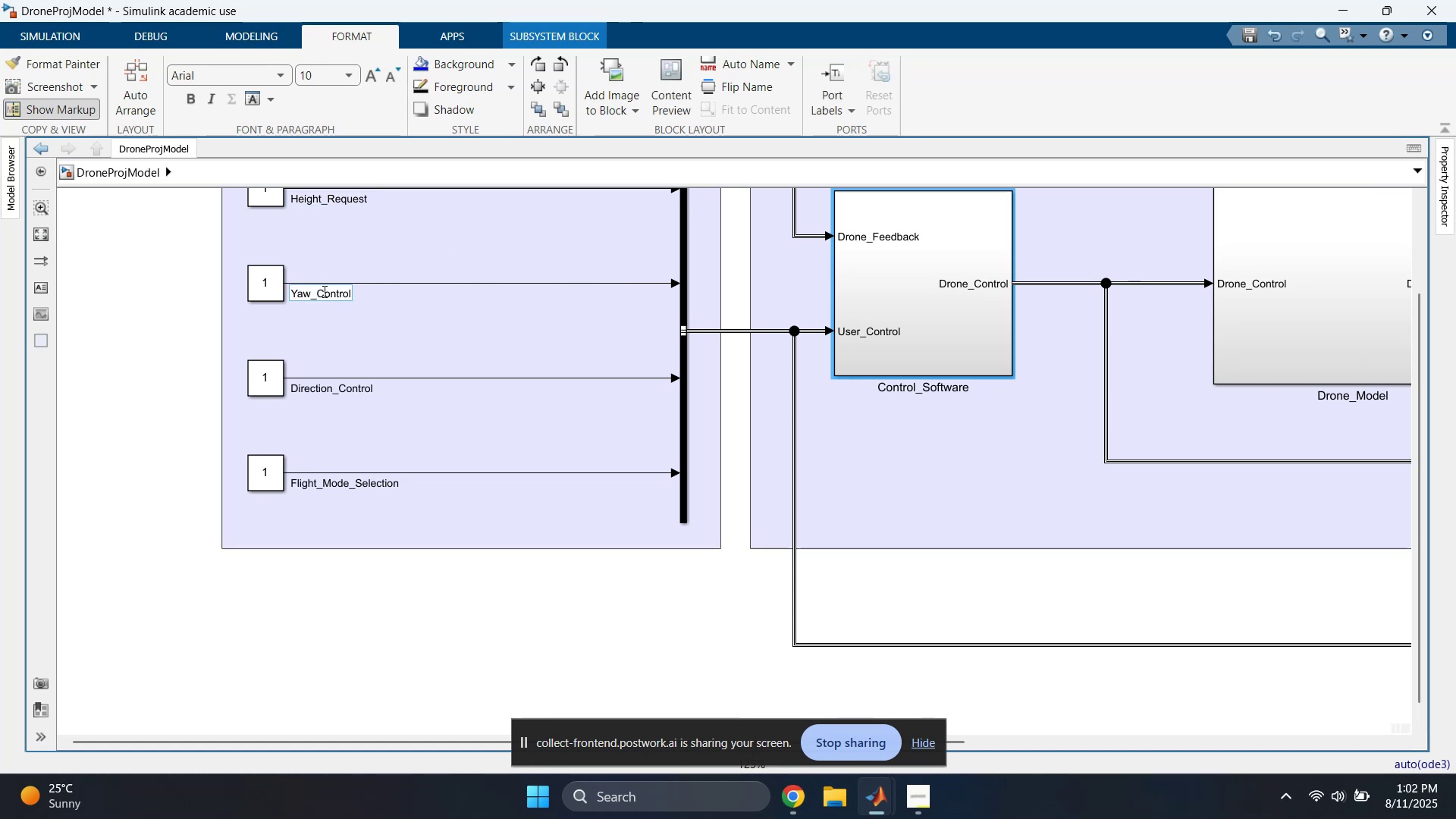 
left_click_drag(start_coordinate=[320, 292], to_coordinate=[379, 294])
 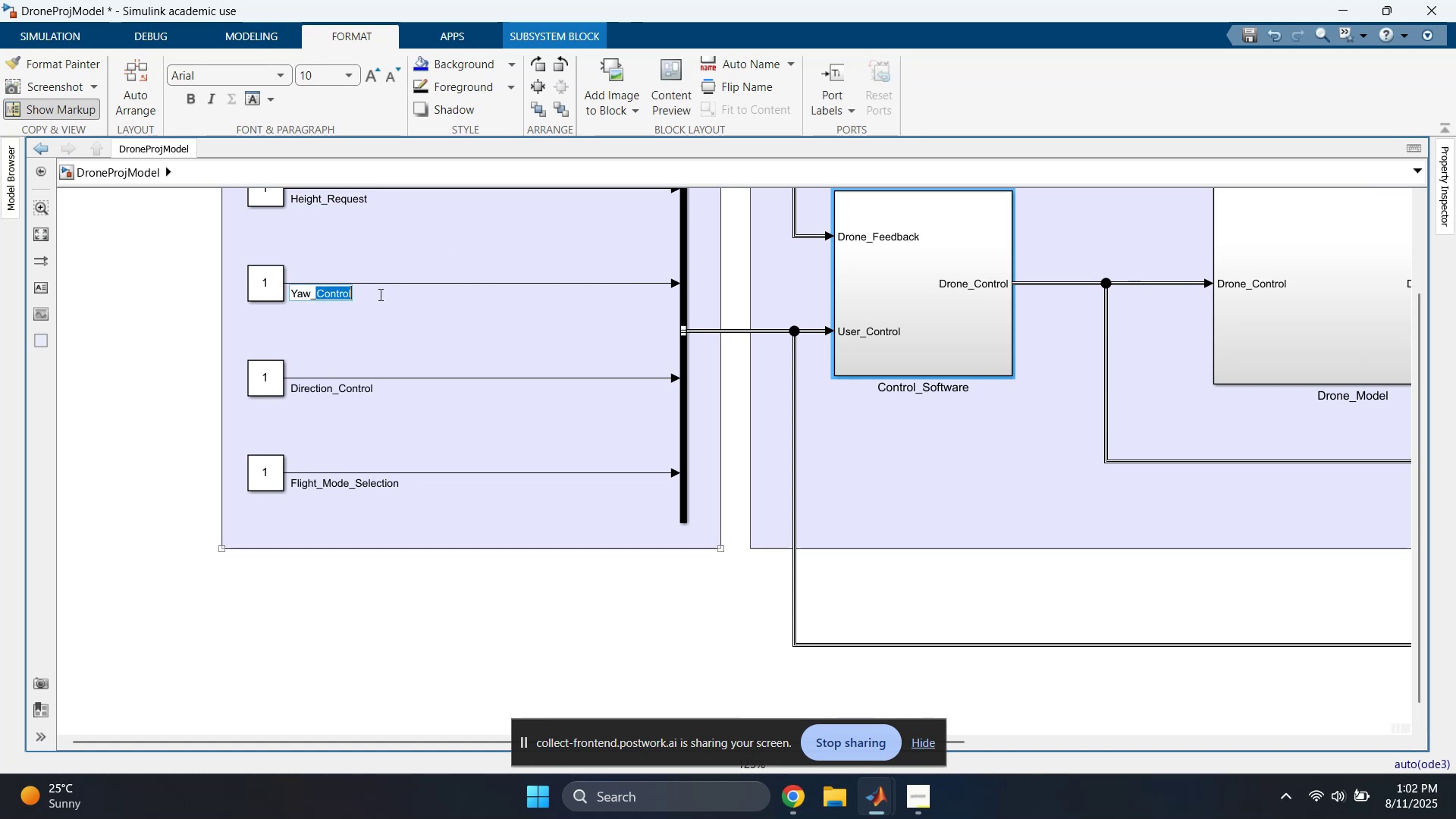 
type(Request)
 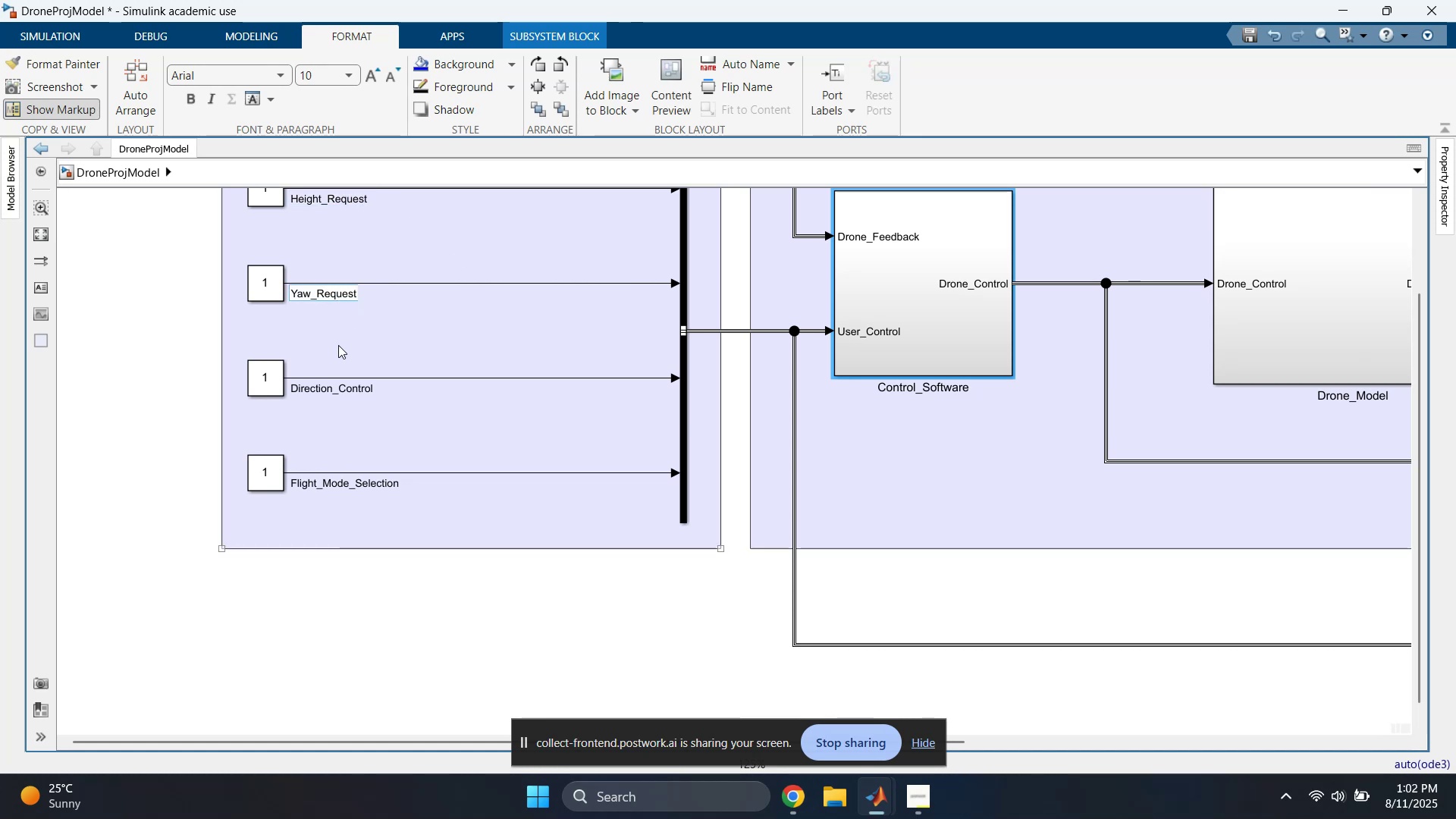 
left_click([355, 385])
 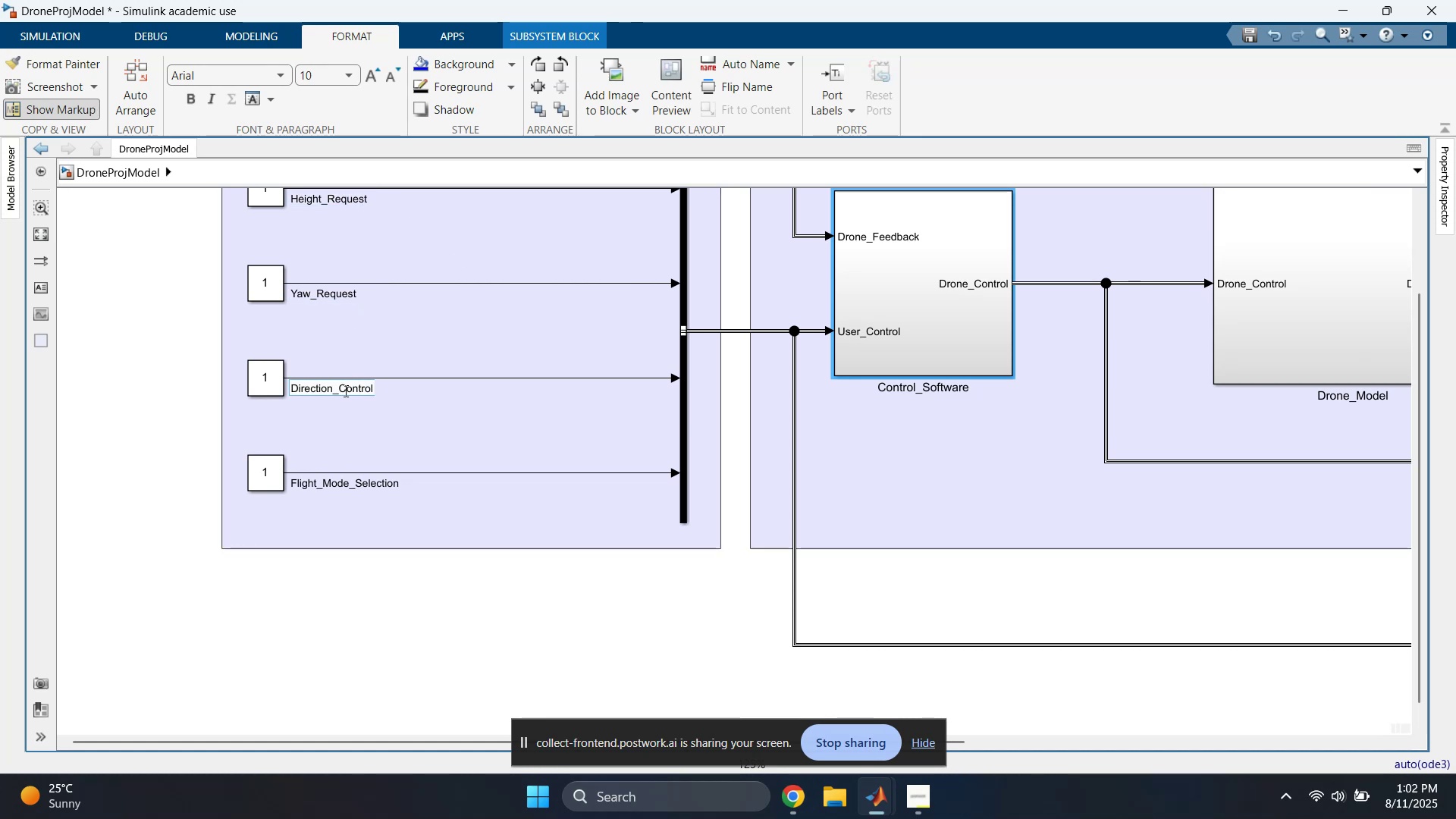 
left_click_drag(start_coordinate=[341, 389], to_coordinate=[381, 395])
 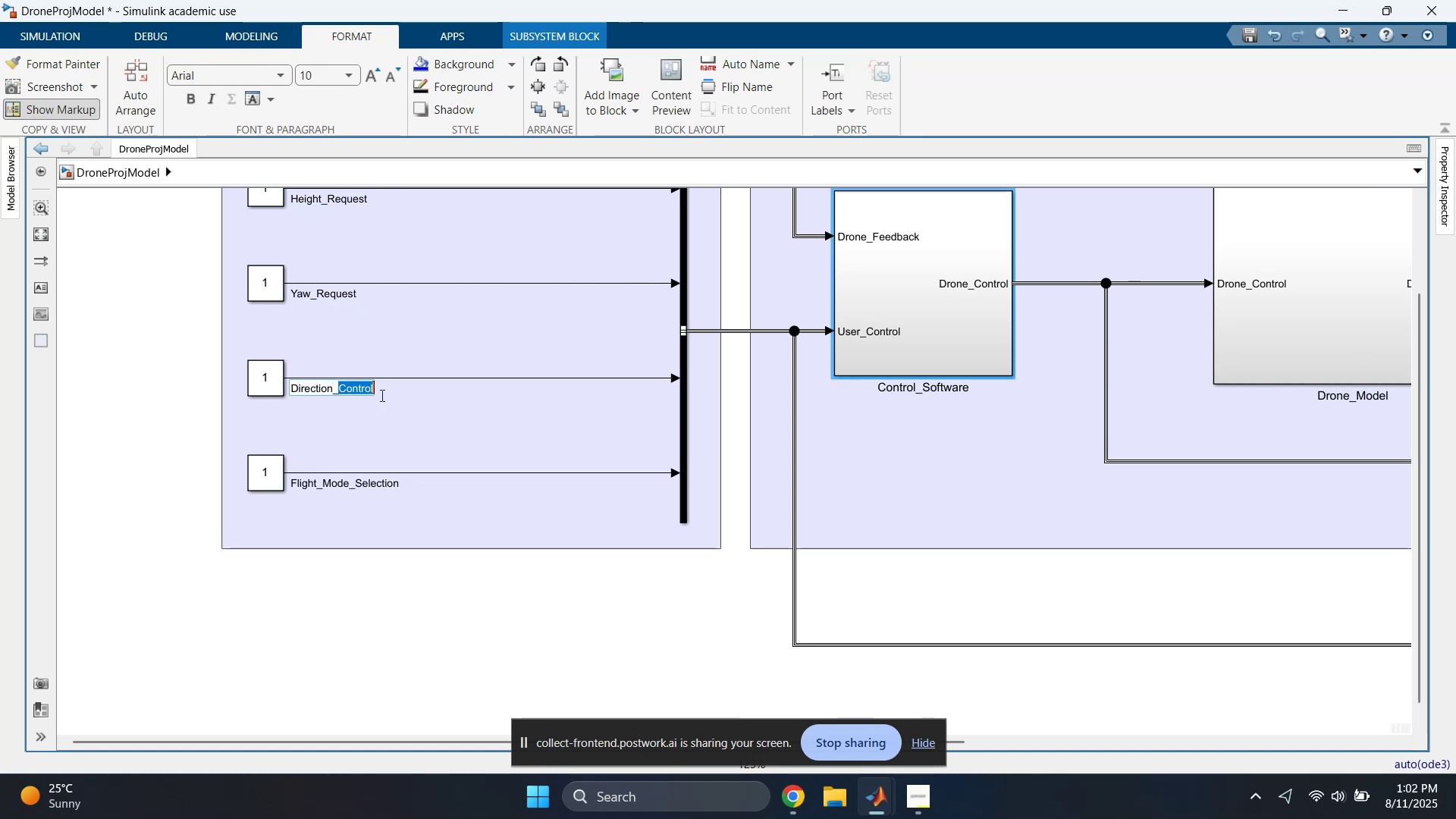 
type(Request)
 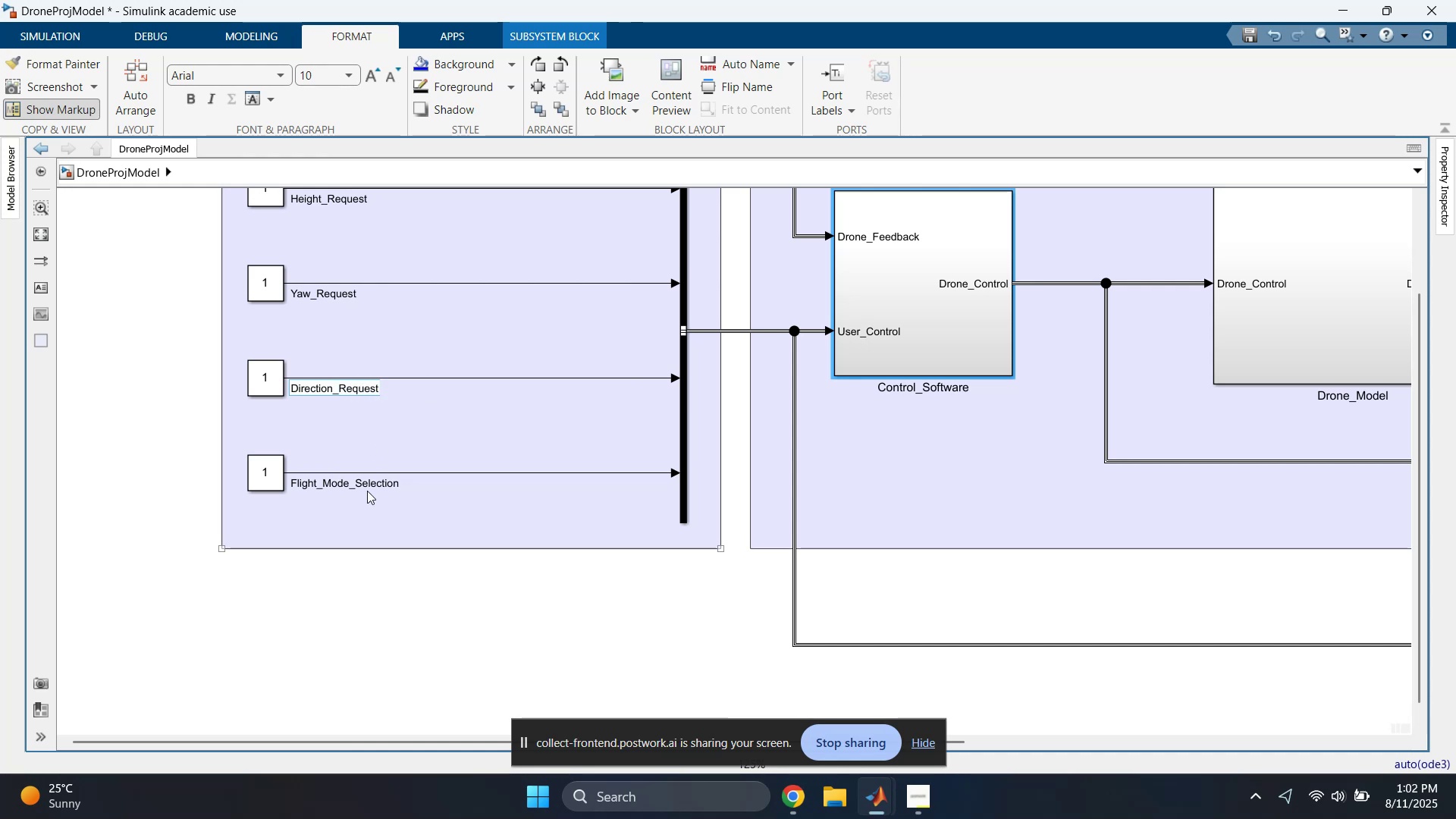 
double_click([362, 483])
 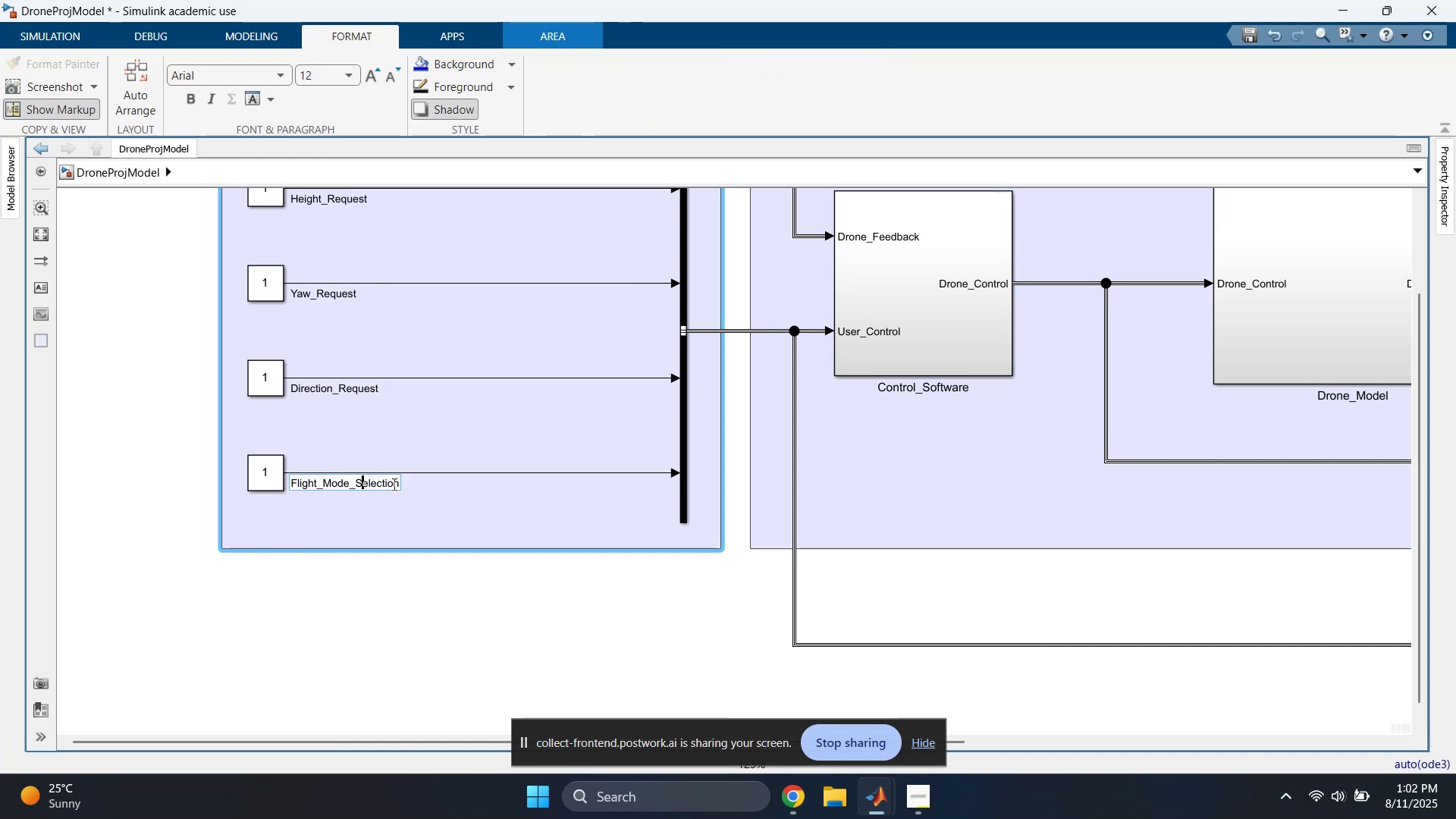 
left_click([397, 484])
 